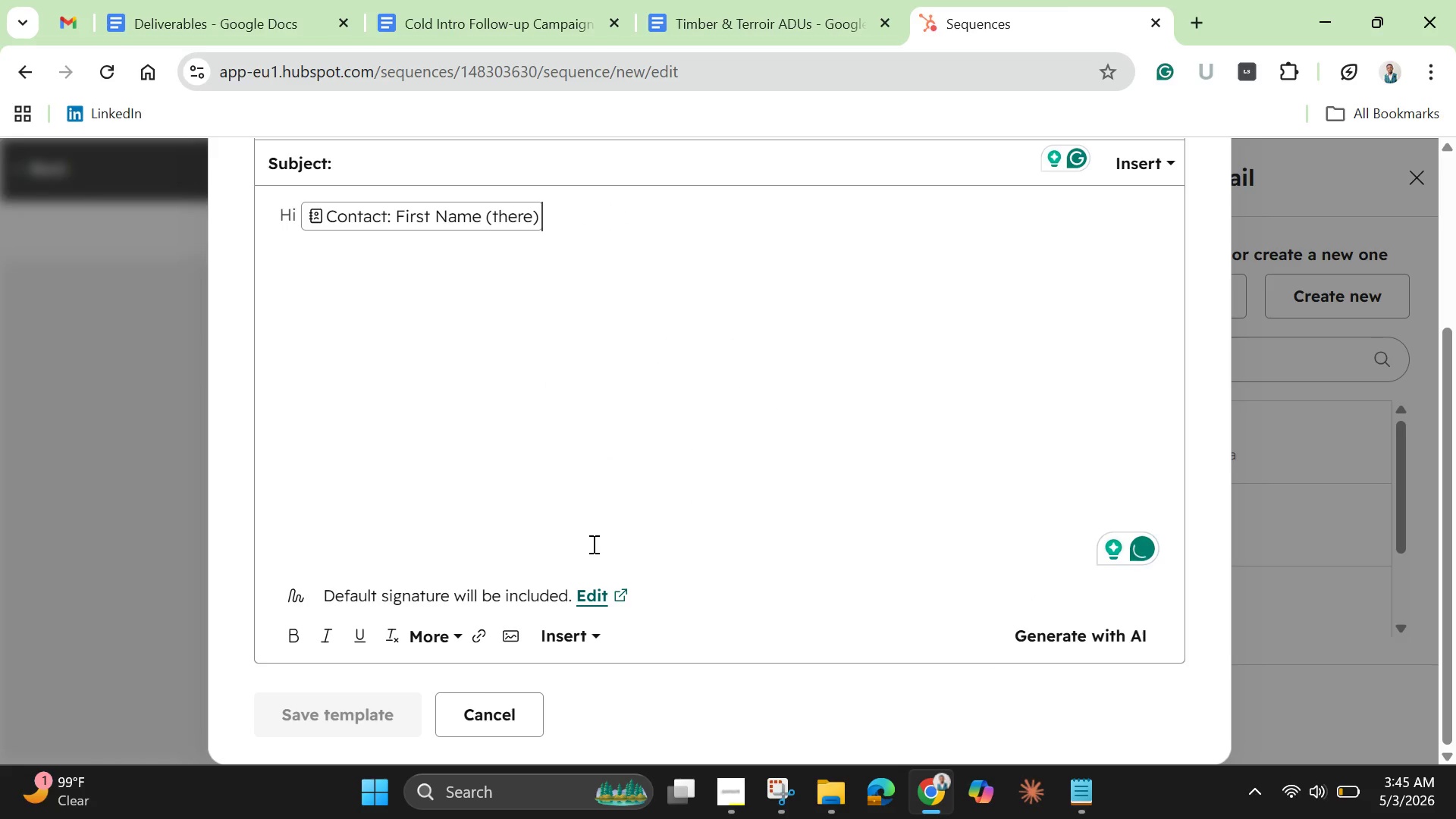 
key(Comma)
 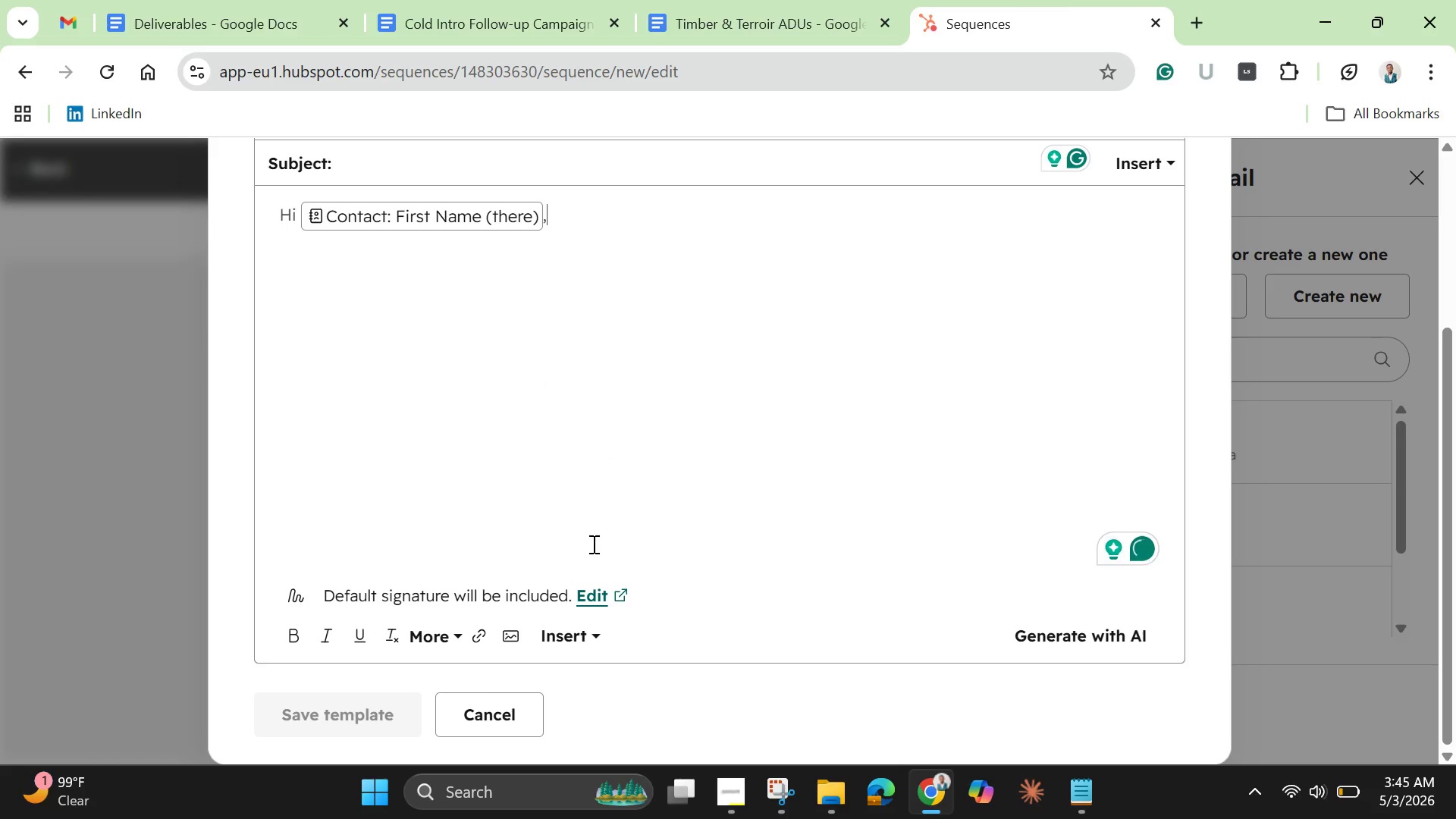 
key(Enter)
 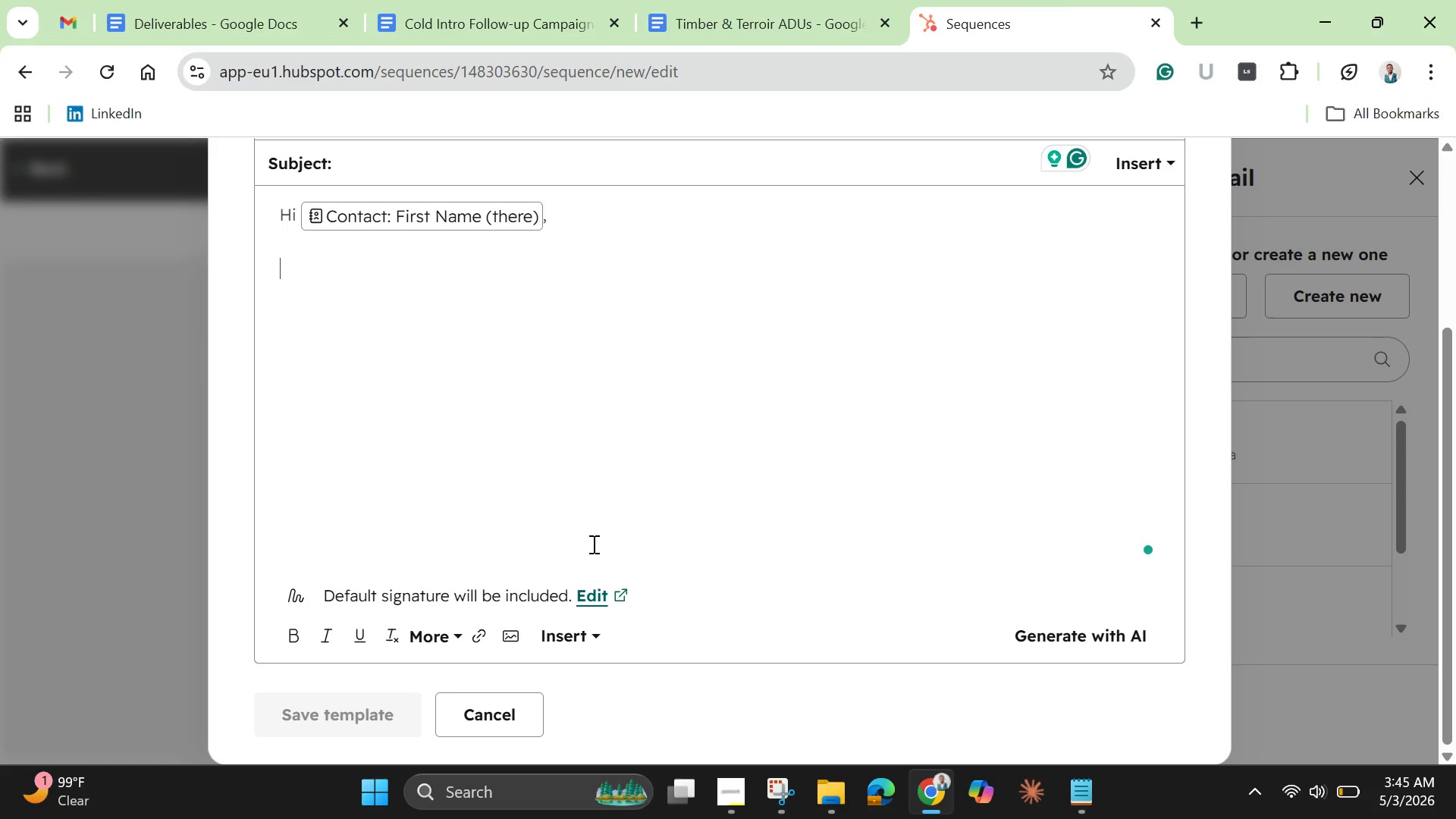 
key(Enter)
 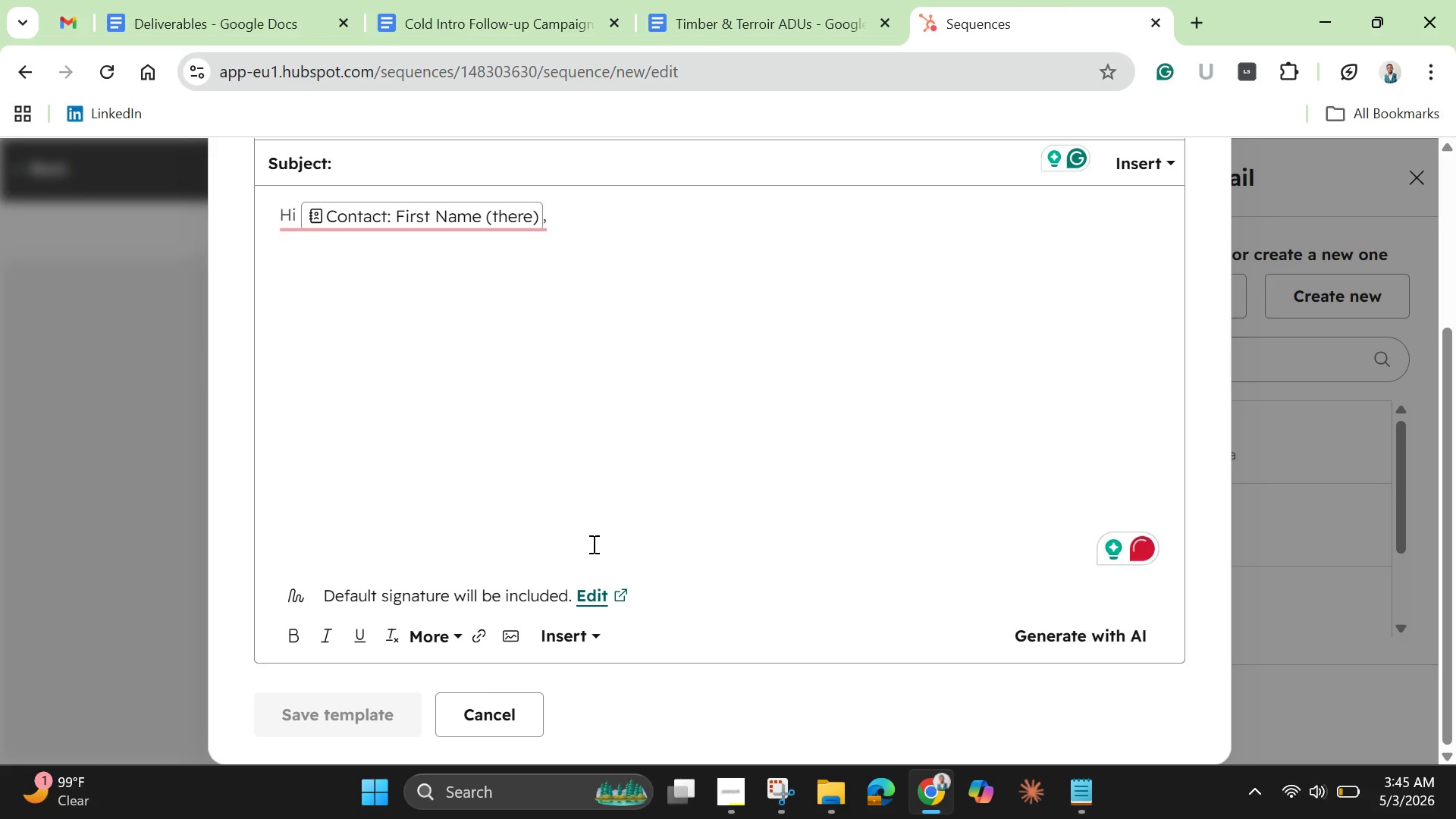 
type(Just circling bank on this. Happy to share what we;re )
key(Backspace)
key(Backspace)
key(Backspace)
key(Backspace)
type('re seeing acc)
 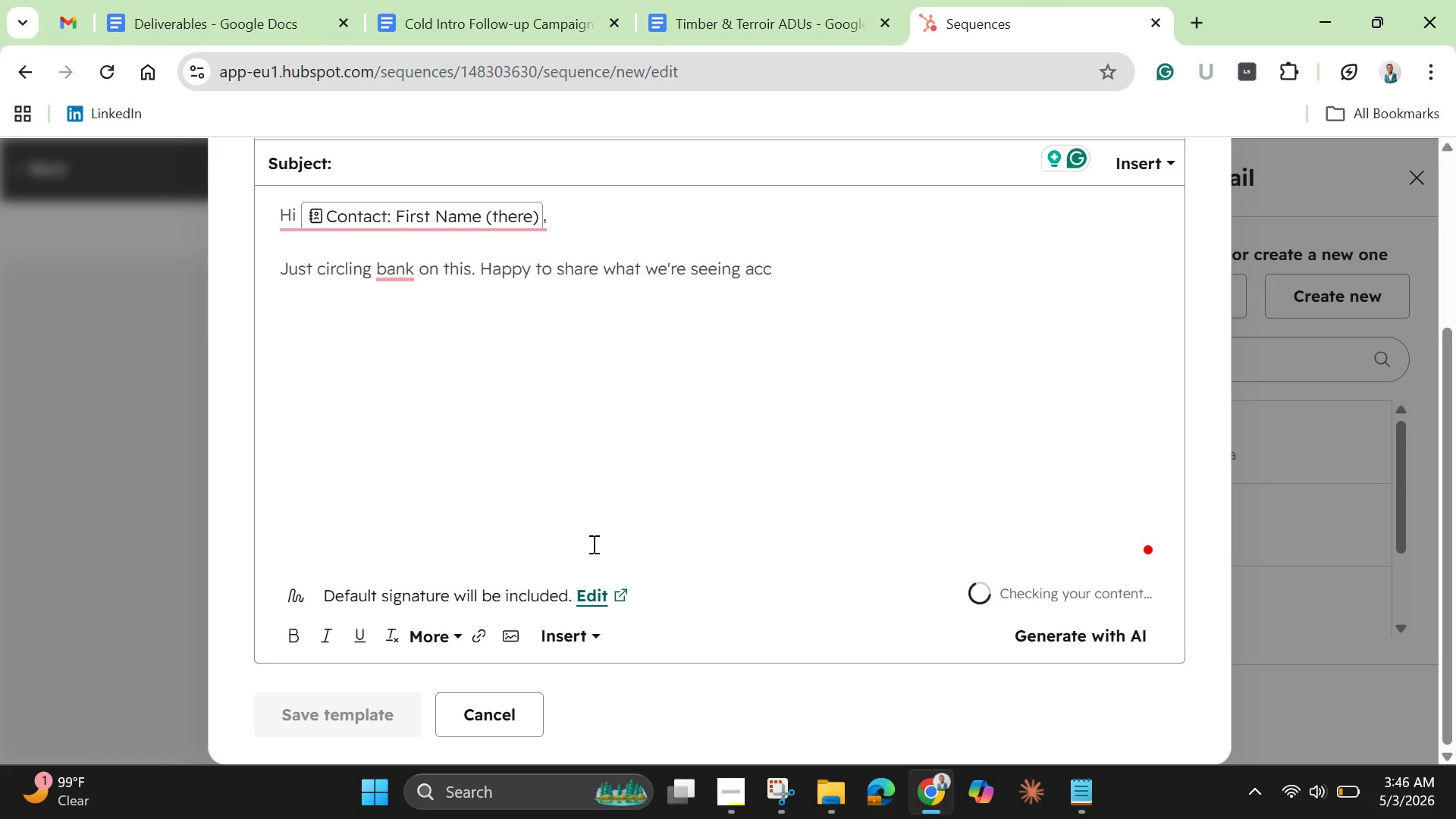 
key(Backspace)
type(ross )
 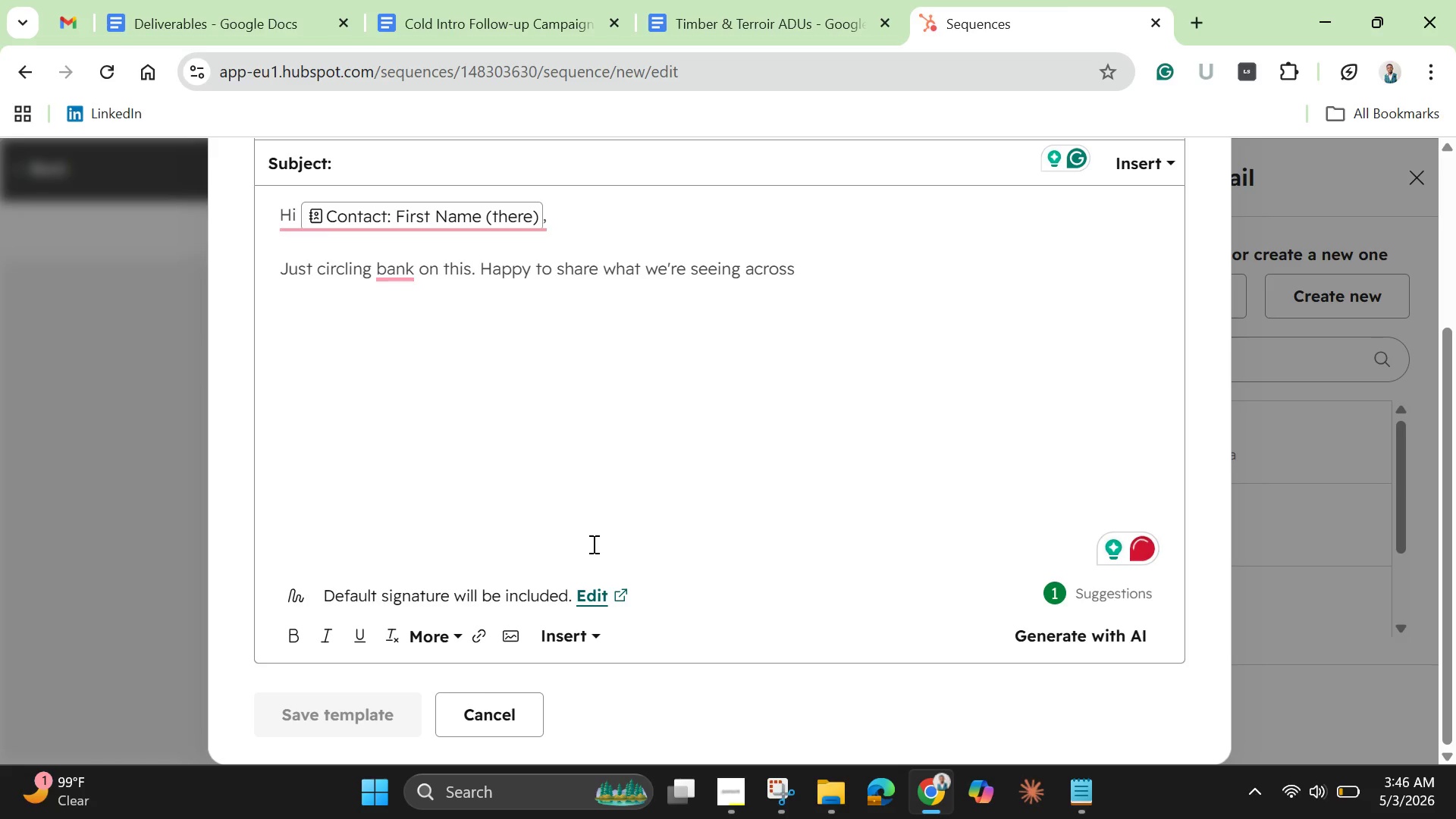 
wait(5.28)
 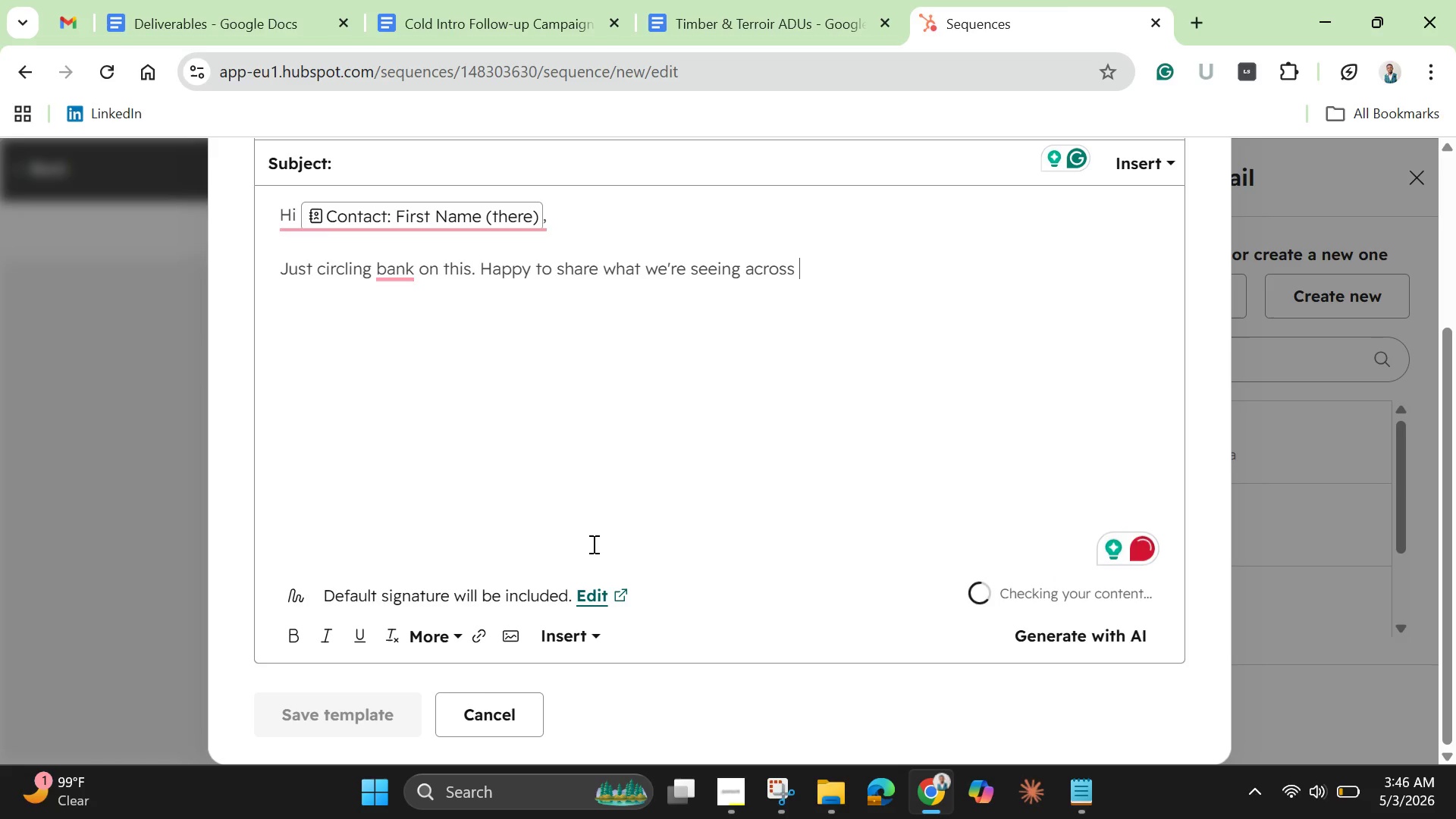 
type(similar companies.)
 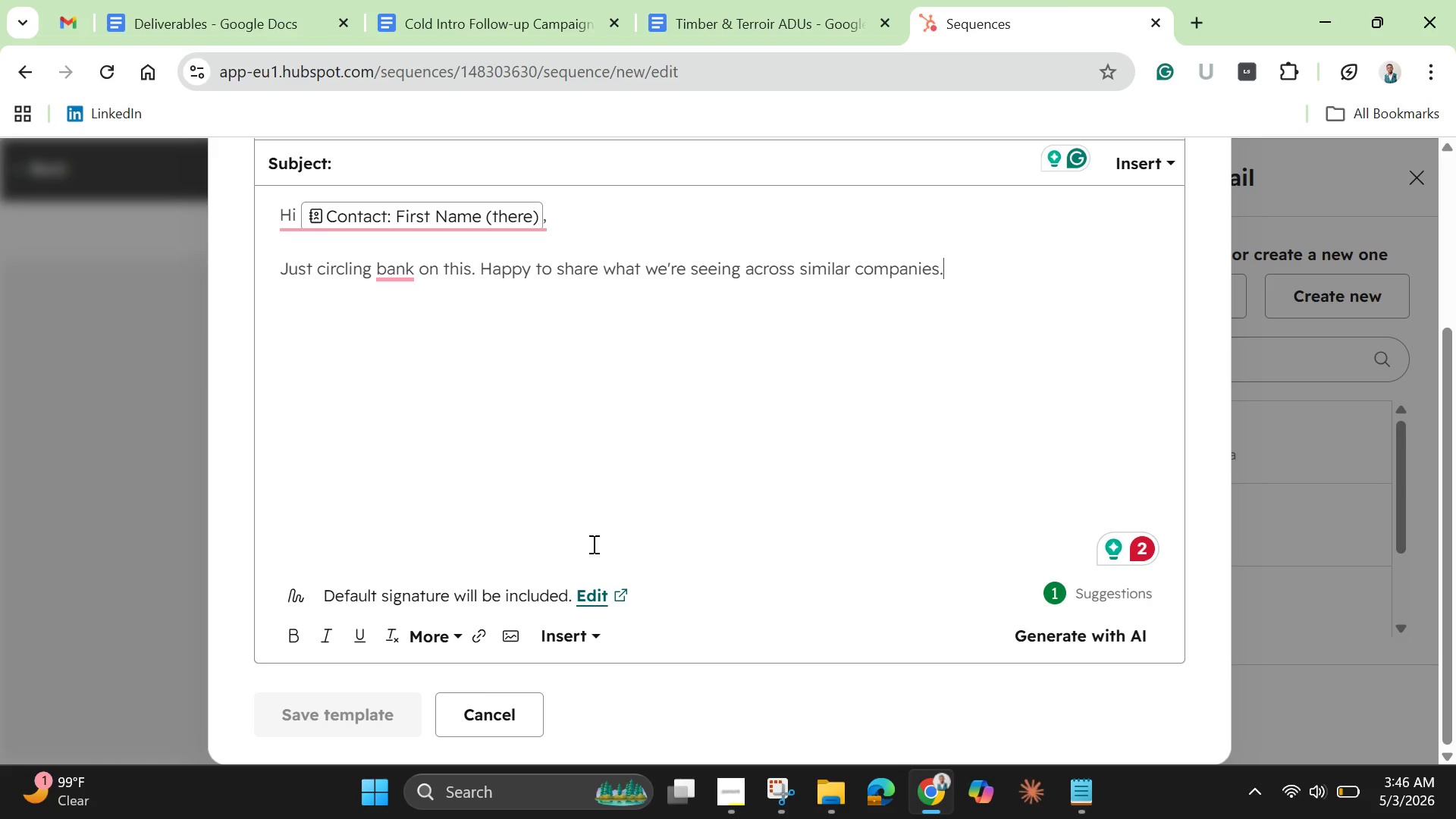 
wait(14.34)
 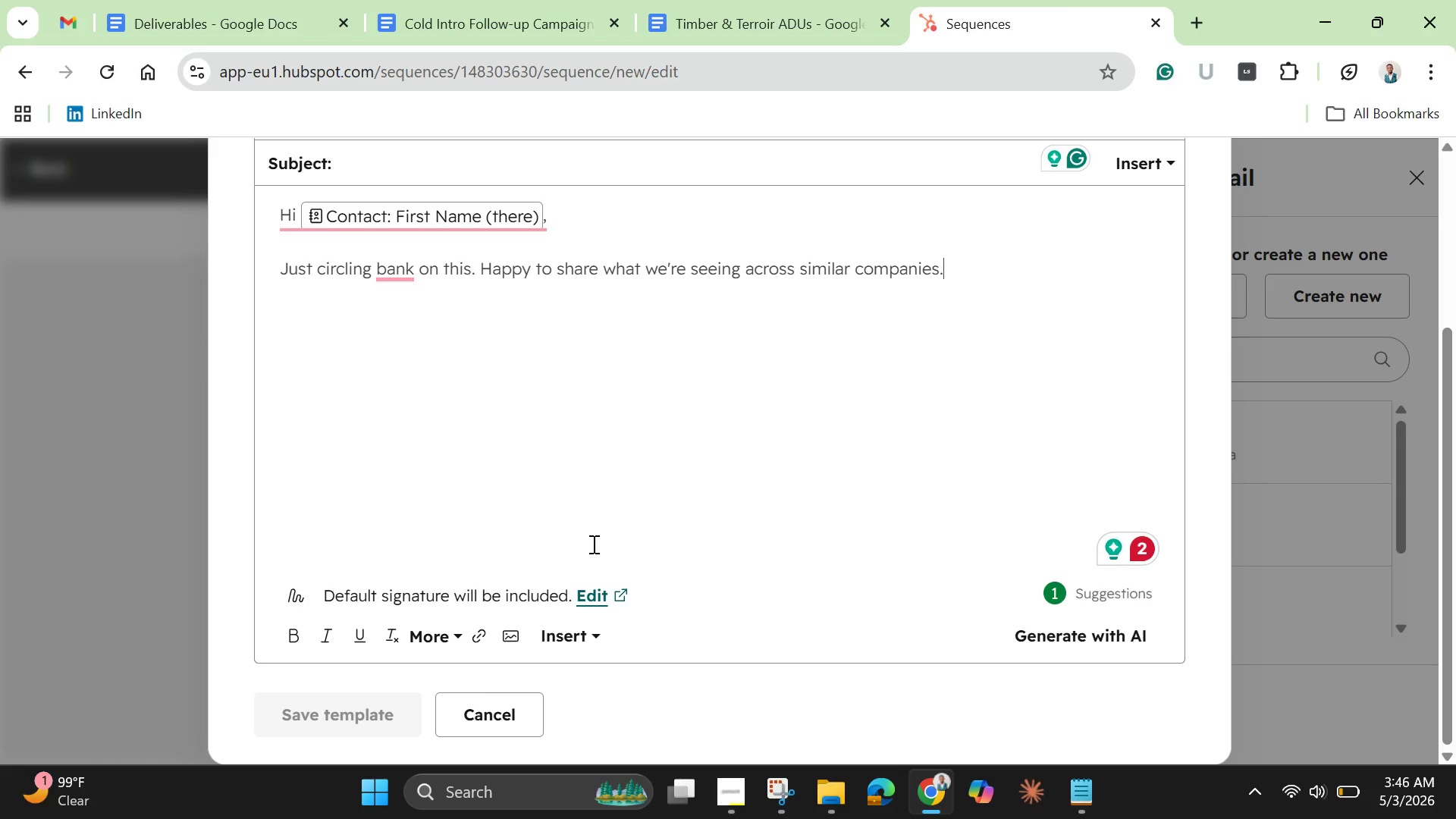 
key(Enter)
 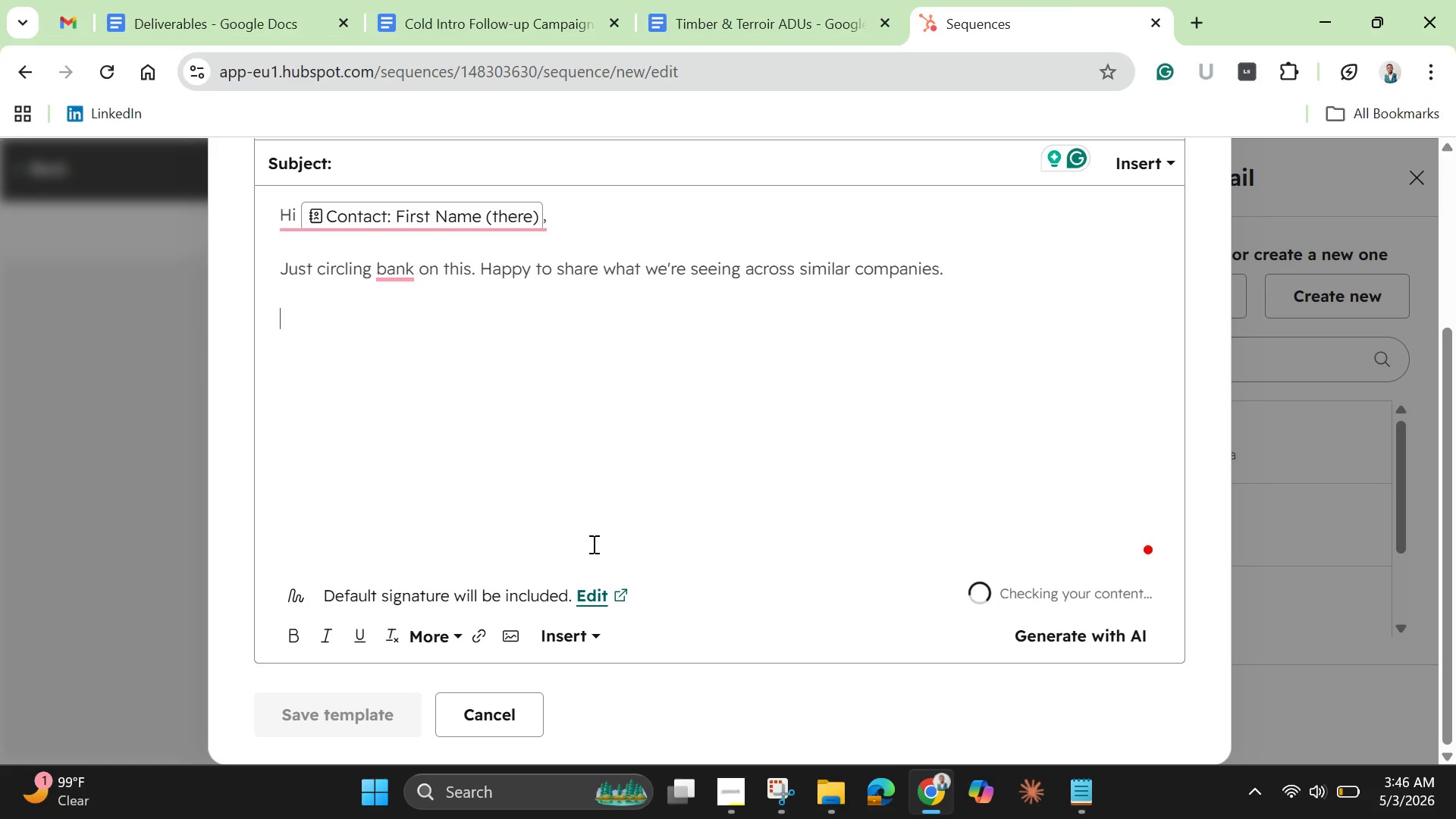 
key(Enter)
 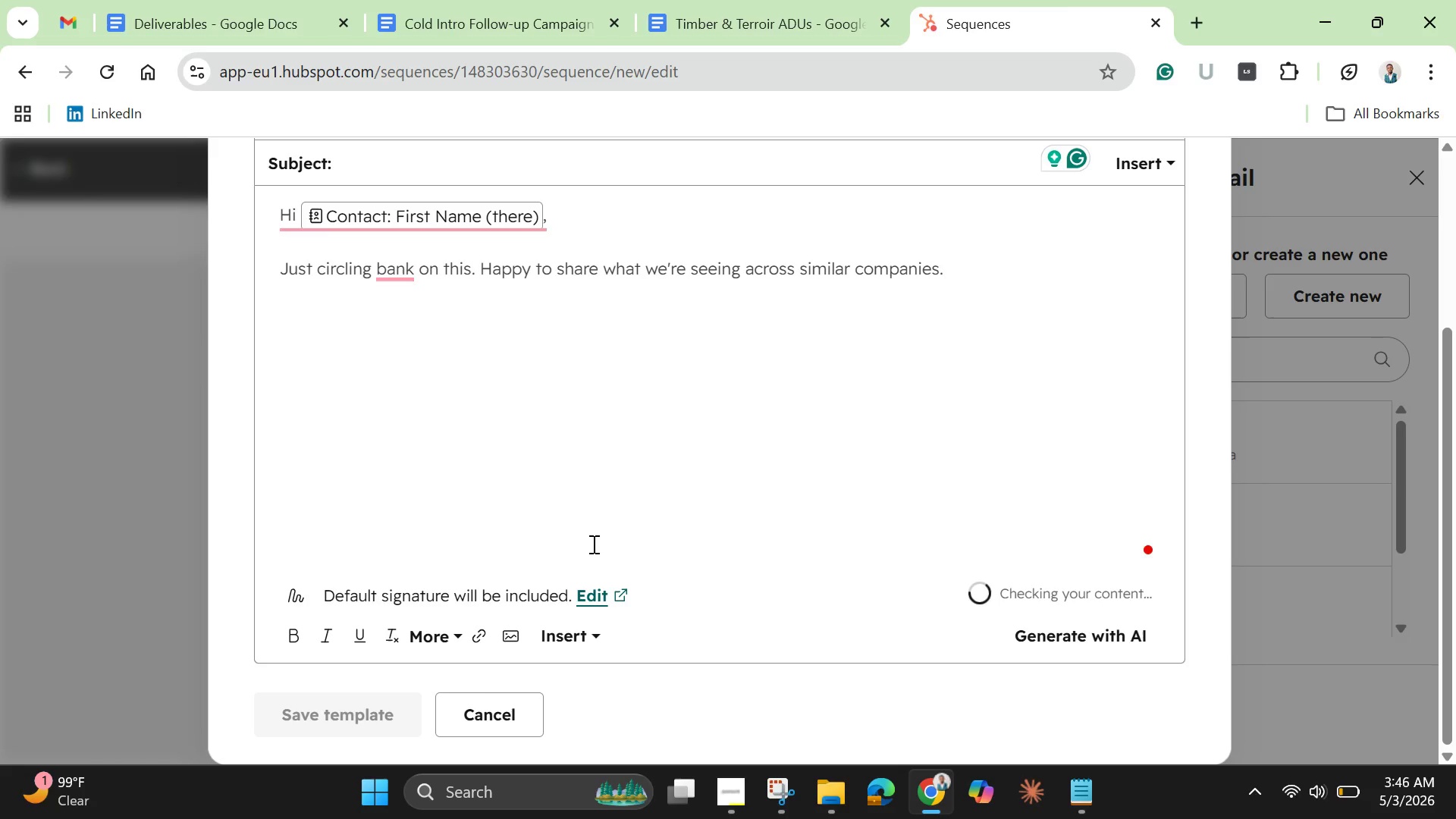 
type(Worth a quick call?)
 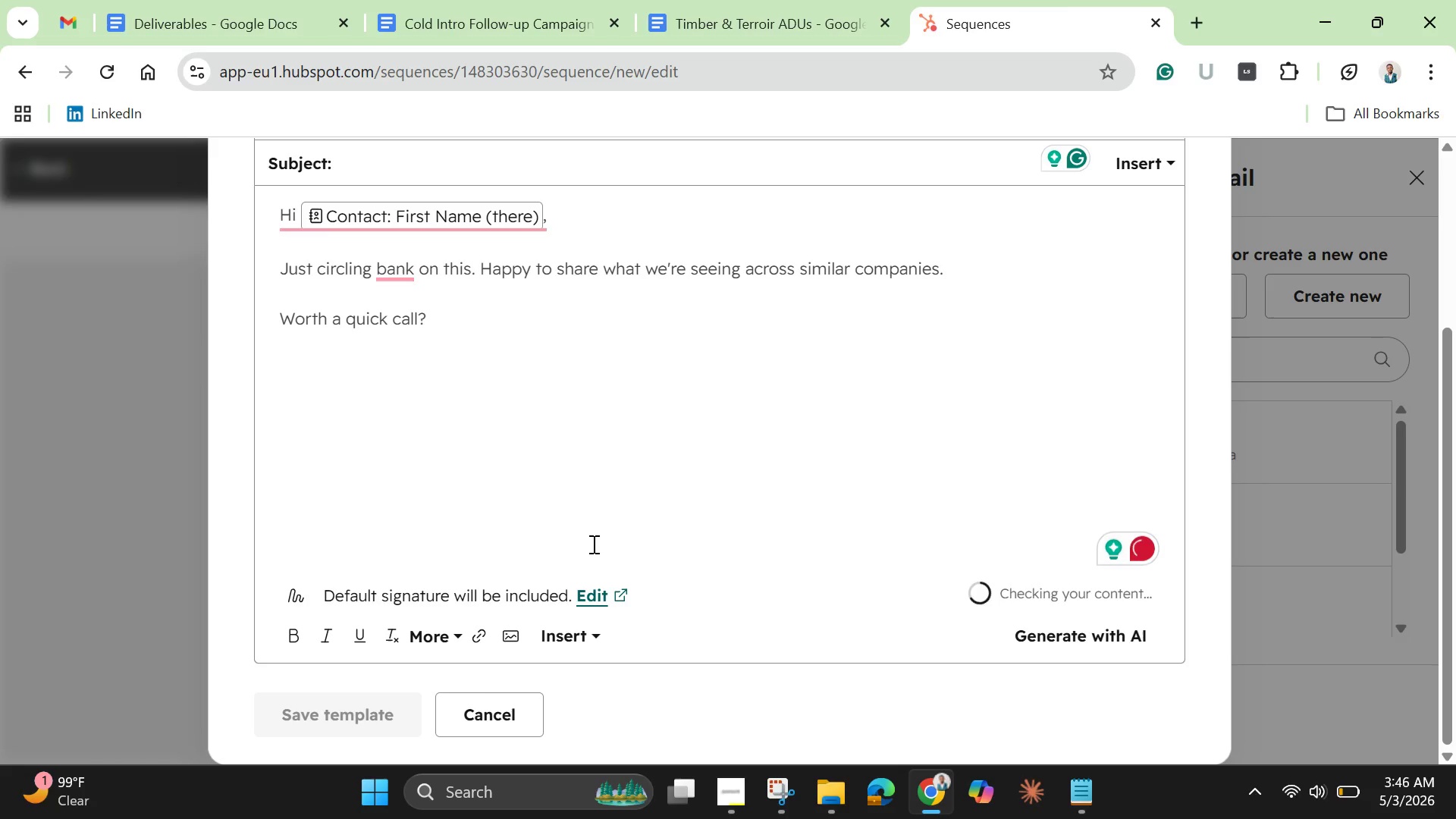 
key(Enter)
 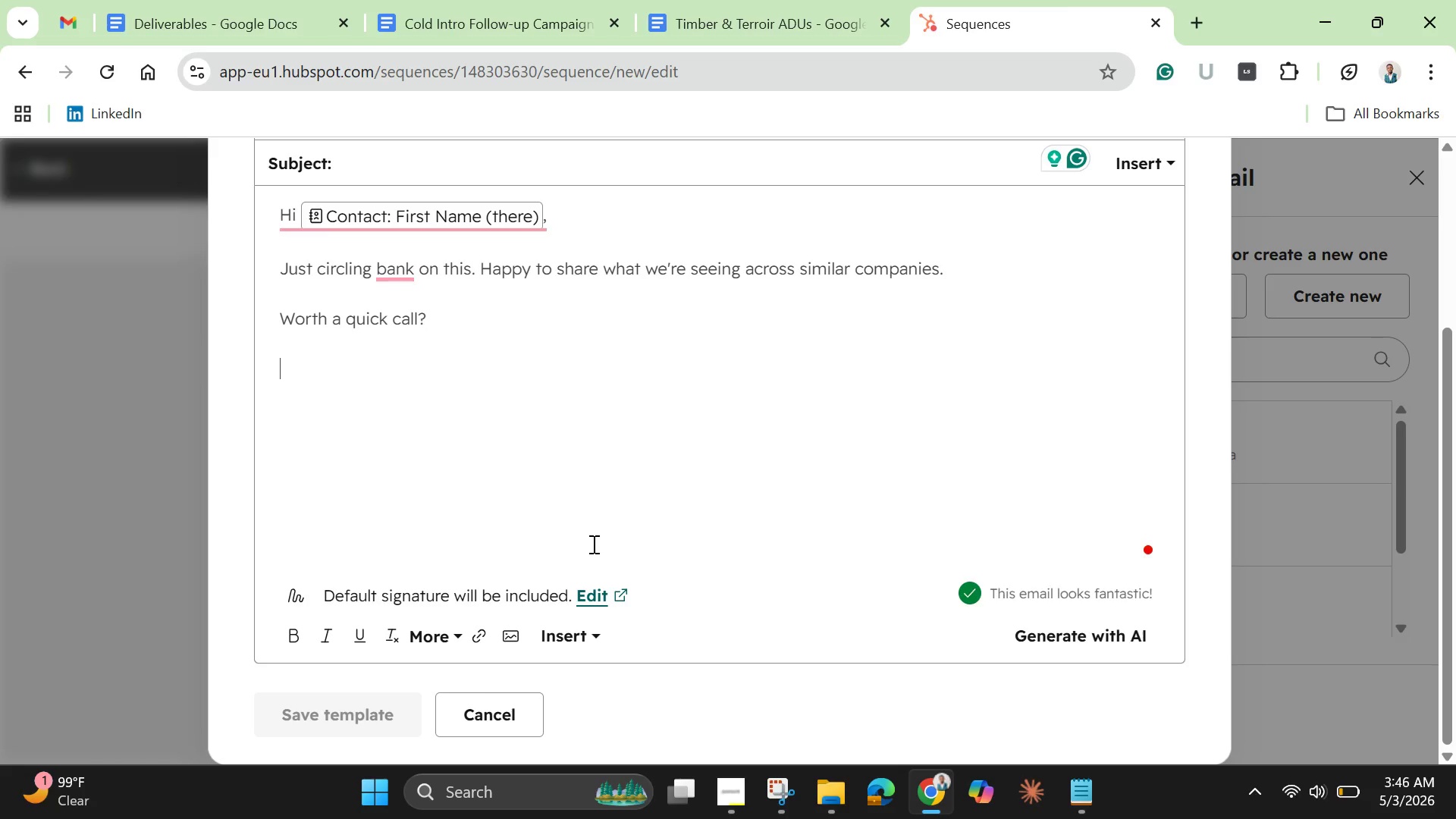 
key(Enter)
 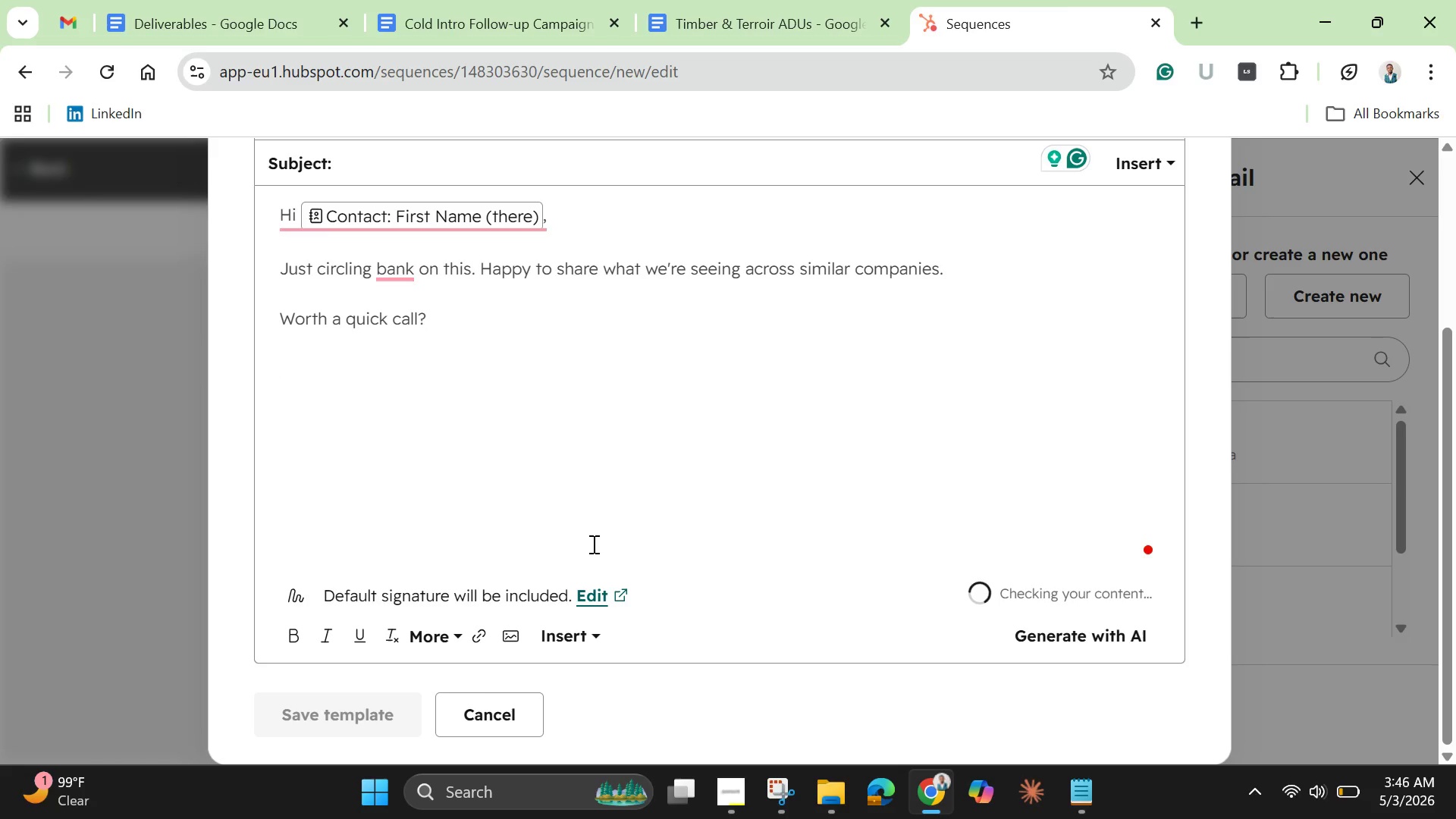 
type(Davi)
 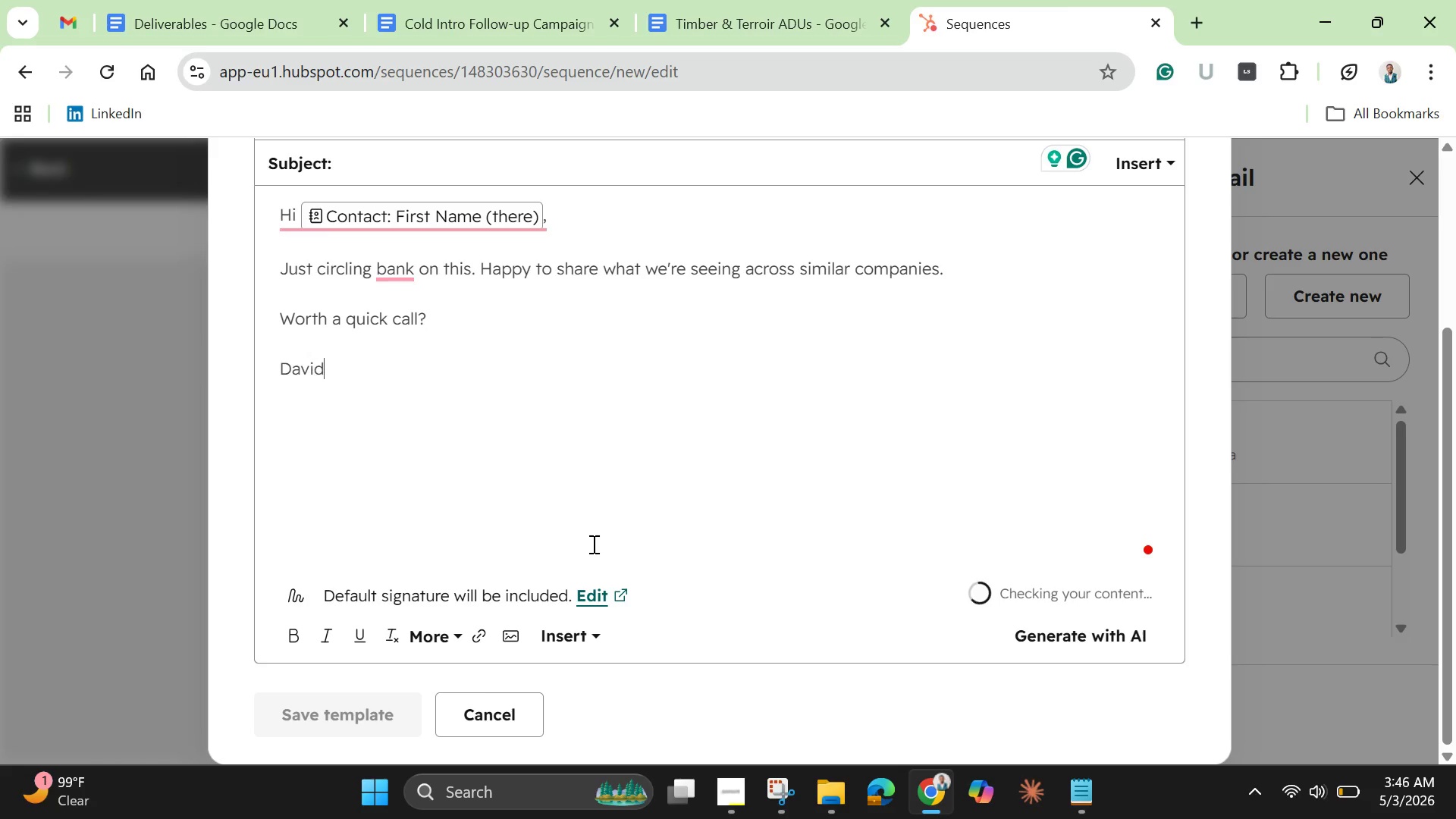 
hold_key(key=D, duration=0.33)
 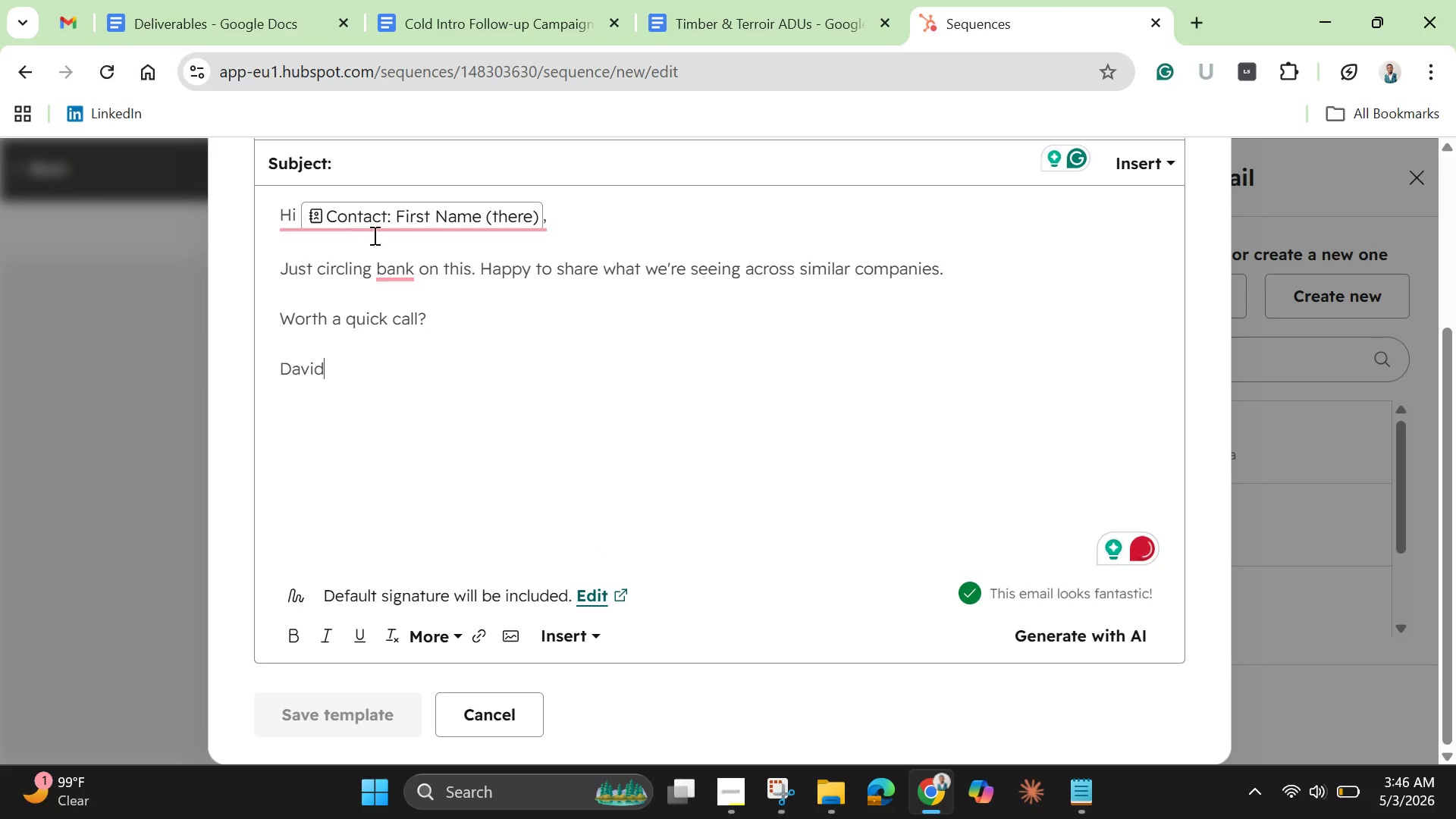 
left_click([388, 269])
 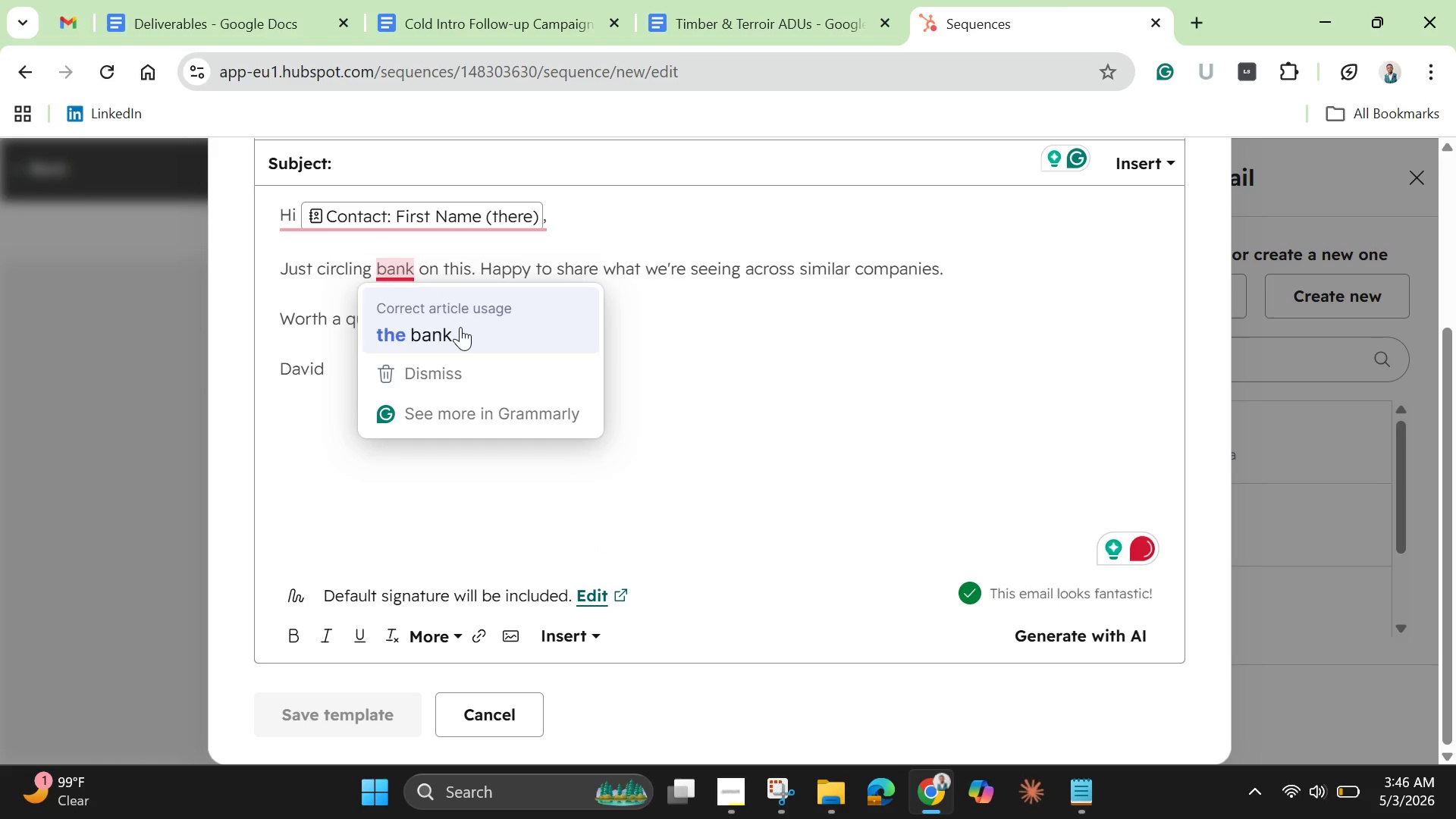 
left_click([460, 327])
 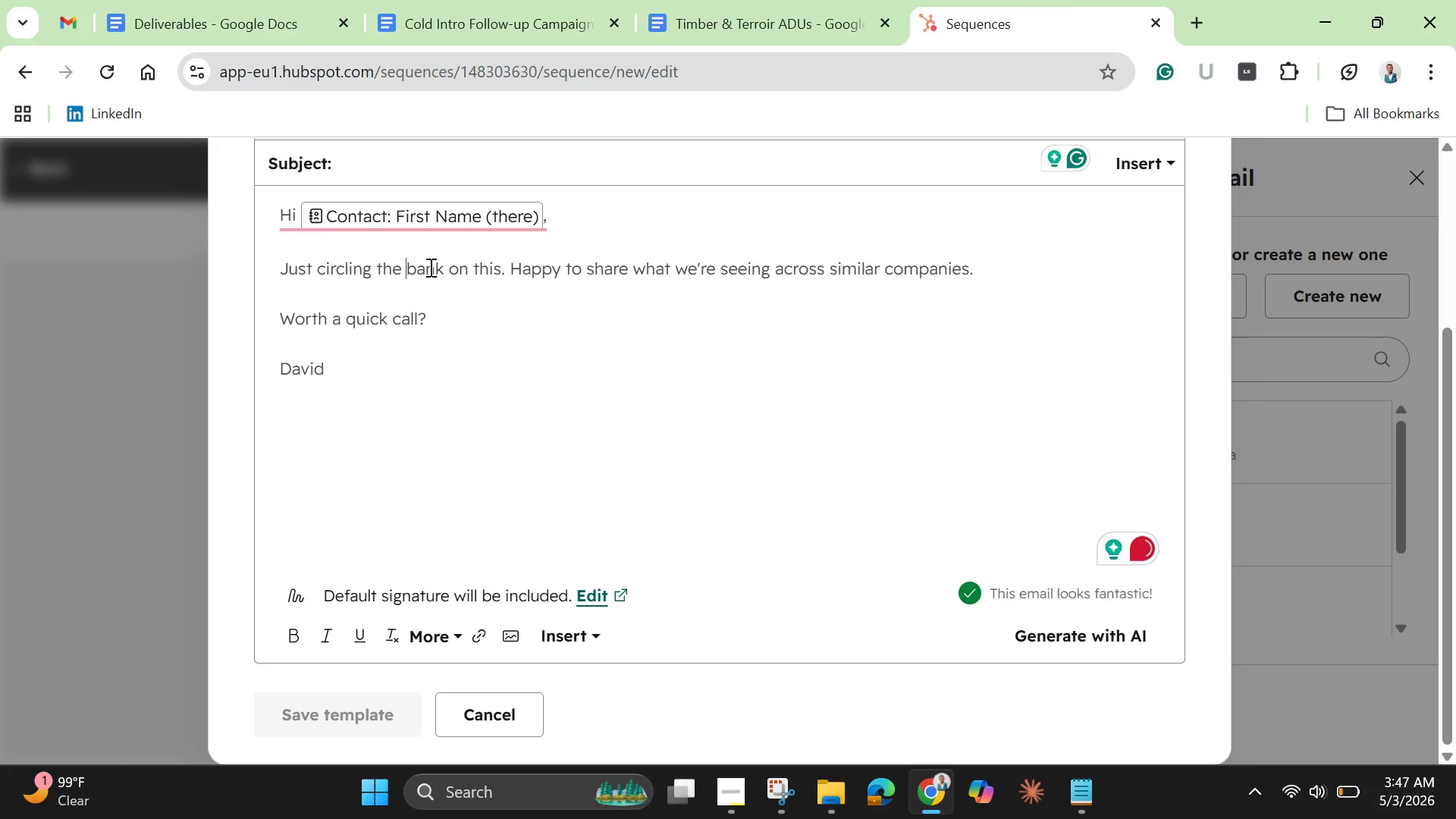 
left_click([433, 268])
 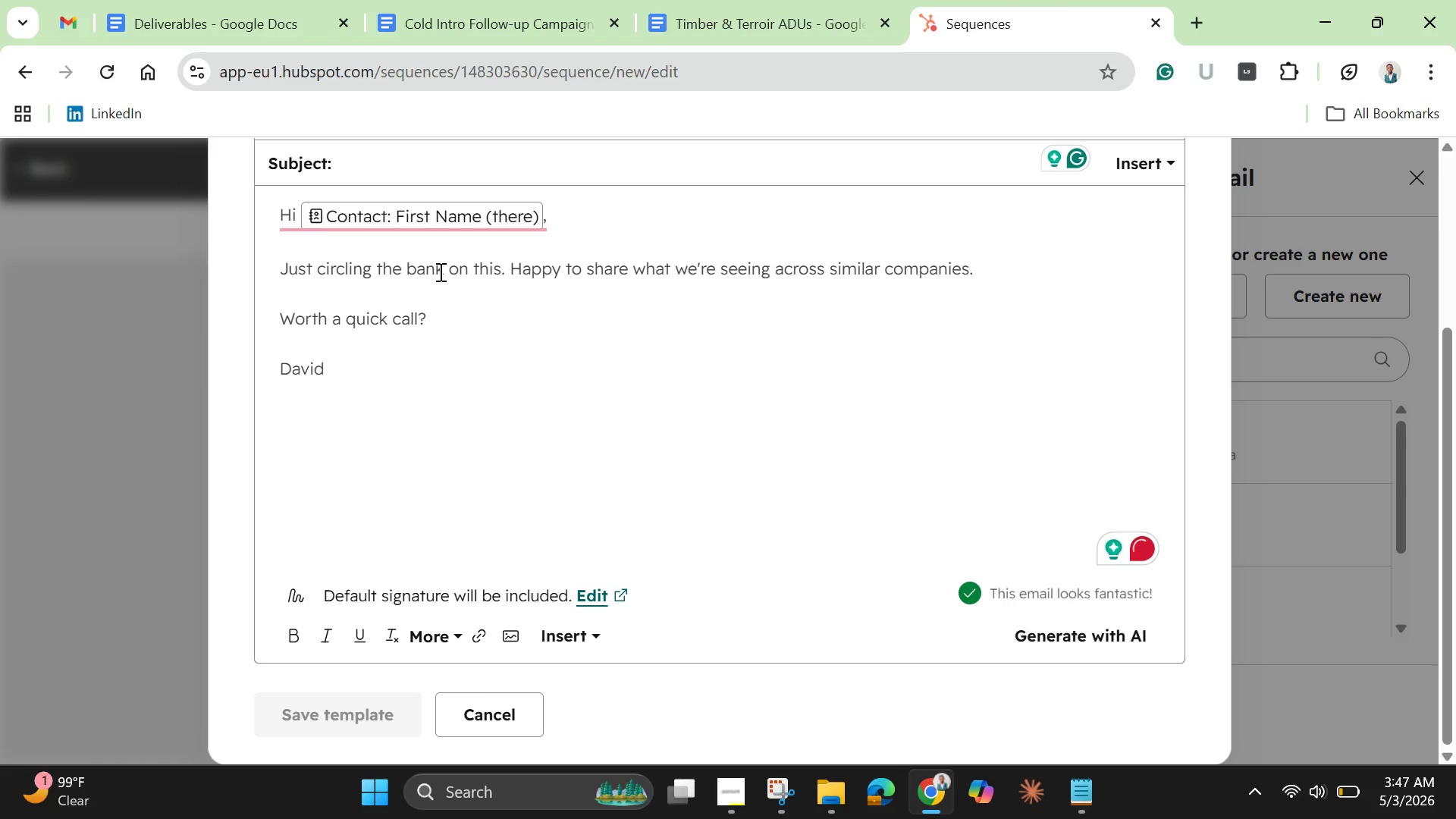 
key(Backspace)
key(Backspace)
key(Backspace)
key(Backspace)
key(Backspace)
key(Backspace)
key(Backspace)
type(bac)
 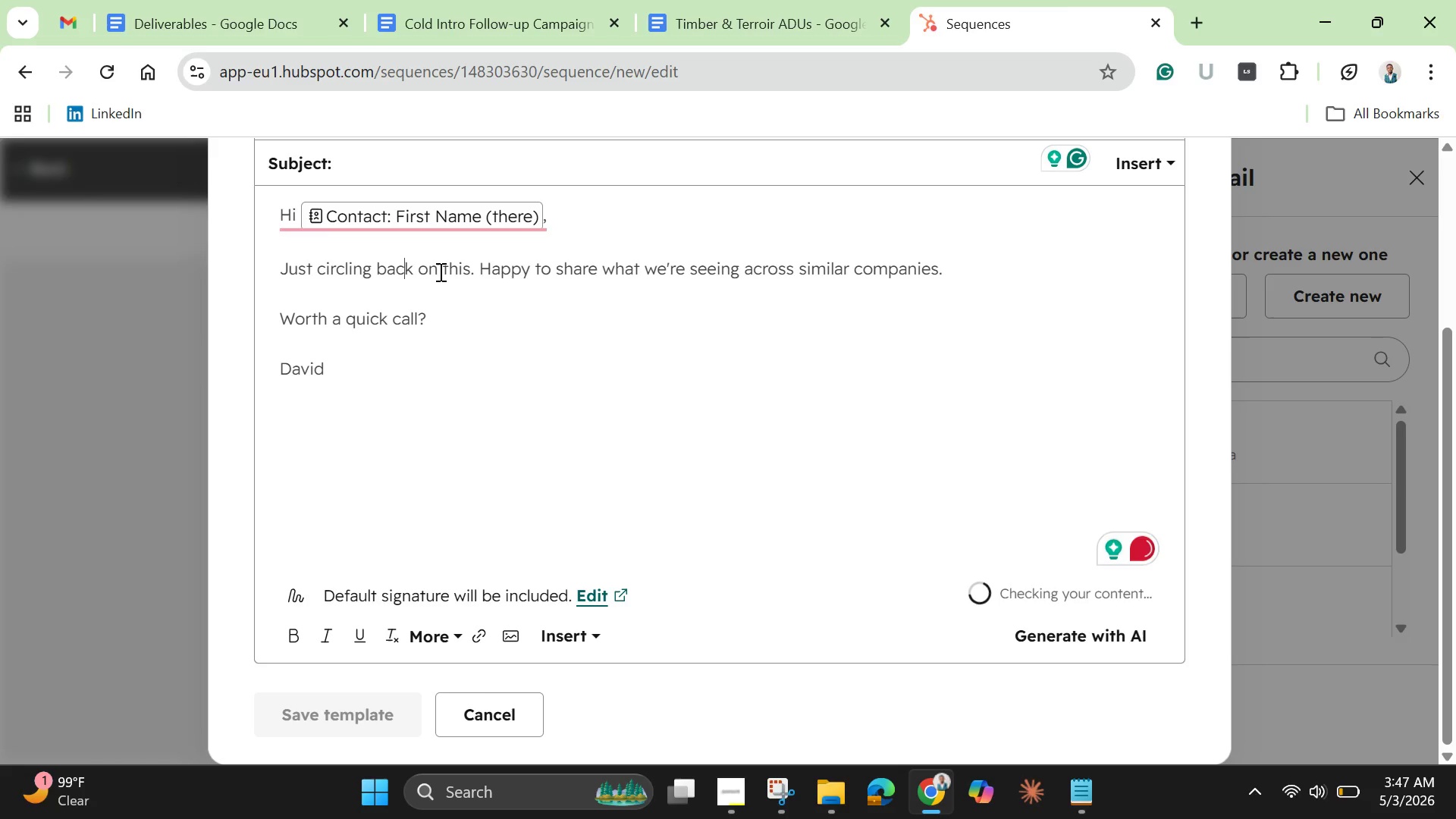 
left_click([439, 271])
 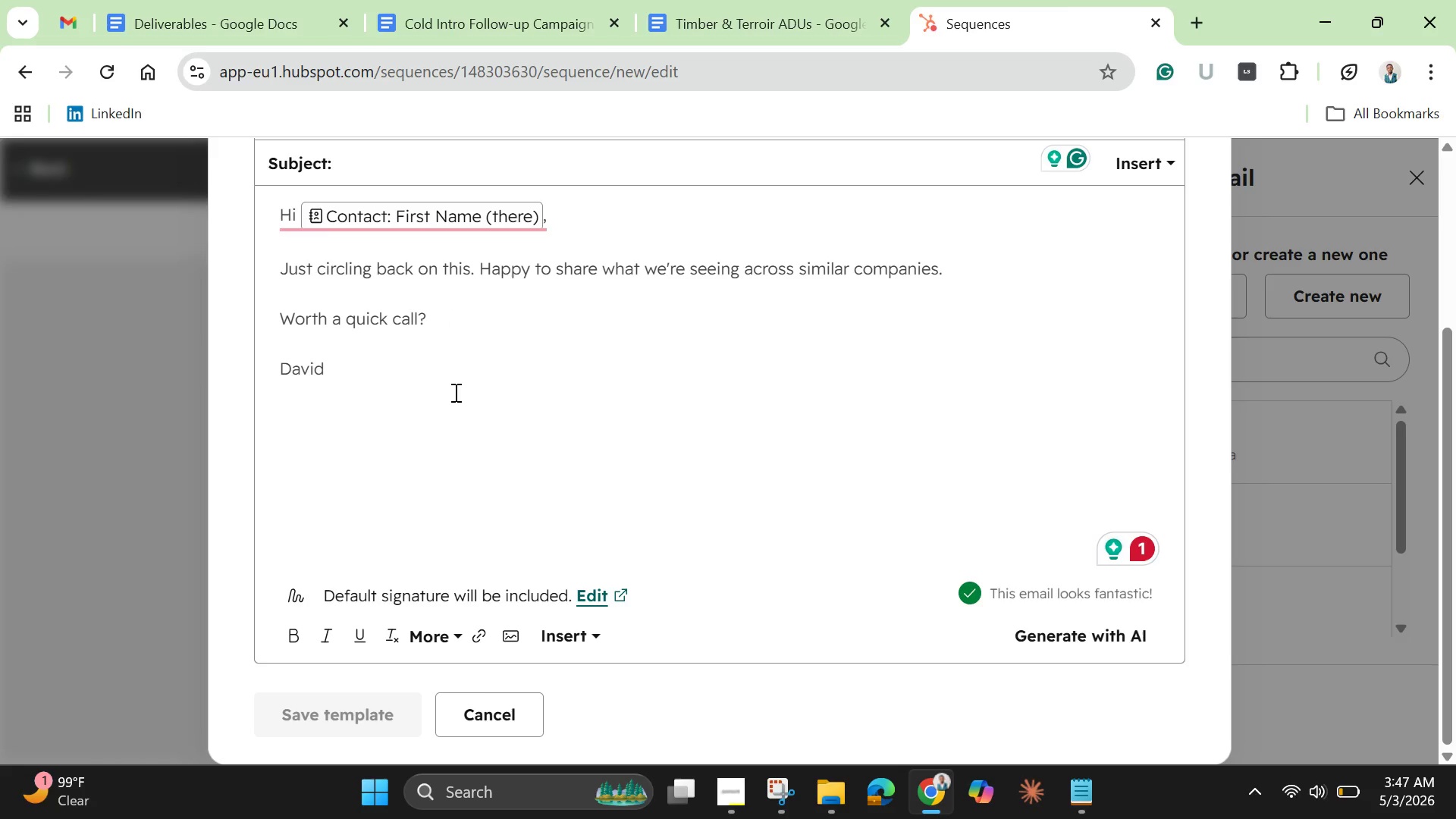 
wait(5.23)
 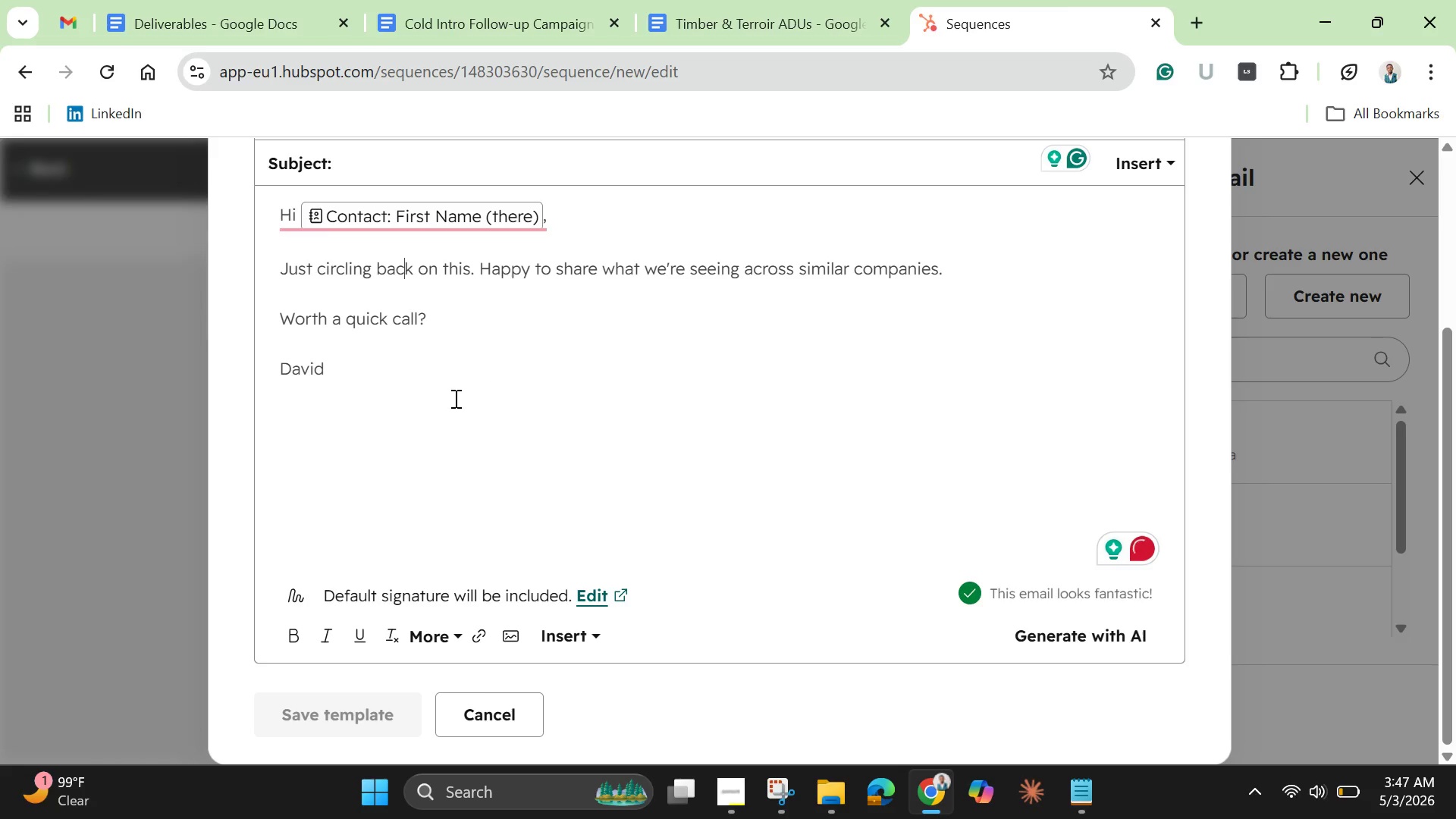 
scroll: coordinate [1070, 322], scroll_direction: down, amount: 8.0
 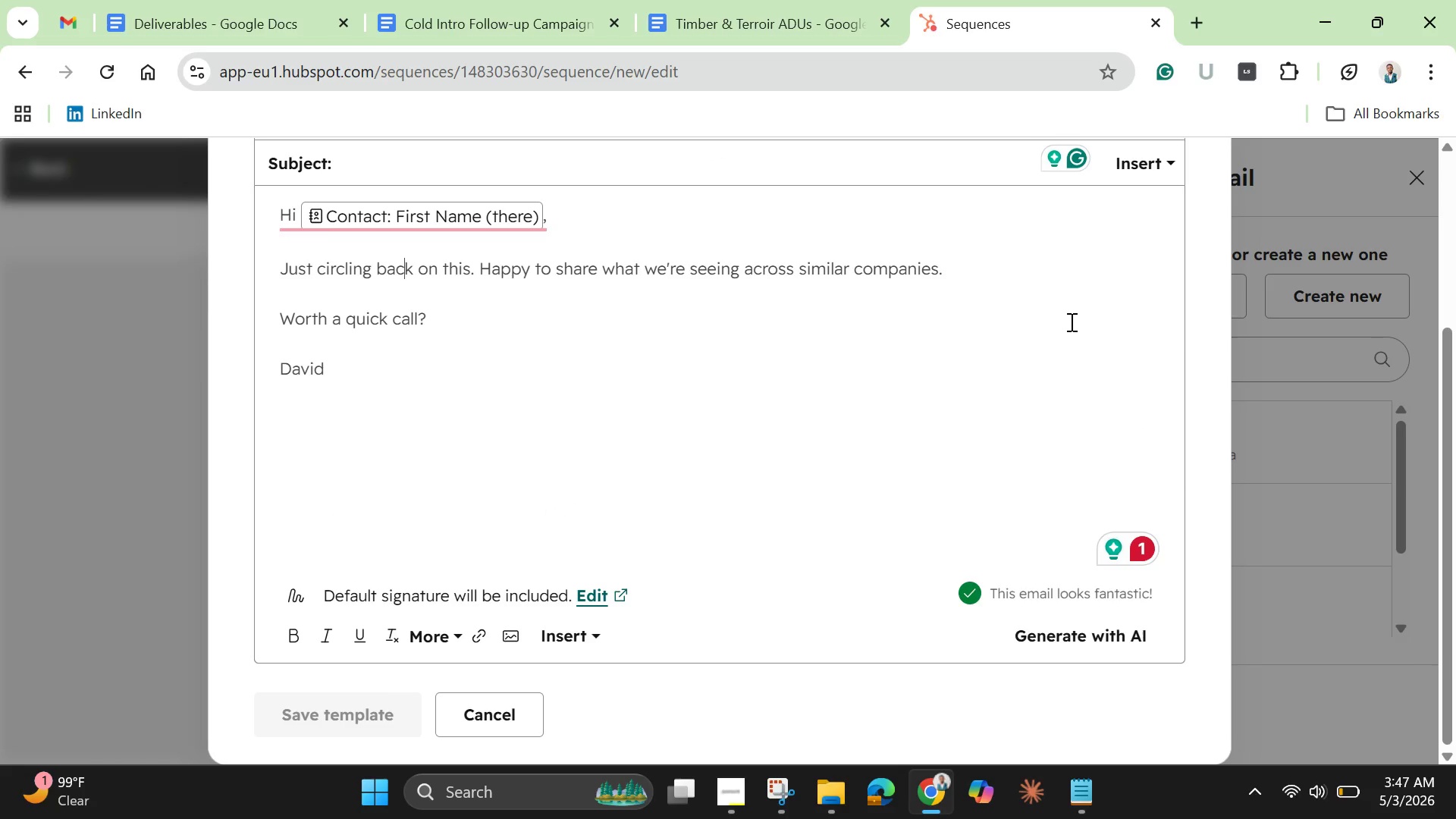 
scroll: coordinate [1070, 322], scroll_direction: up, amount: 3.0
 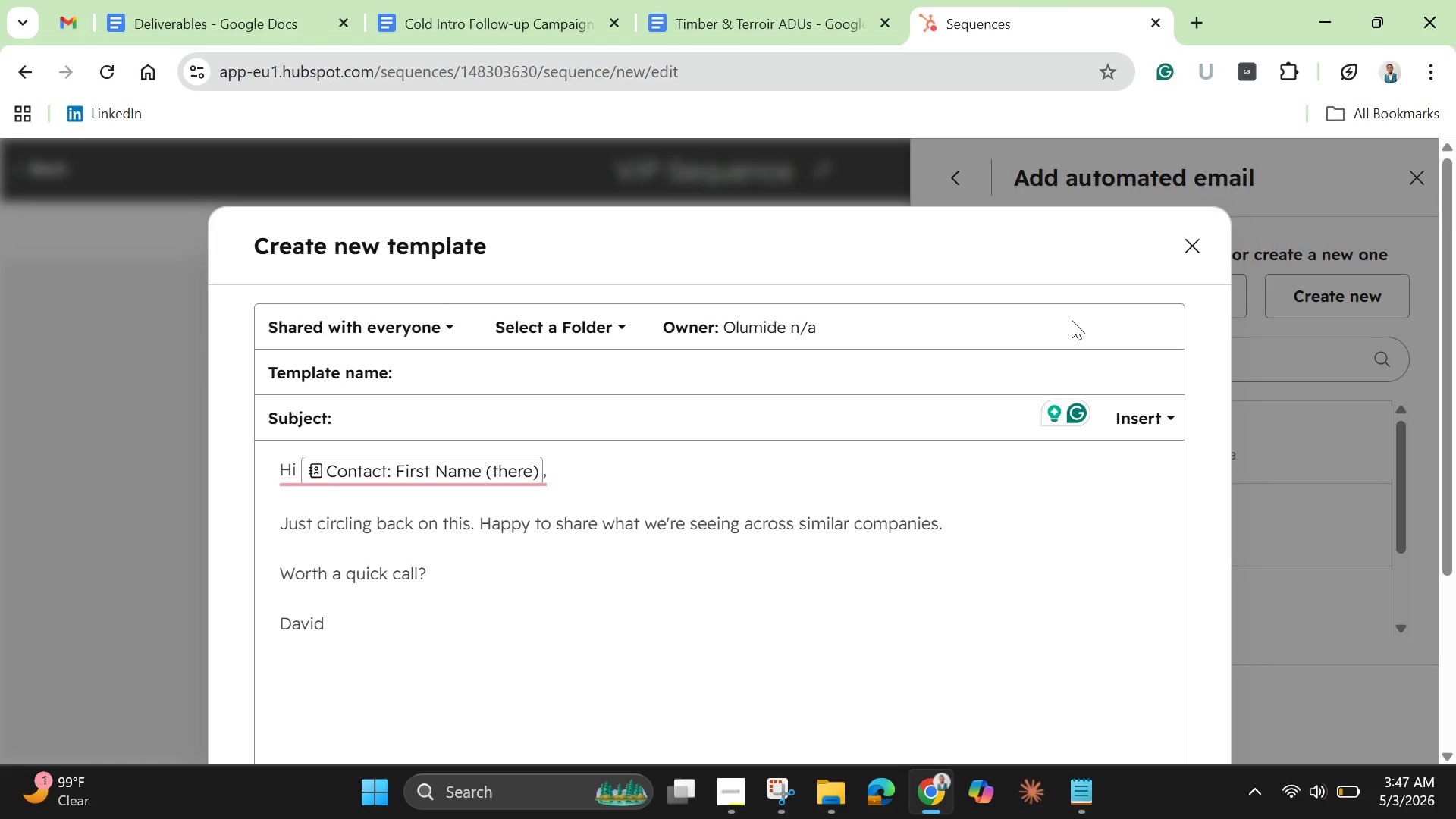 
wait(29.79)
 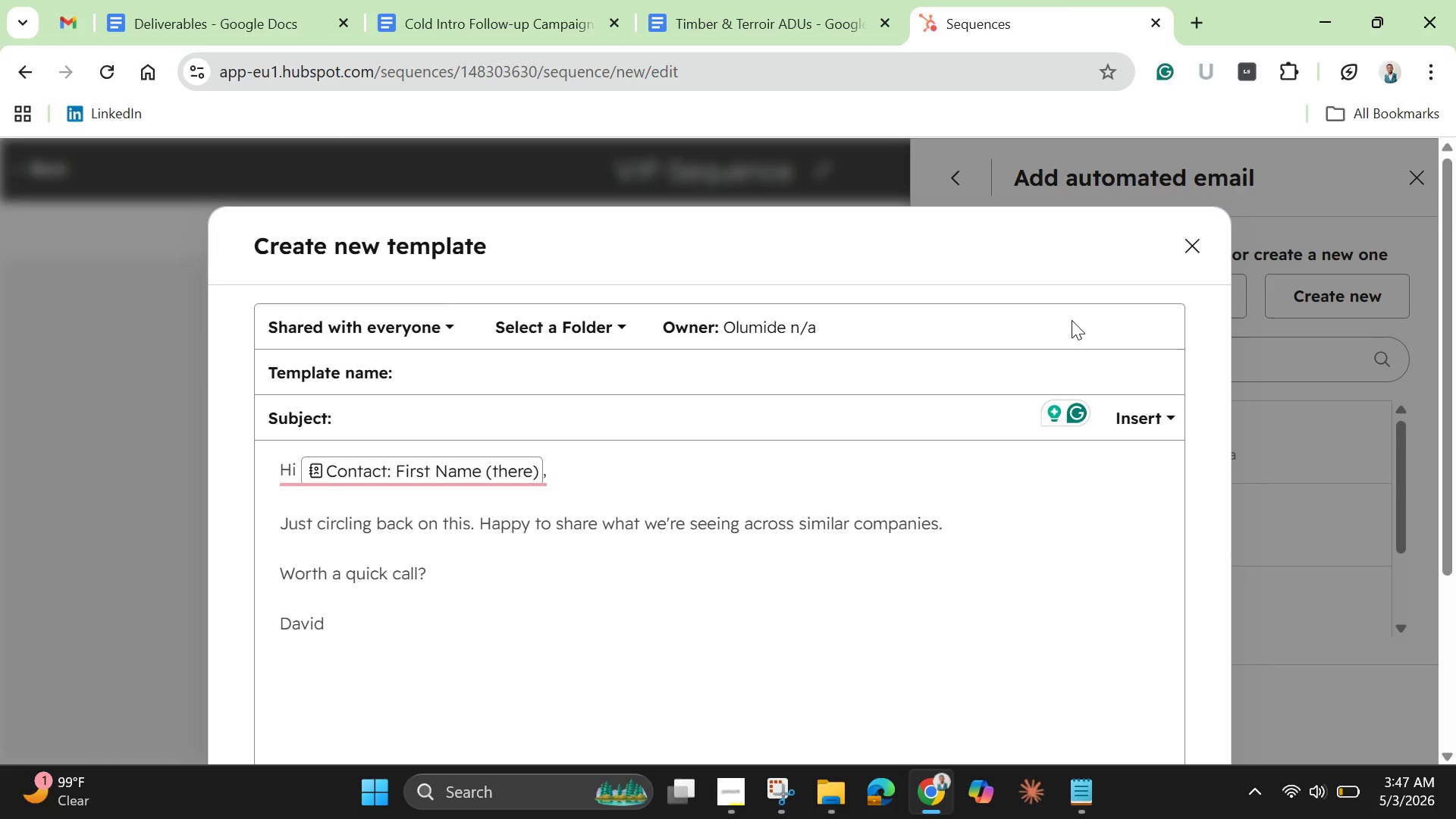 
left_click([391, 411])
 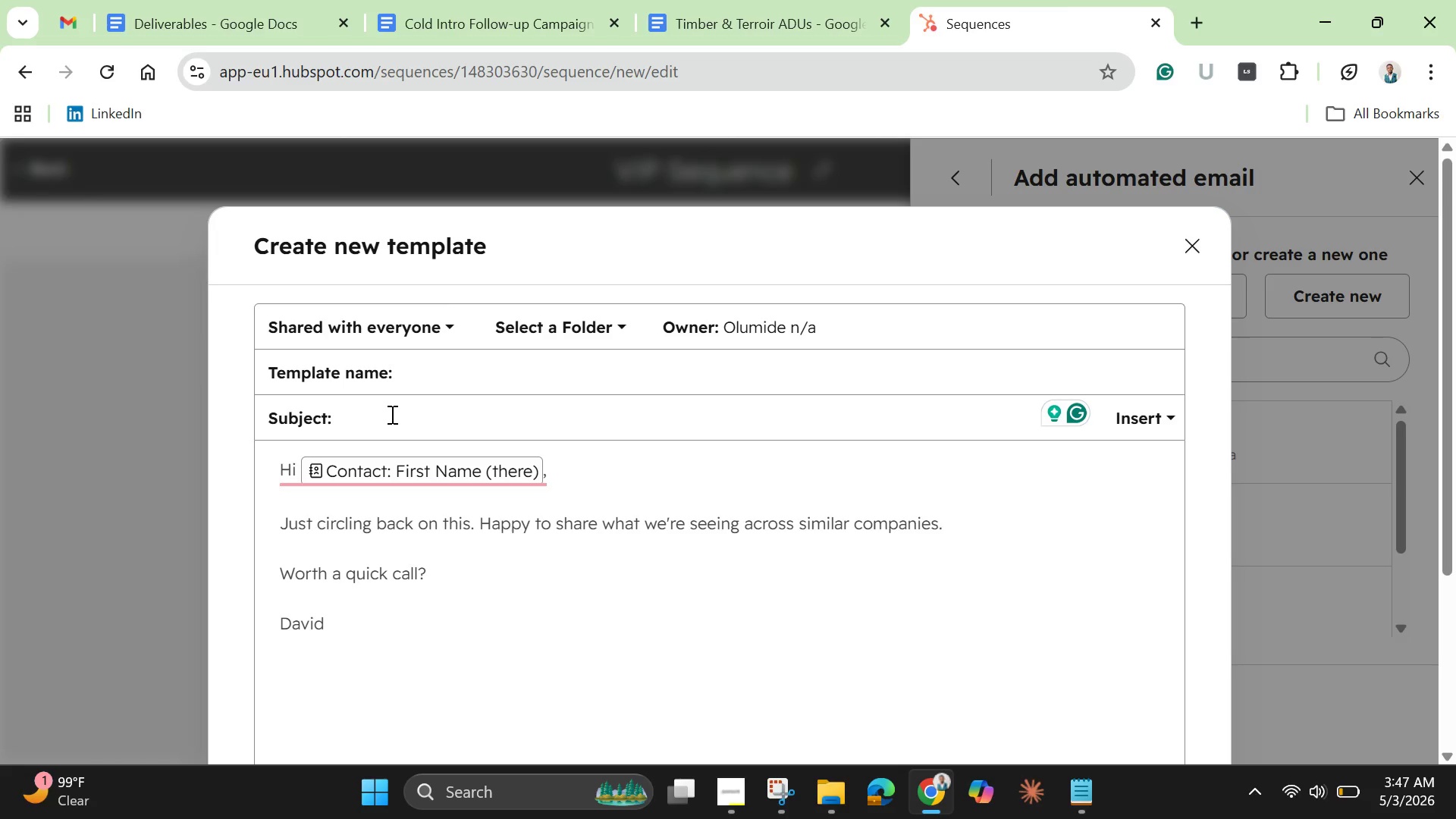 
type(Quick Follow )
key(Backspace)
key(Backspace)
key(Backspace)
key(Backspace)
key(Backspace)
key(Backspace)
key(Backspace)
type(follow0up)
 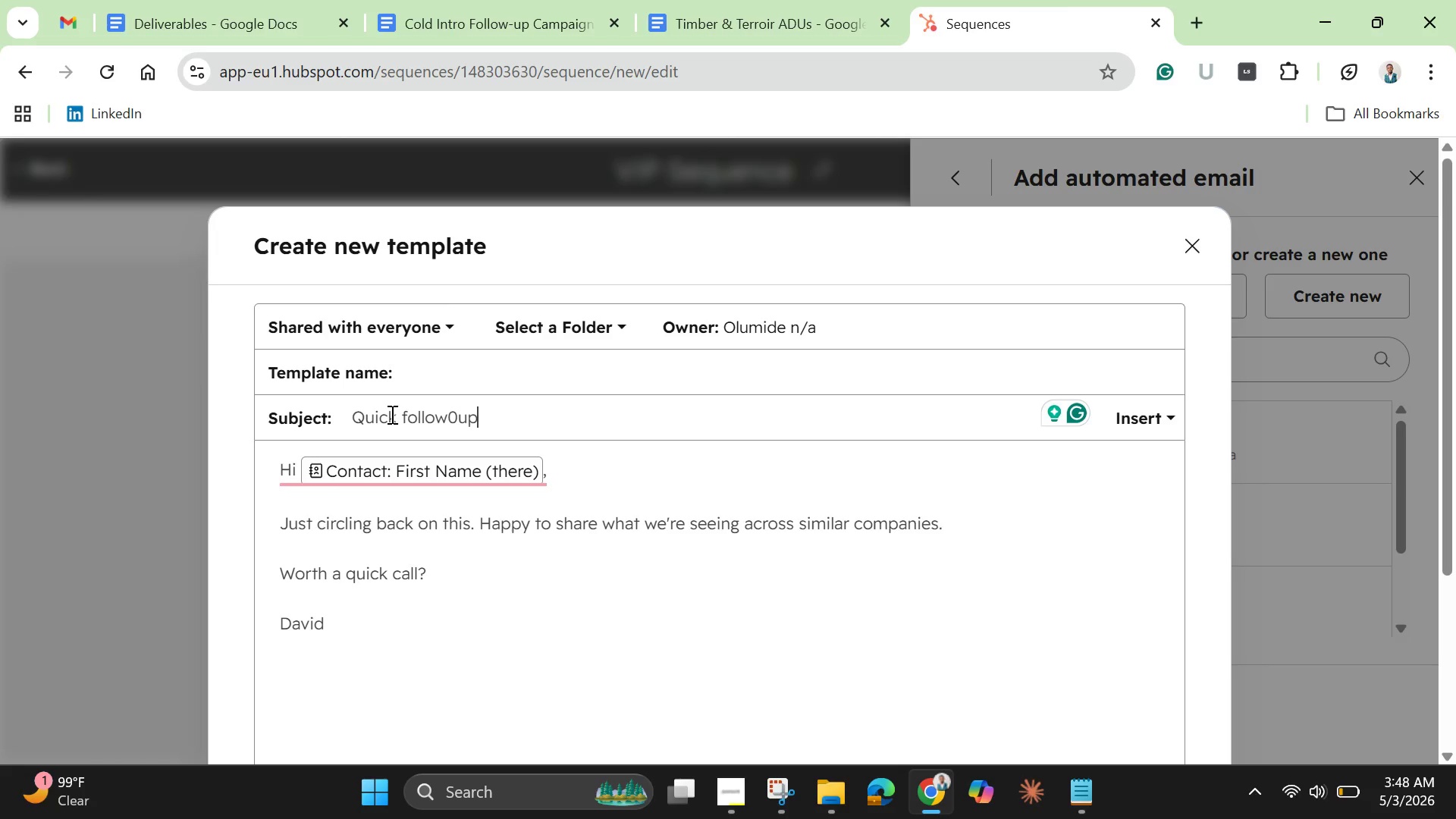 
wait(7.3)
 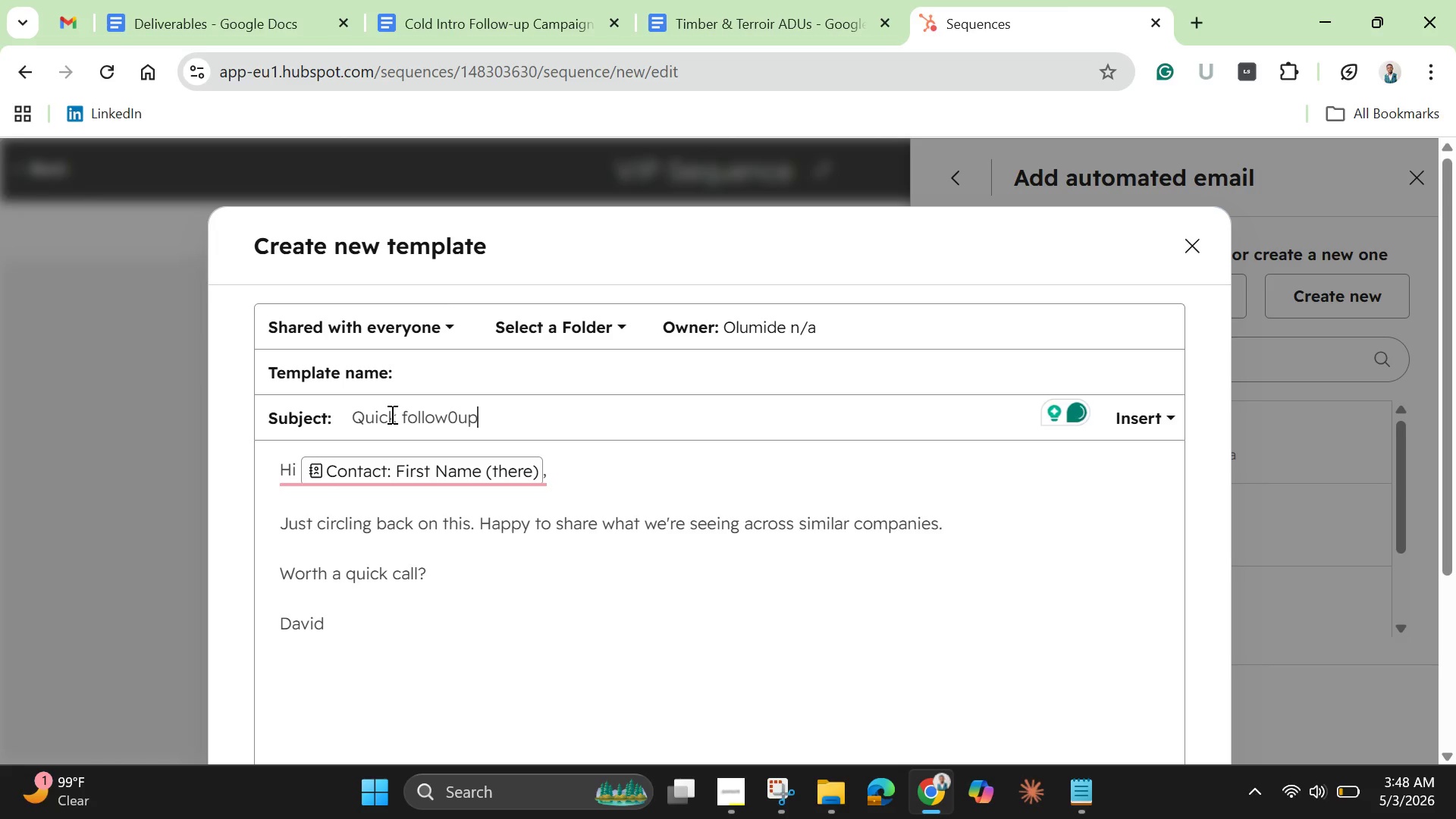 
left_click([418, 377])
 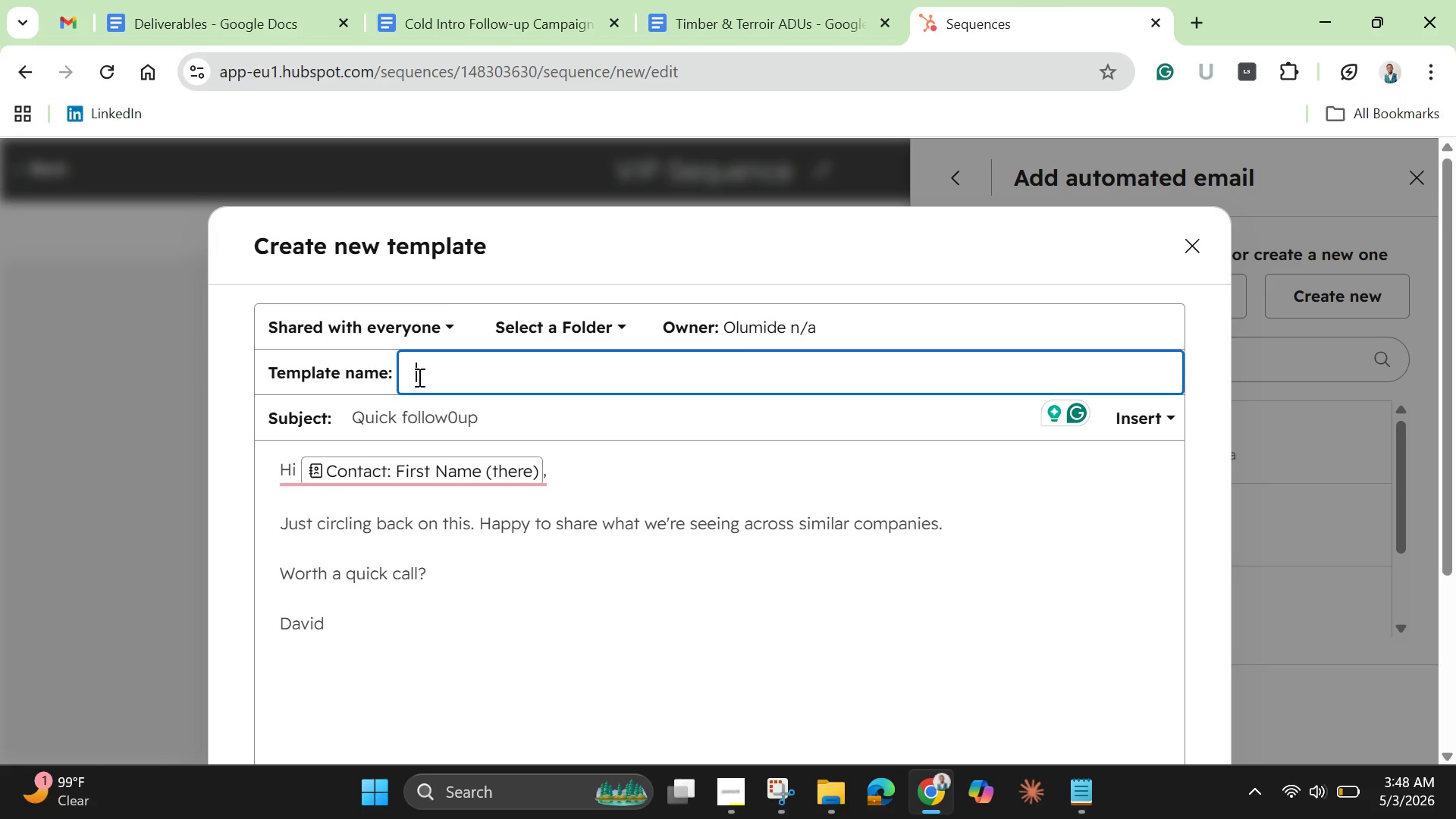 
type(VIP )
 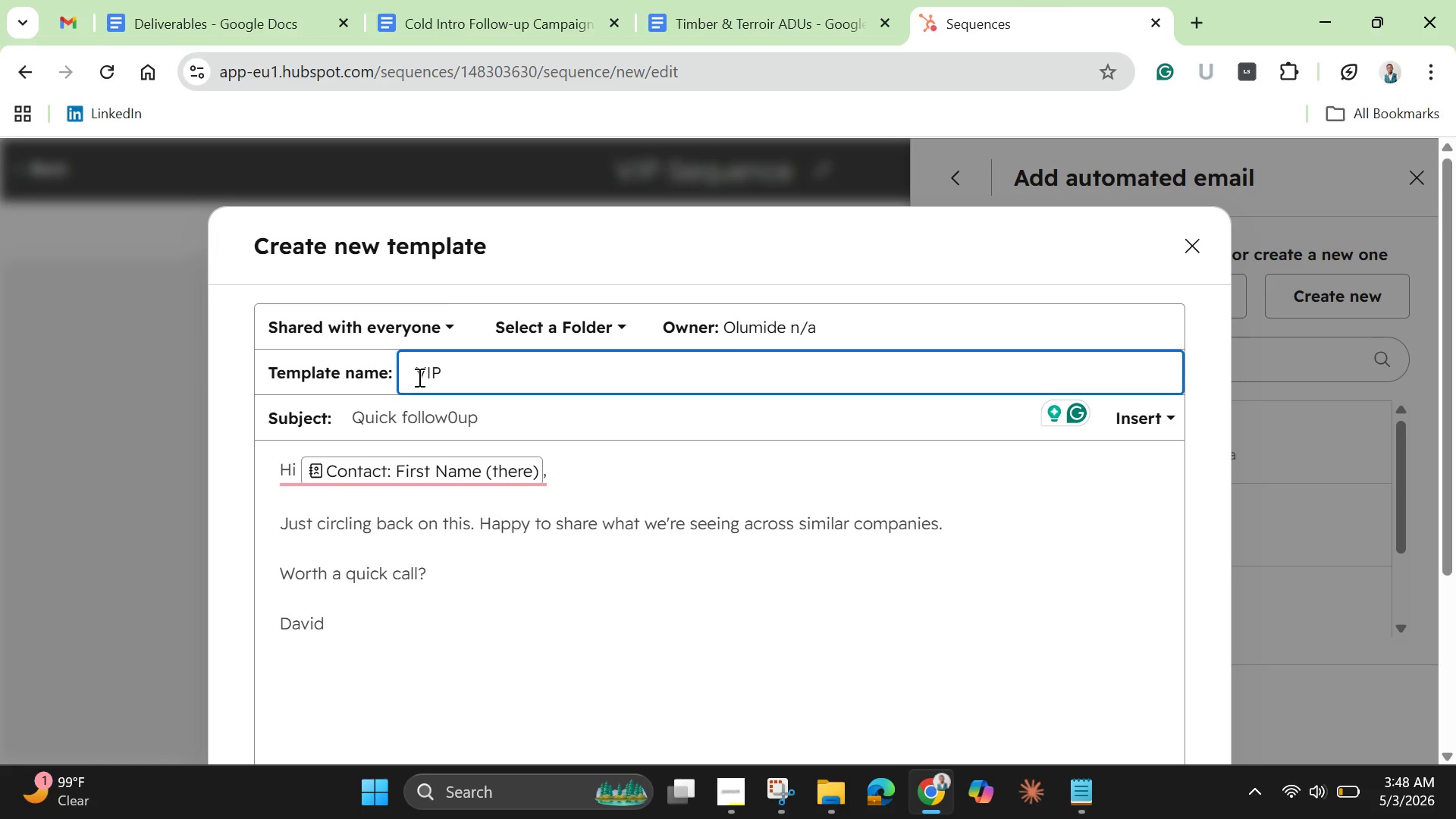 
hold_key(key=ShiftLeft, duration=1.0)
 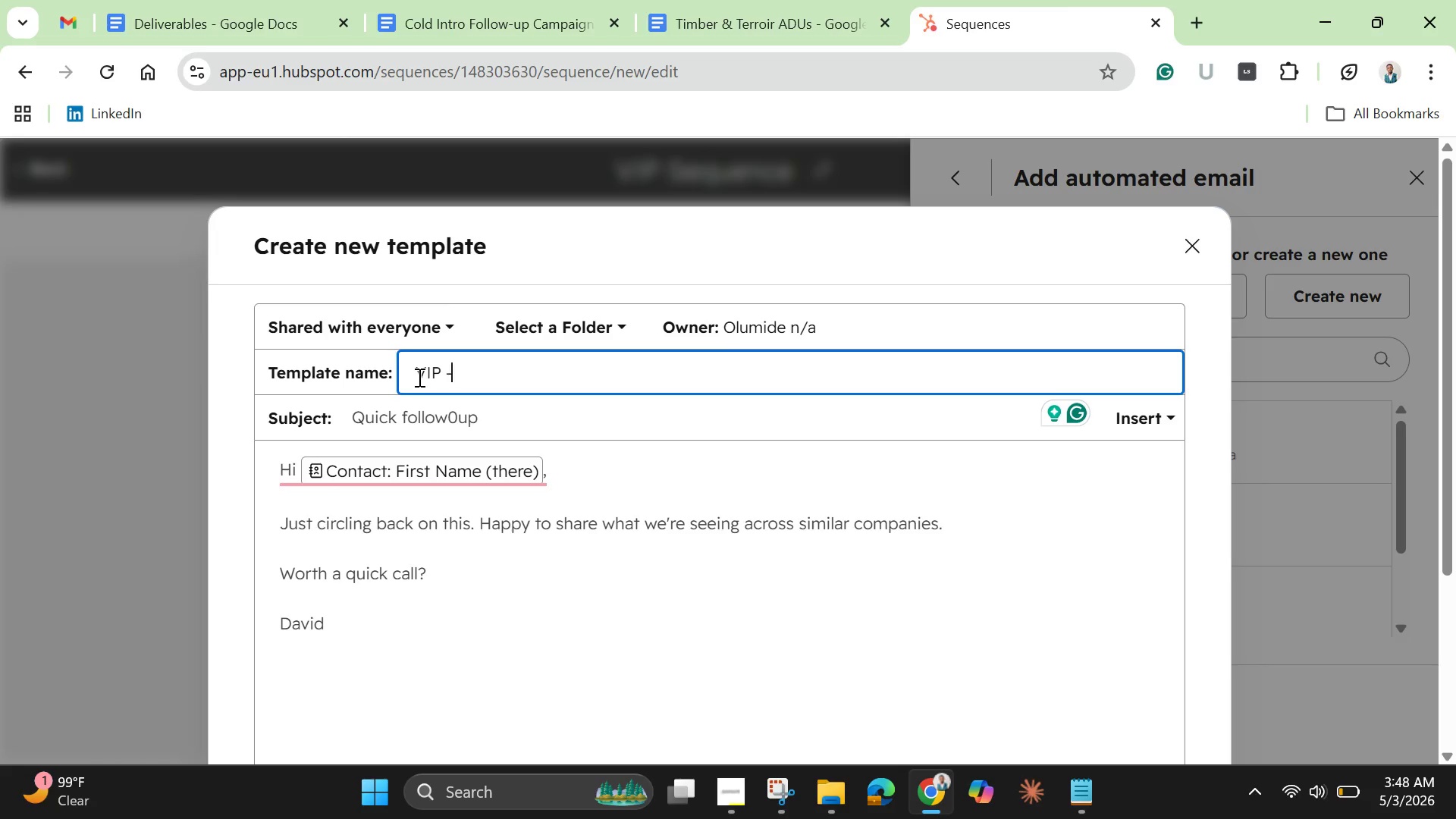 
type(- Follow )
key(Backspace)
type(-up 1)
 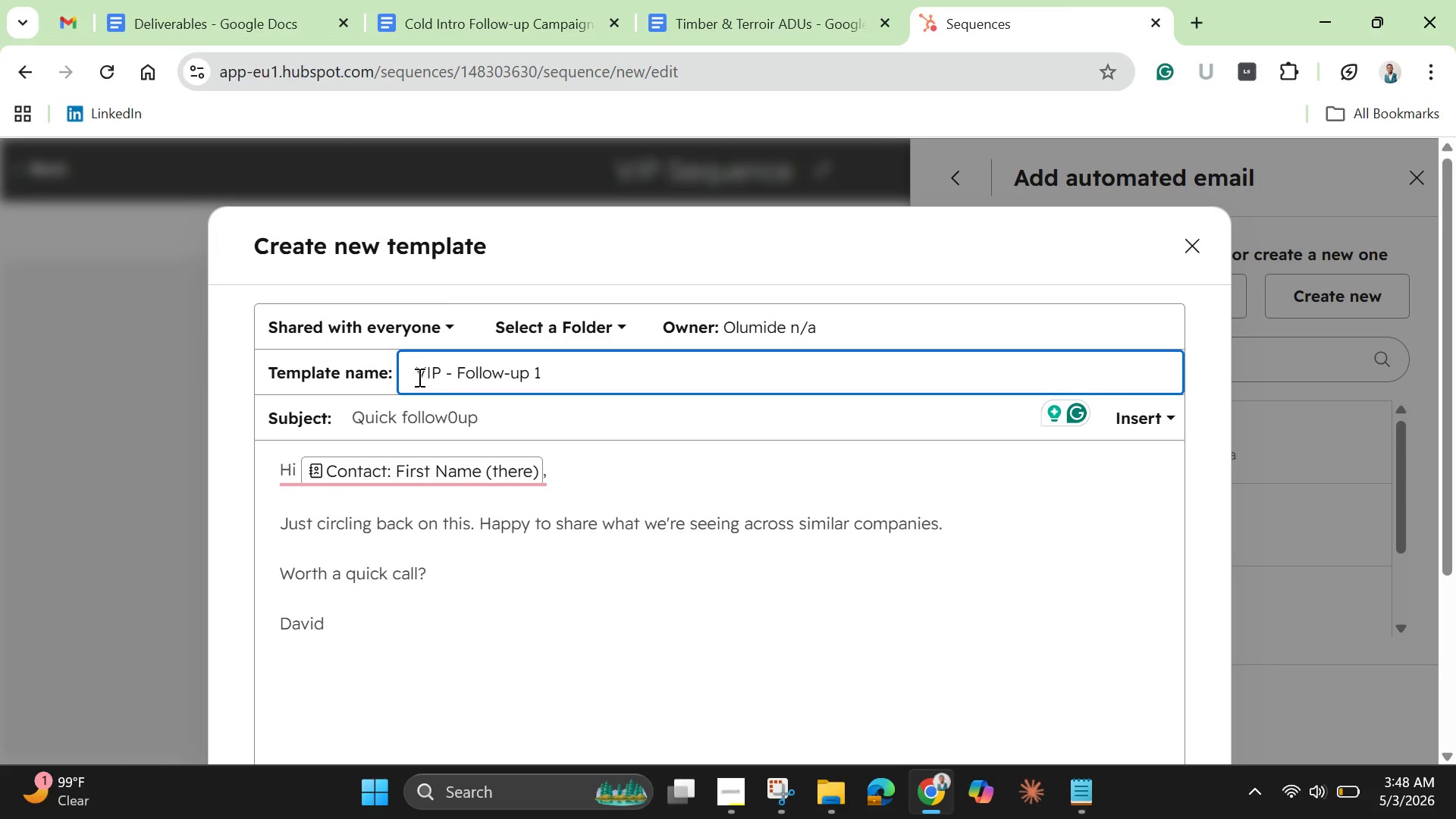 
wait(19.86)
 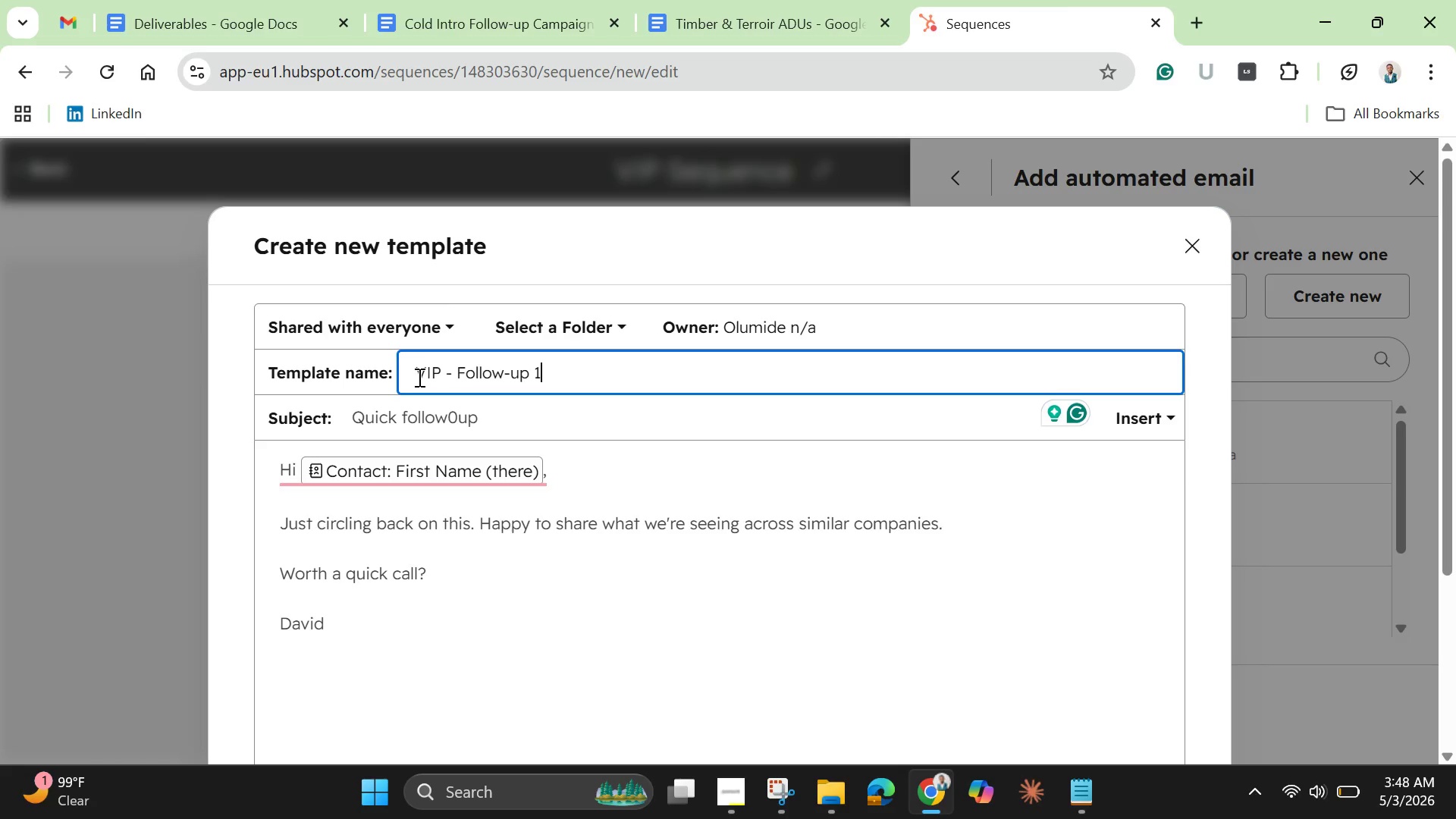 
left_click([850, 532])
 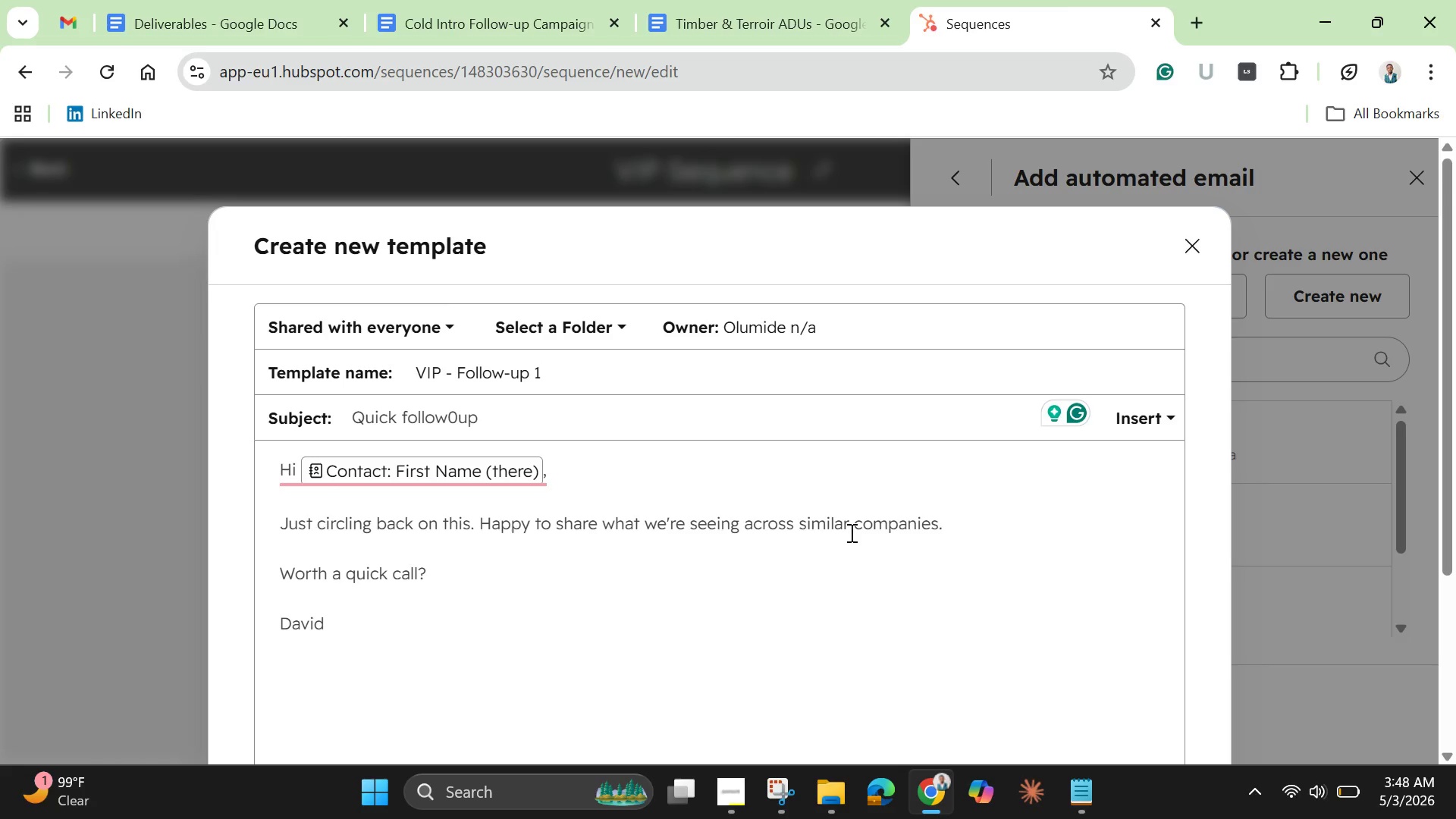 
wait(6.67)
 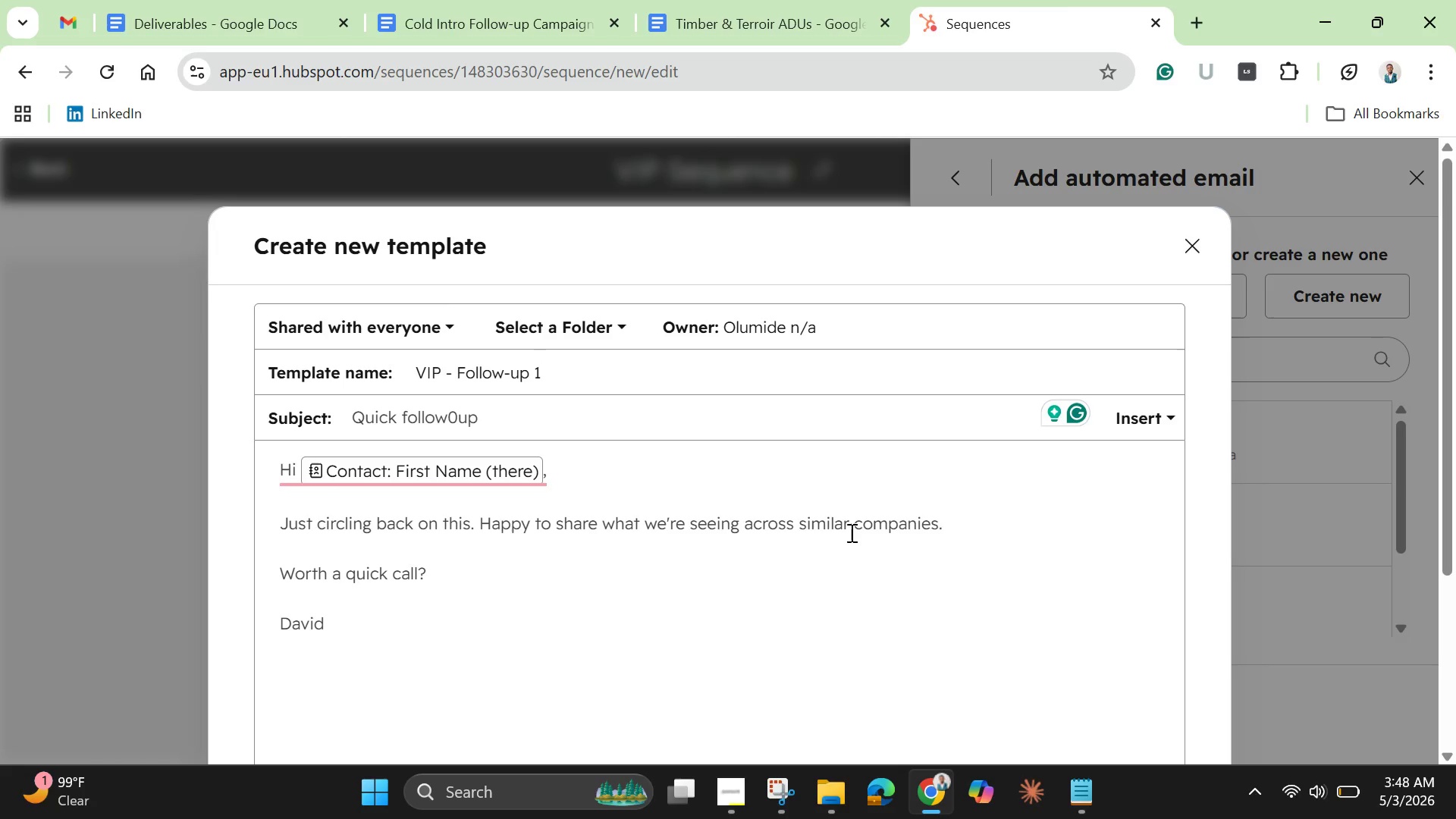 
left_click([943, 526])
 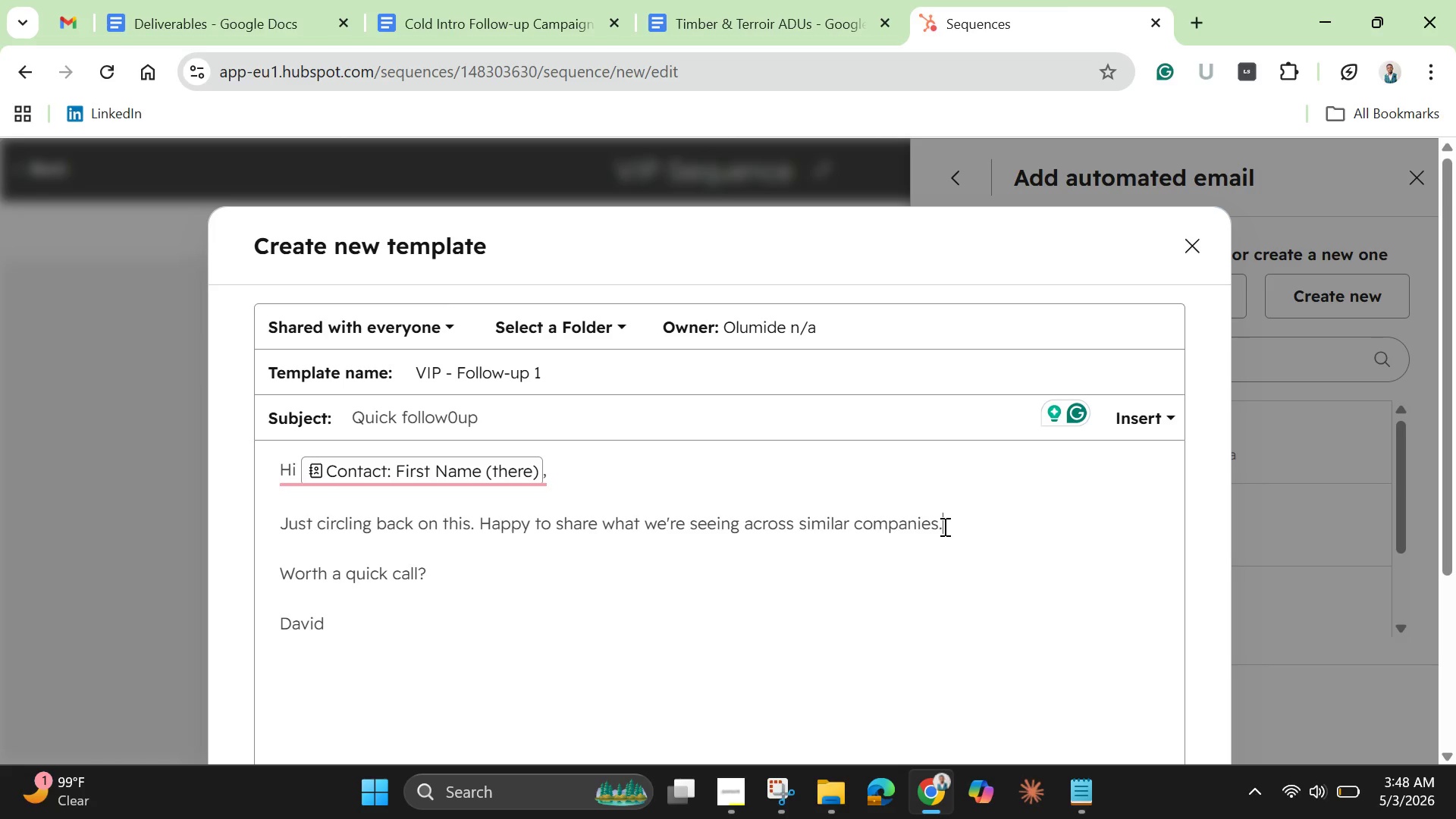 
key(Backspace)
type( at your stage.)
 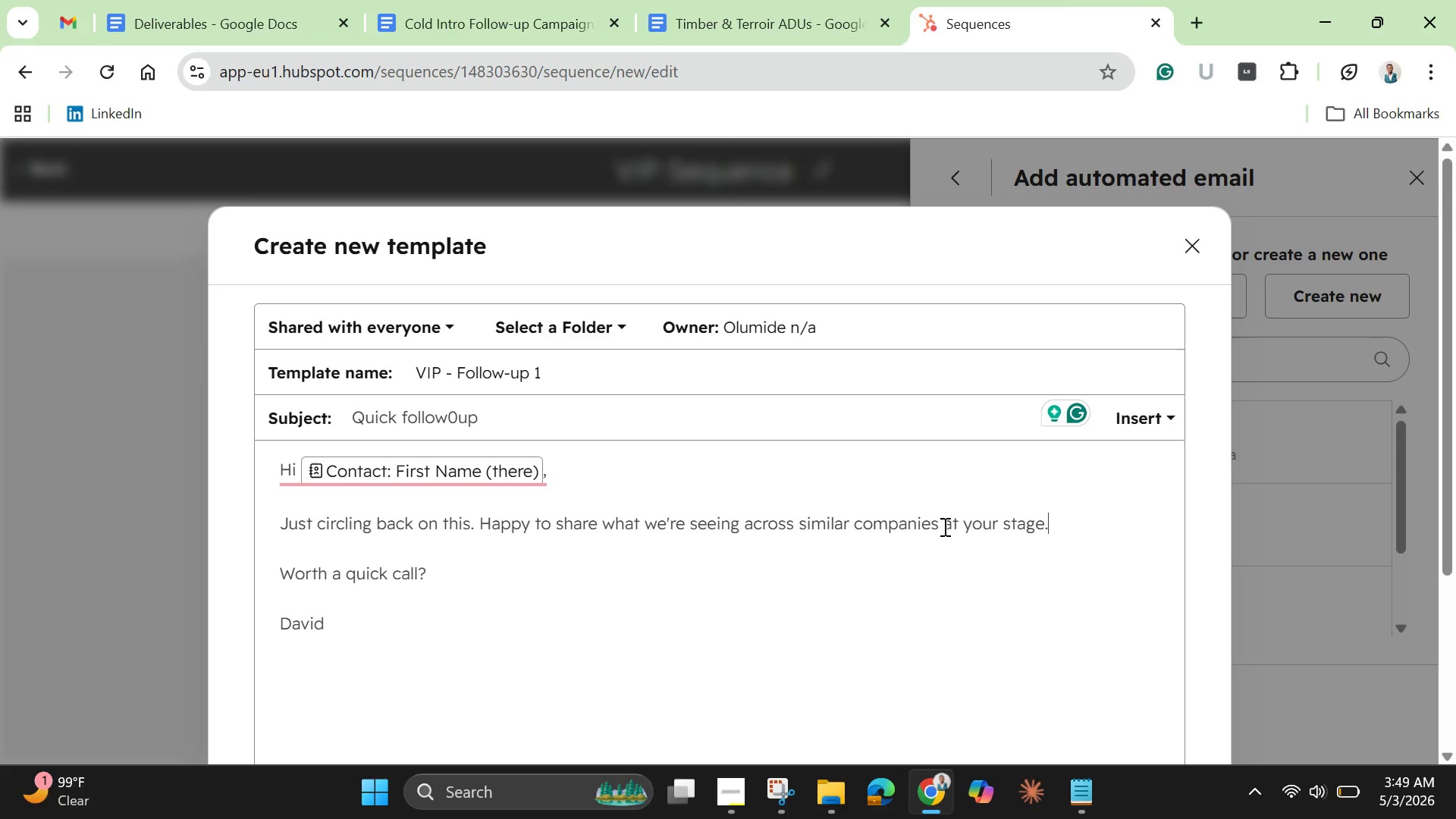 
wait(9.11)
 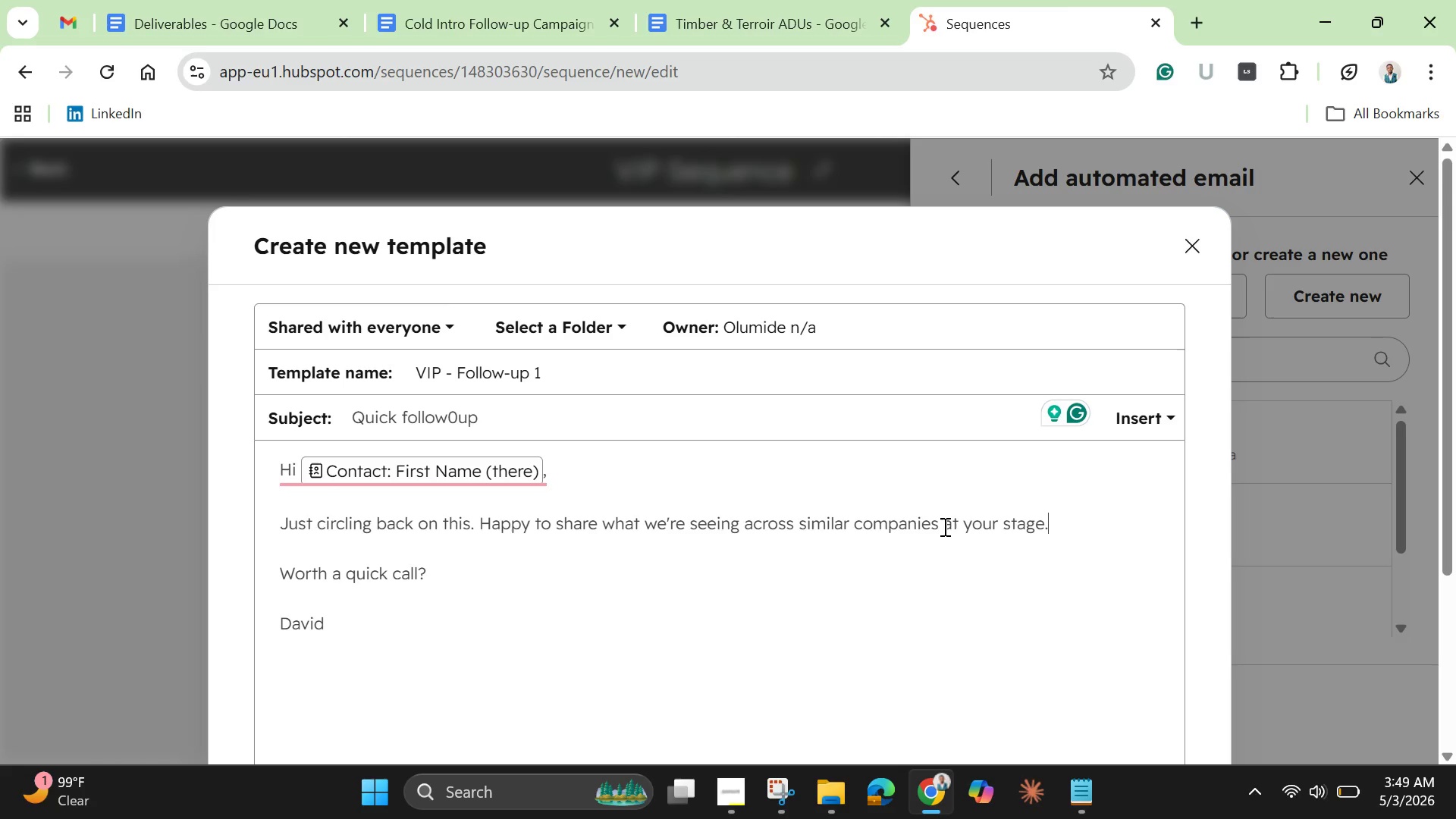 
scroll: coordinate [974, 320], scroll_direction: down, amount: 3.0
 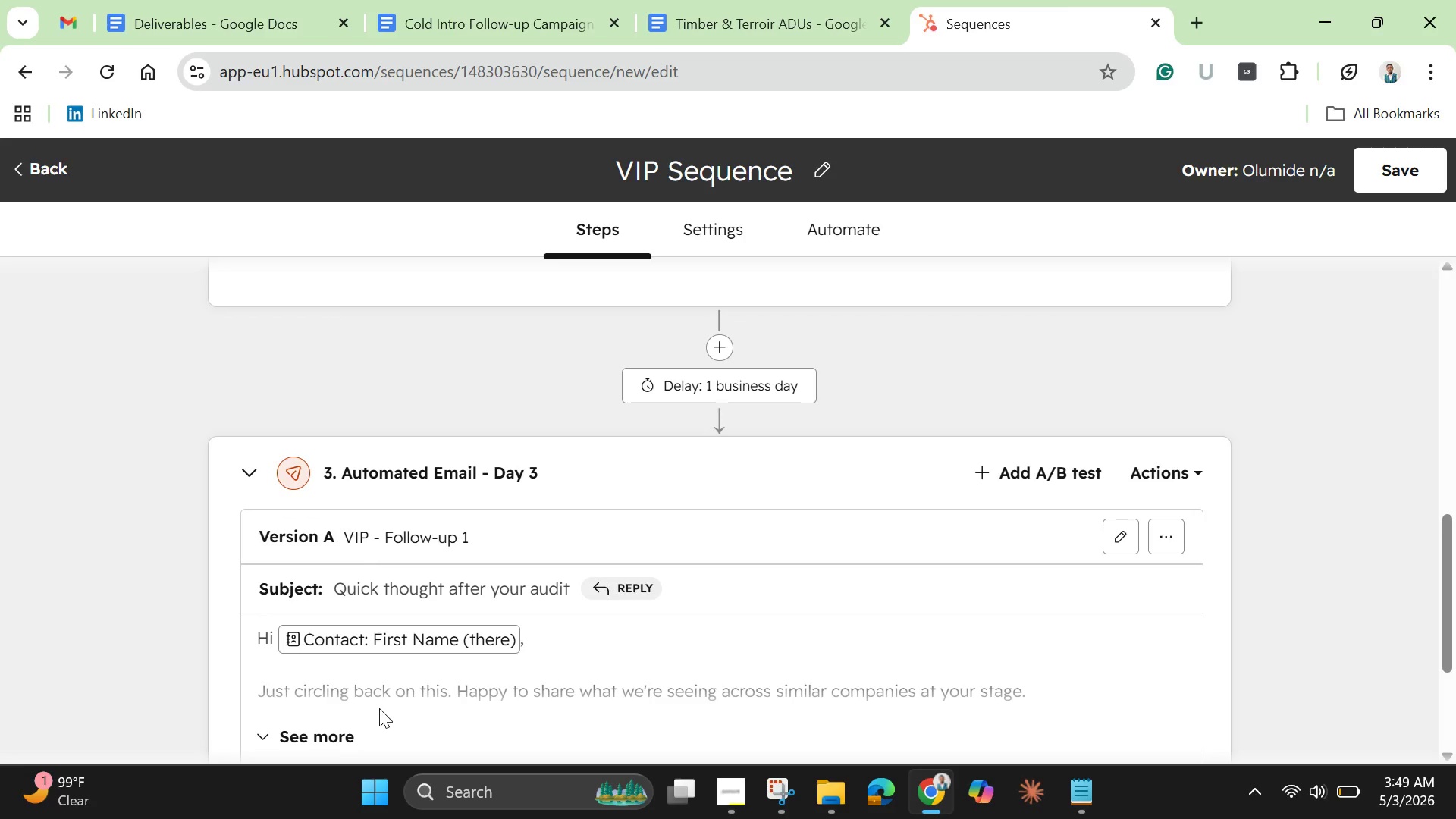 
wait(23.66)
 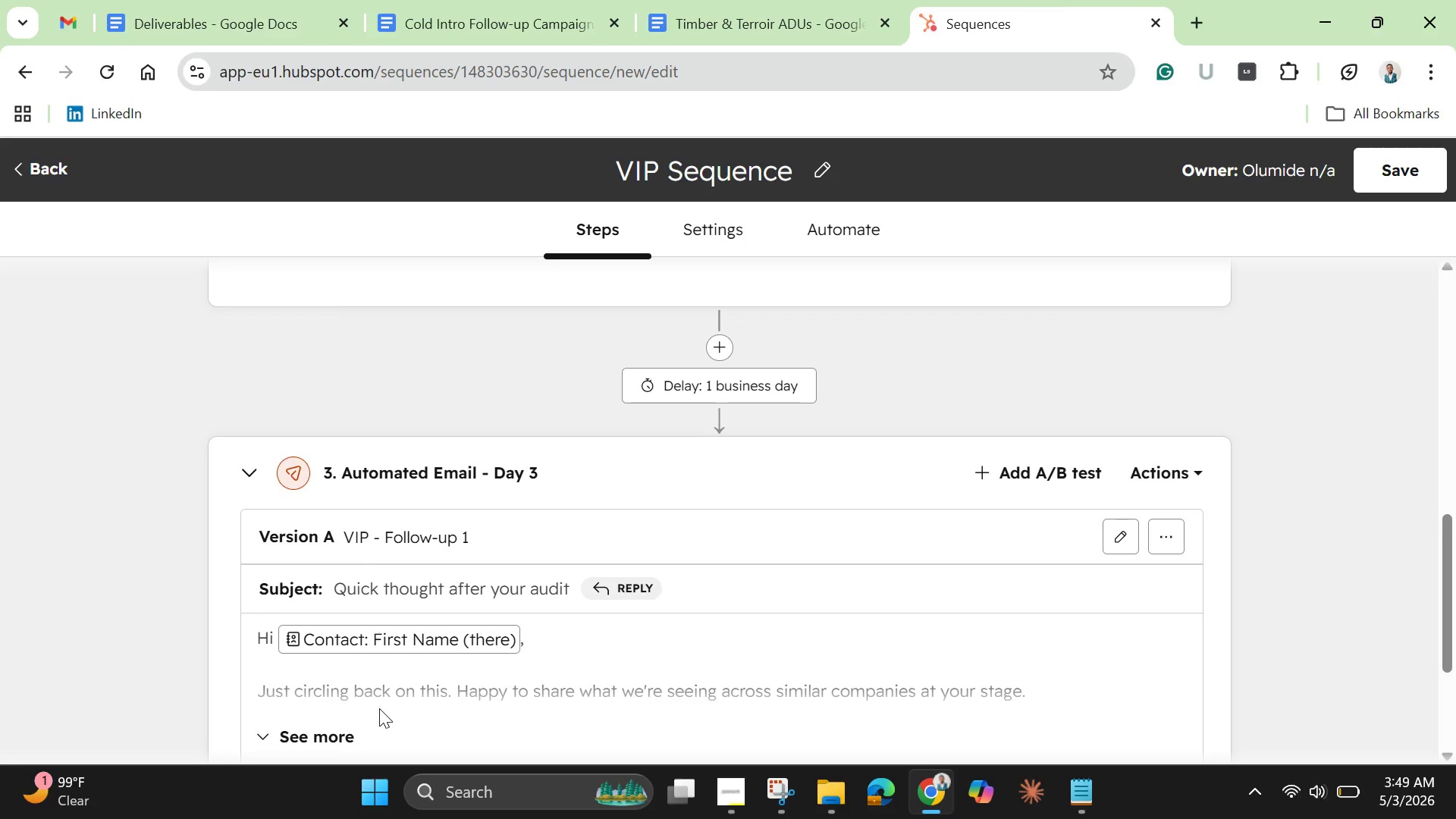 
left_click([720, 604])
 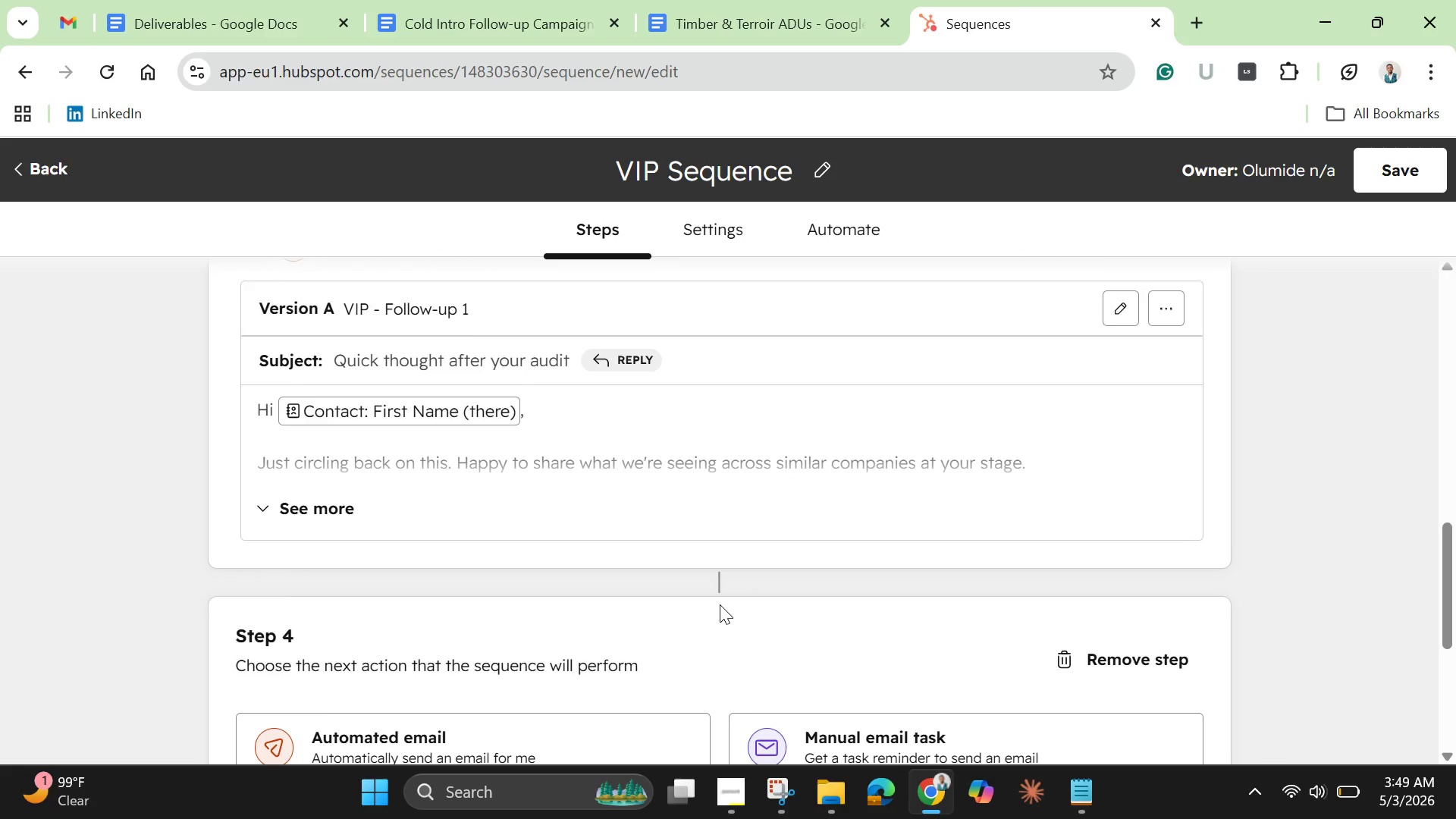 
scroll: coordinate [720, 604], scroll_direction: down, amount: 2.0
 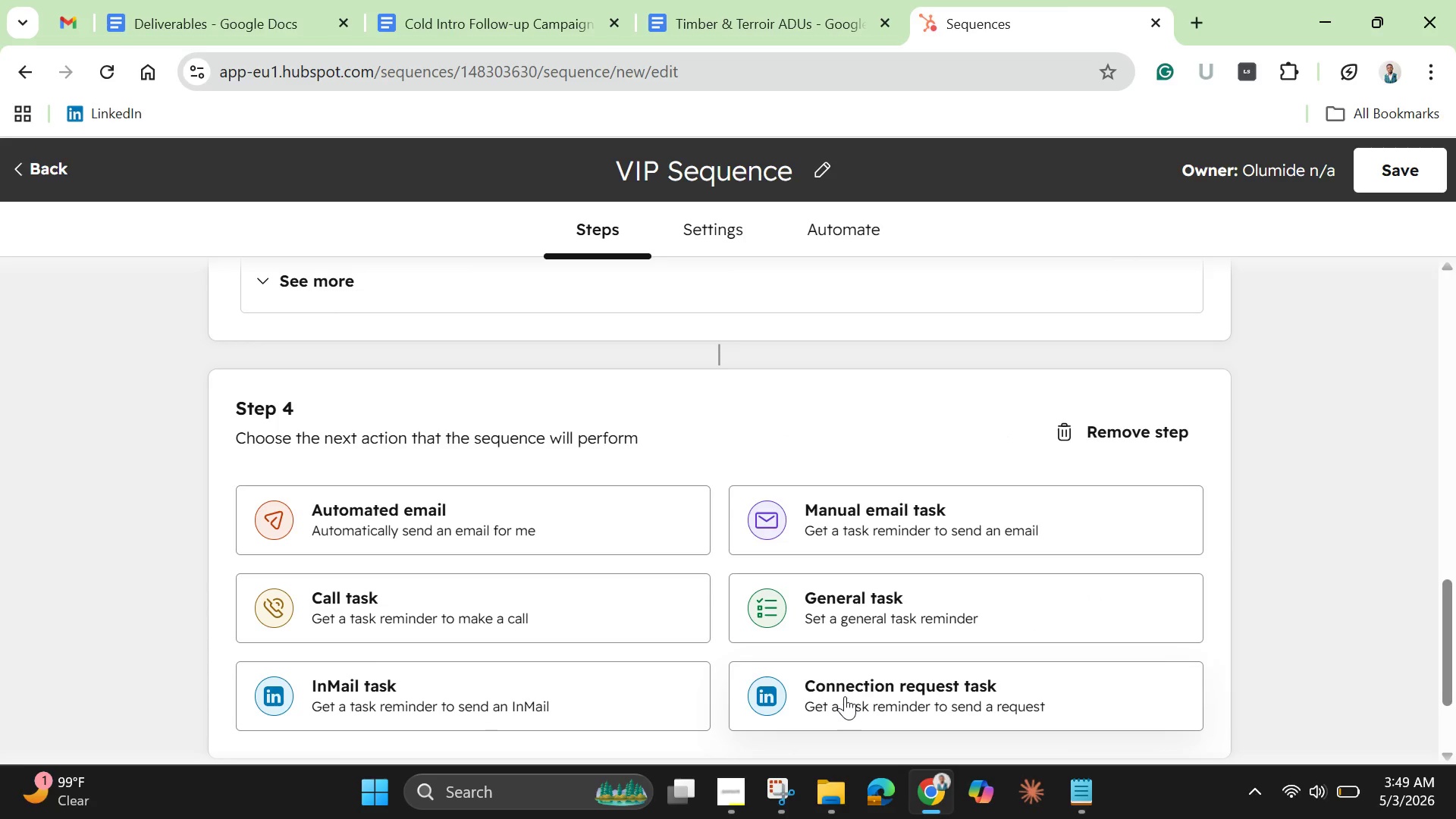 
wait(6.0)
 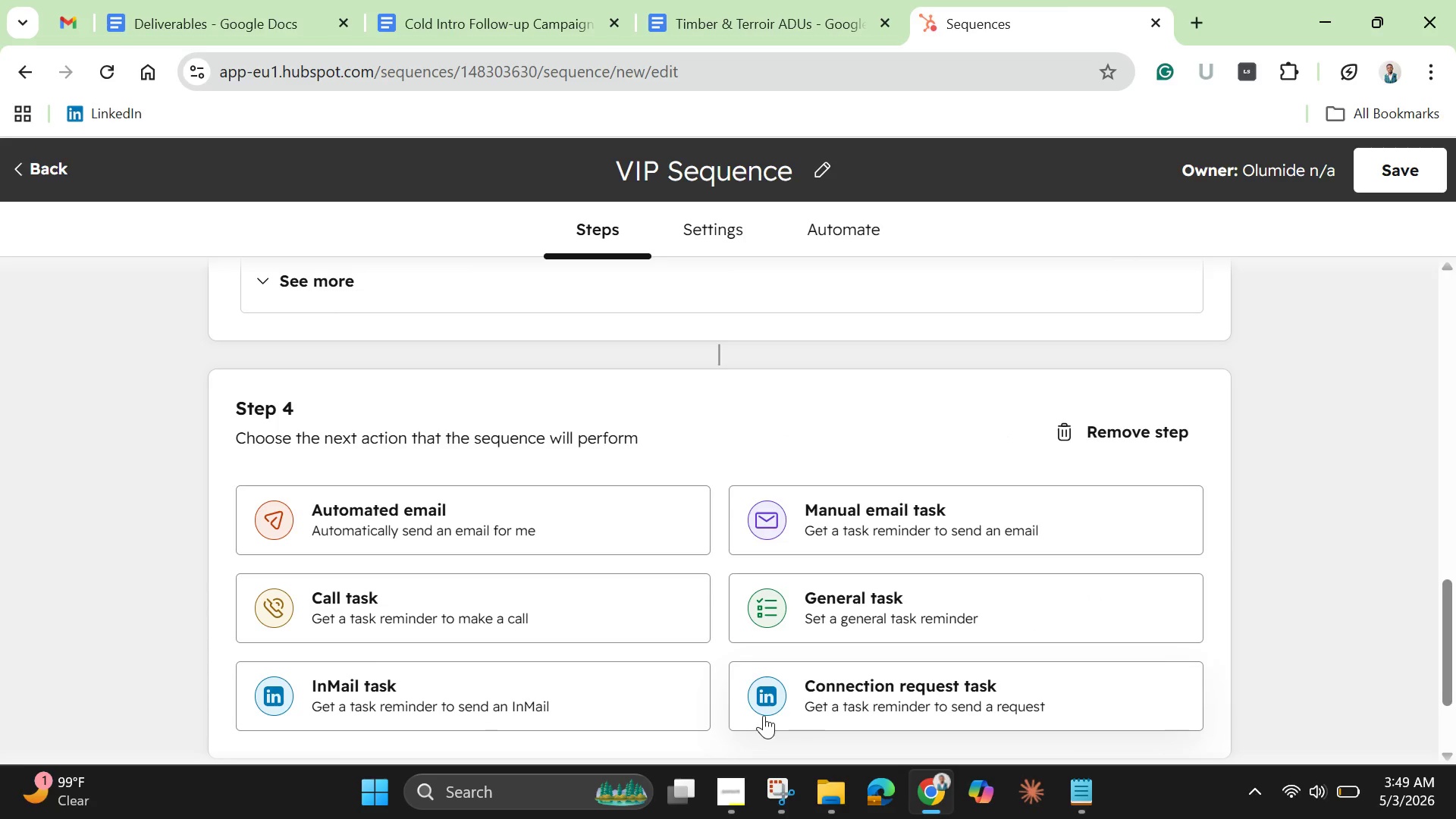 
left_click([845, 696])
 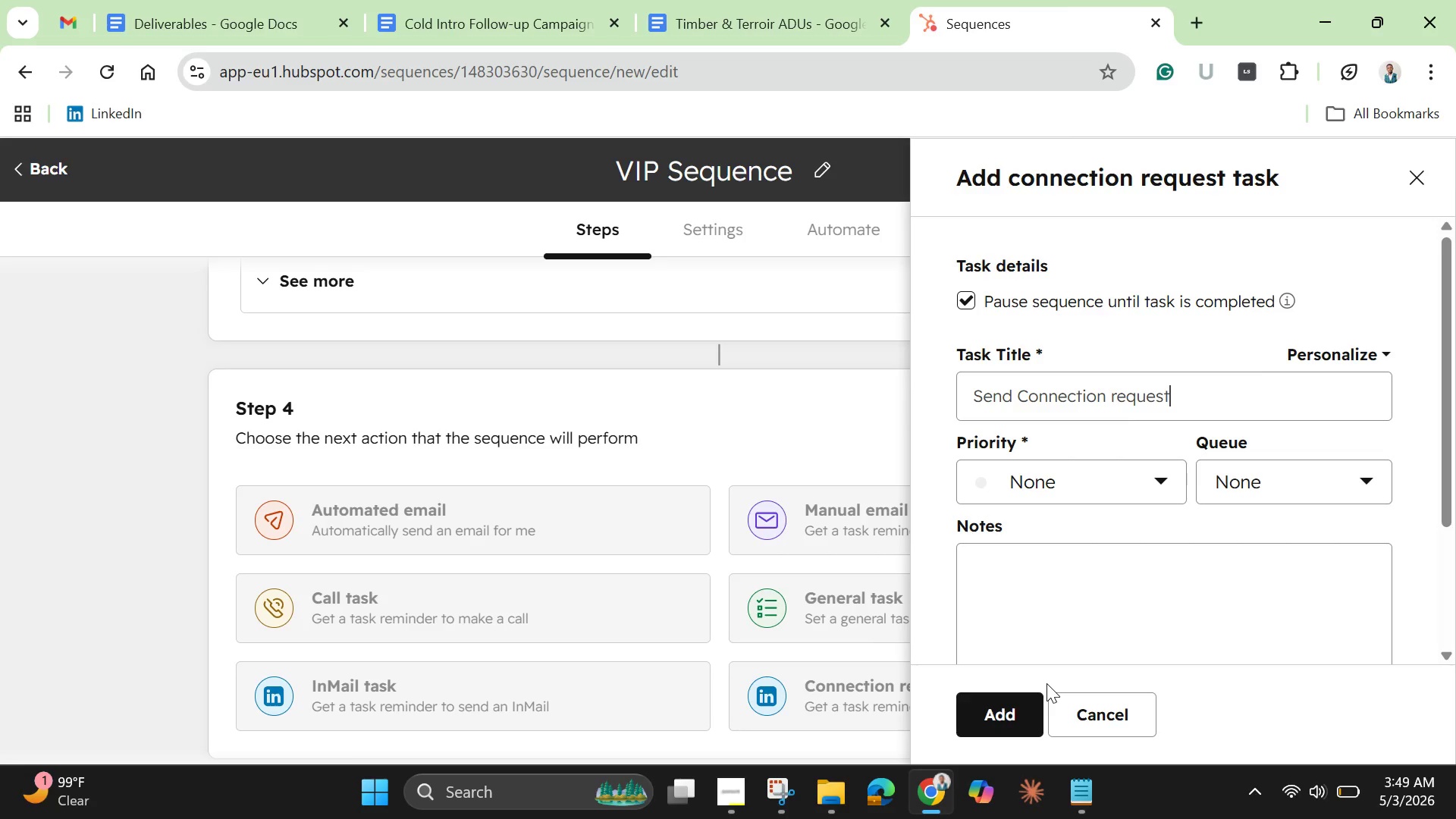 
wait(12.16)
 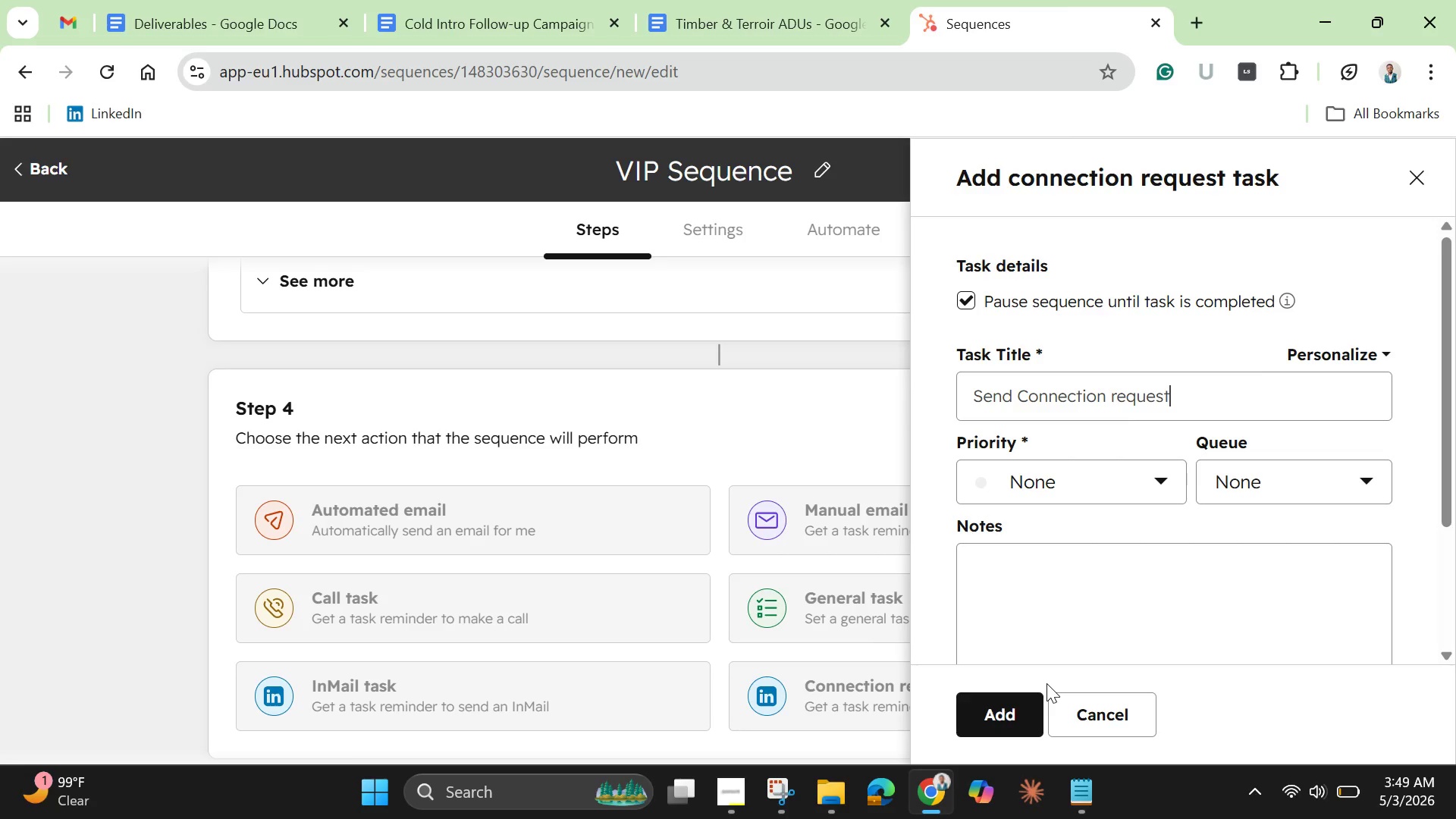 
left_click([1079, 485])
 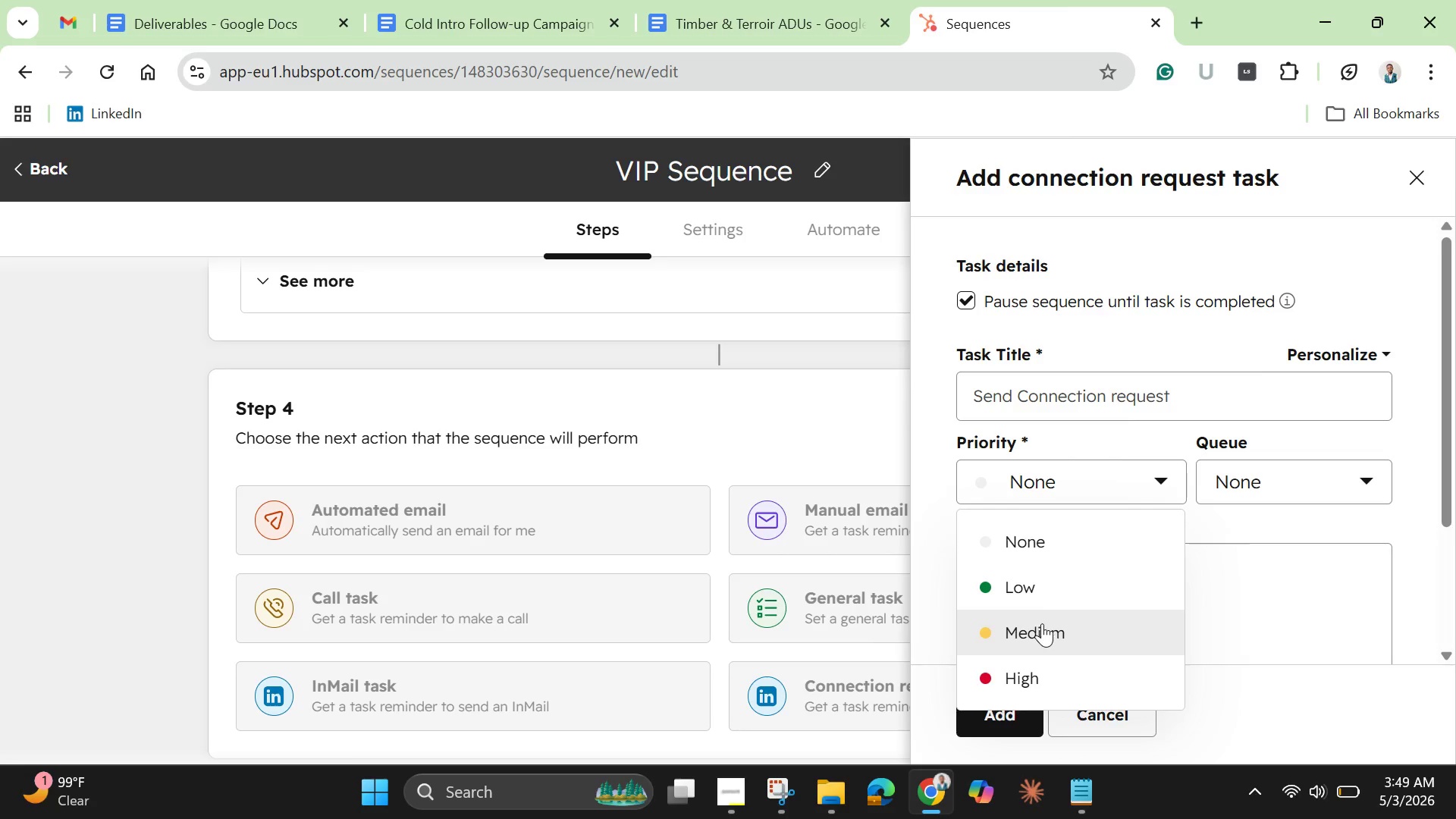 
left_click([1042, 623])
 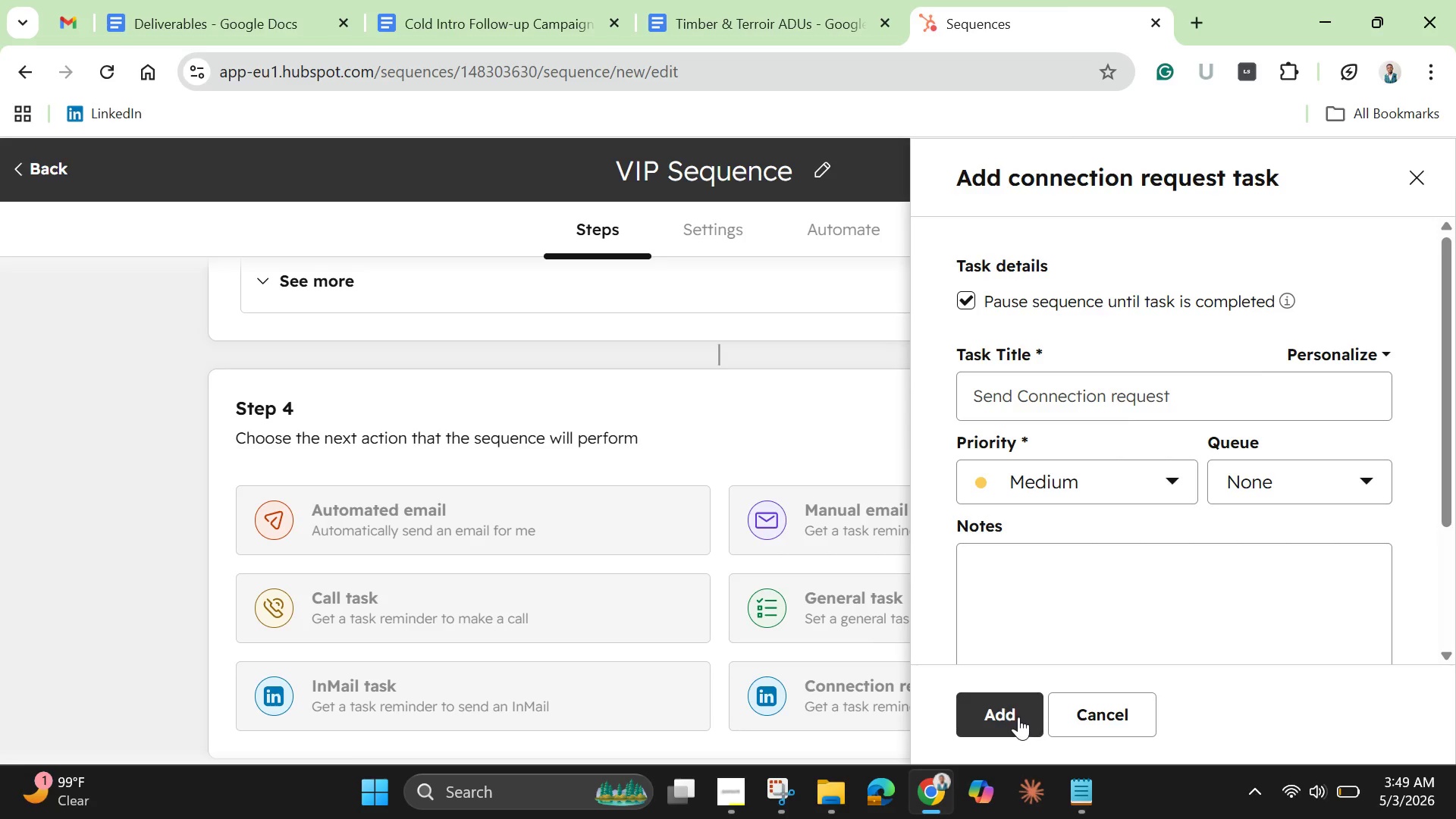 
left_click([1018, 717])
 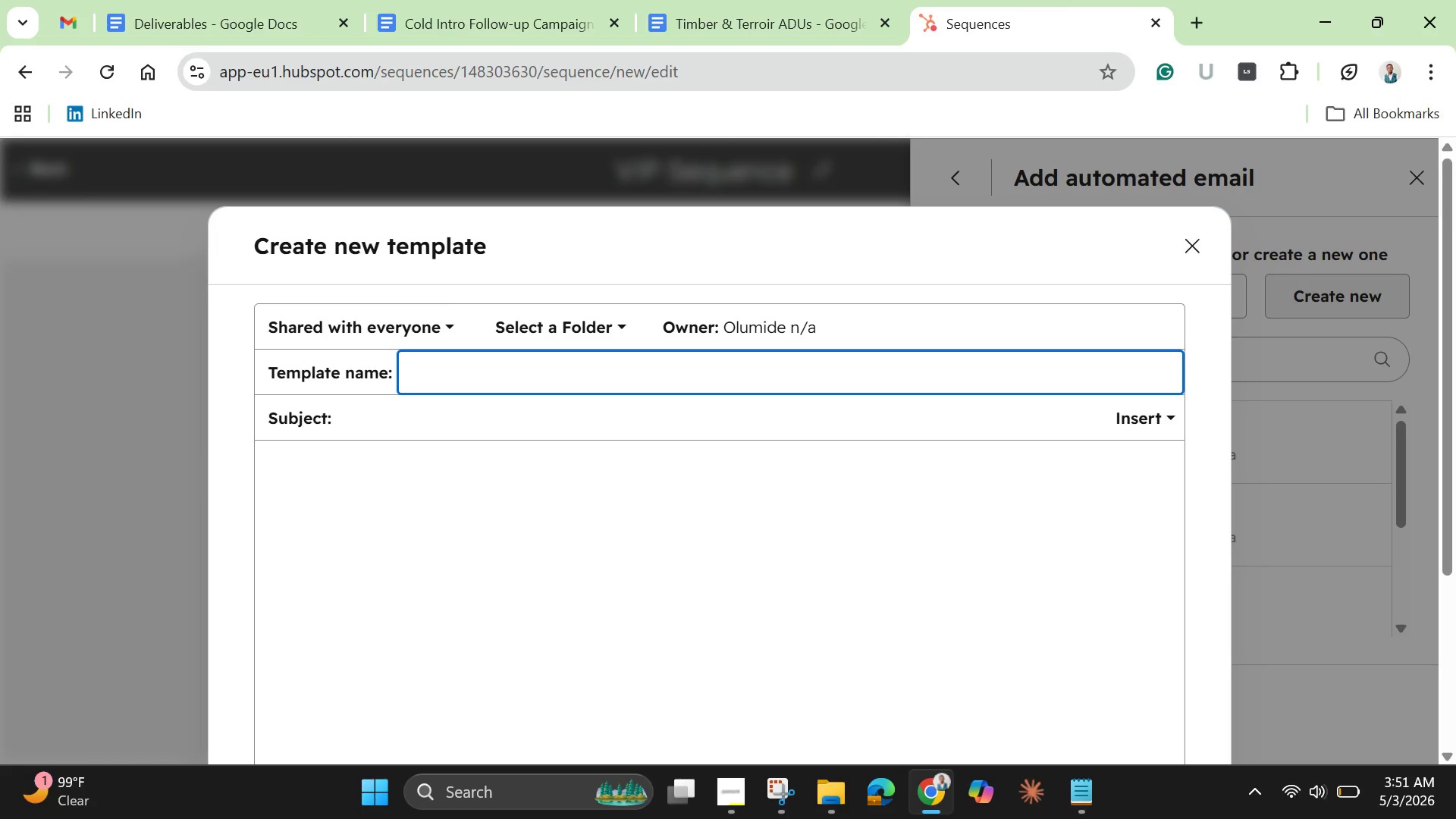 
wait(71.08)
 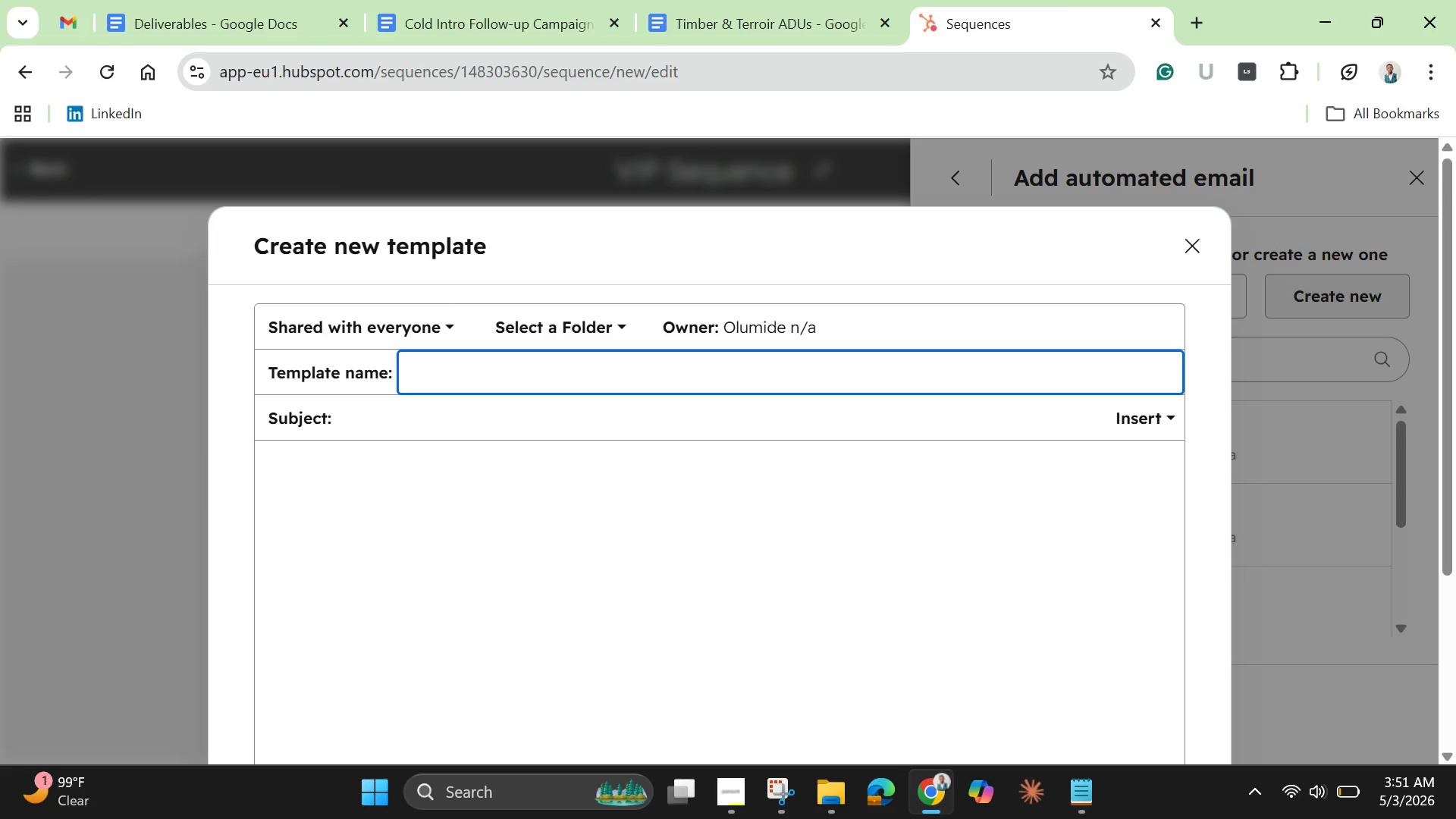 
left_click([529, 533])
 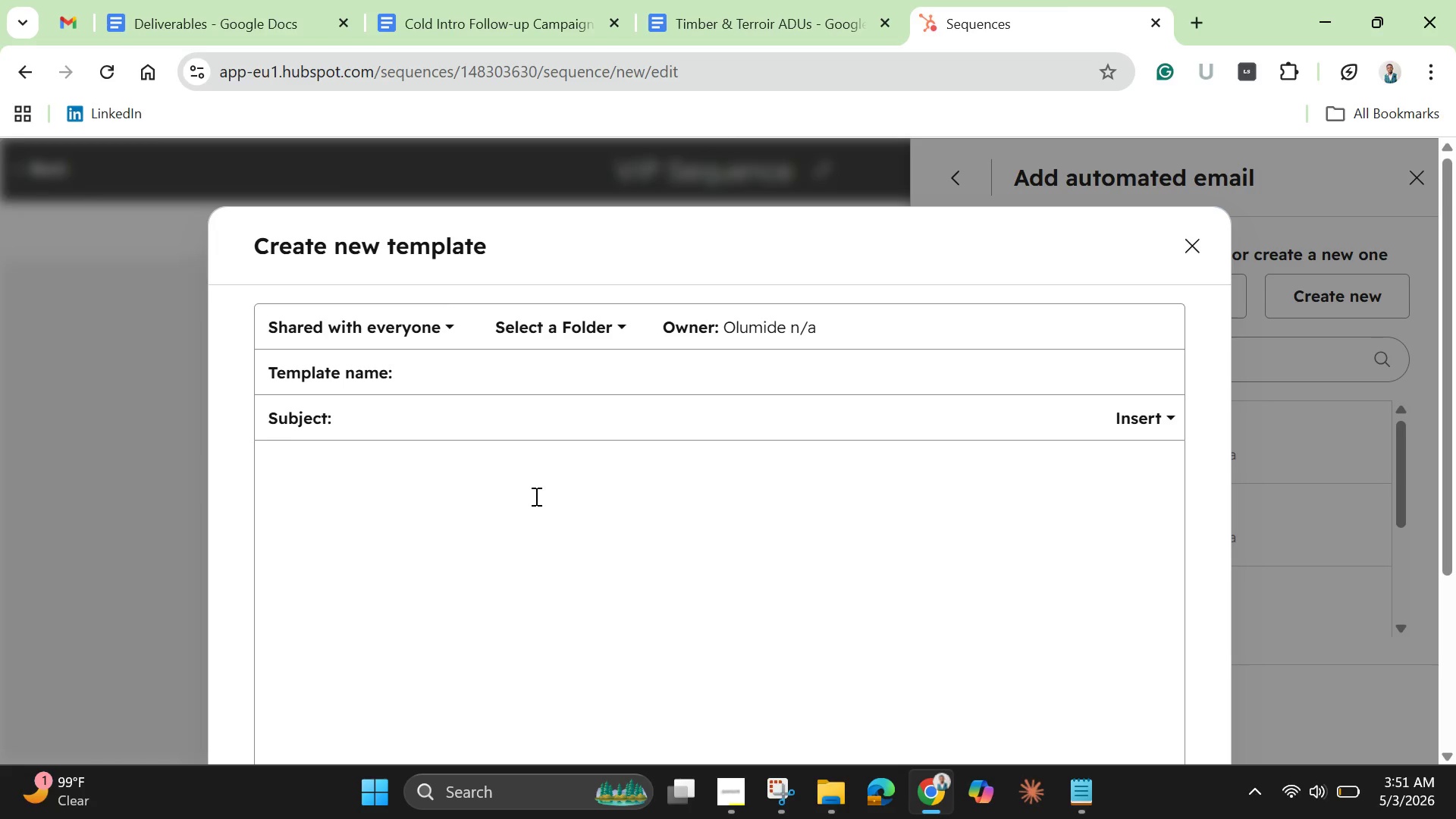 
type(Hi C)
key(Backspace)
 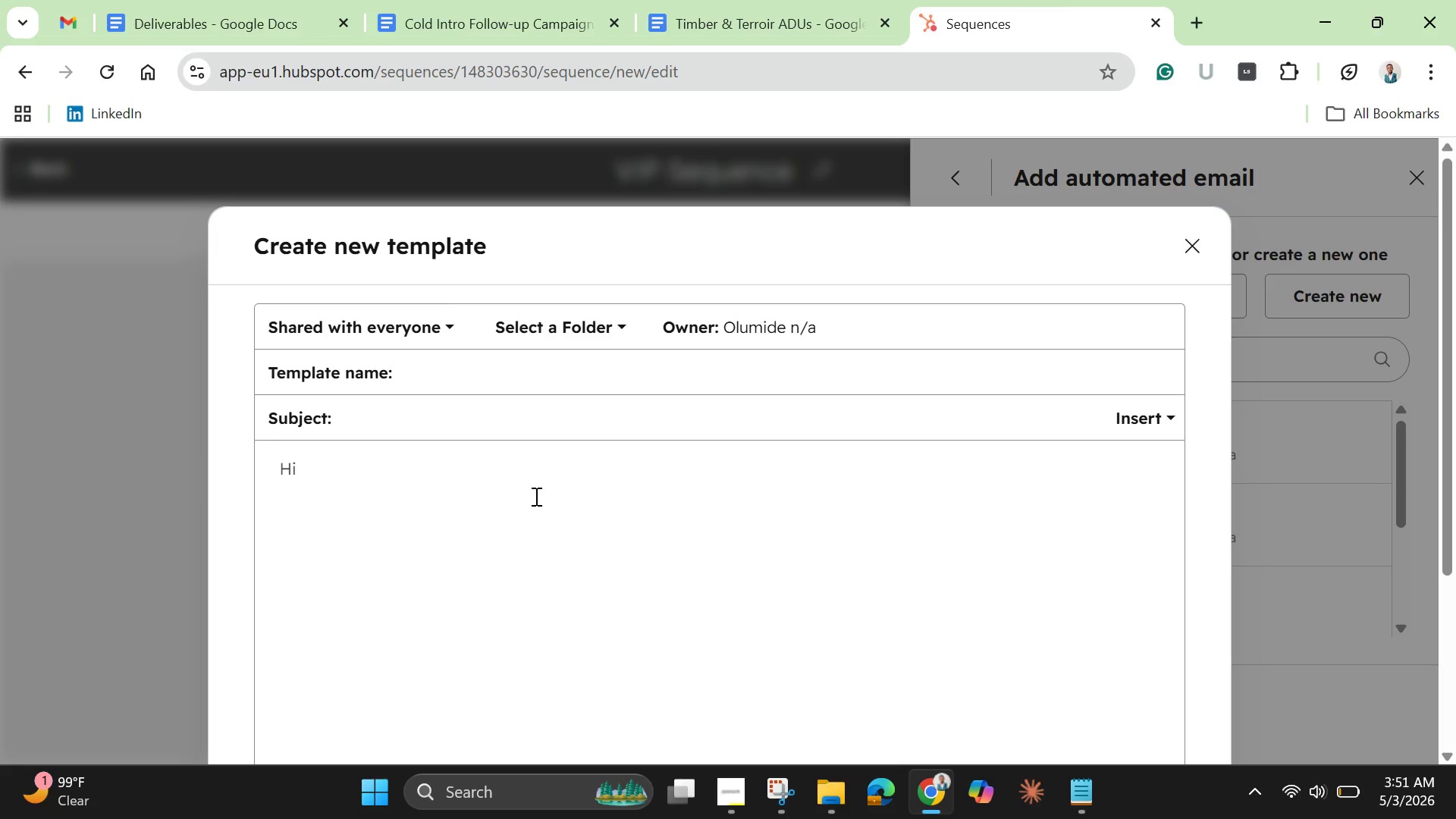 
scroll: coordinate [534, 509], scroll_direction: down, amount: 4.0
 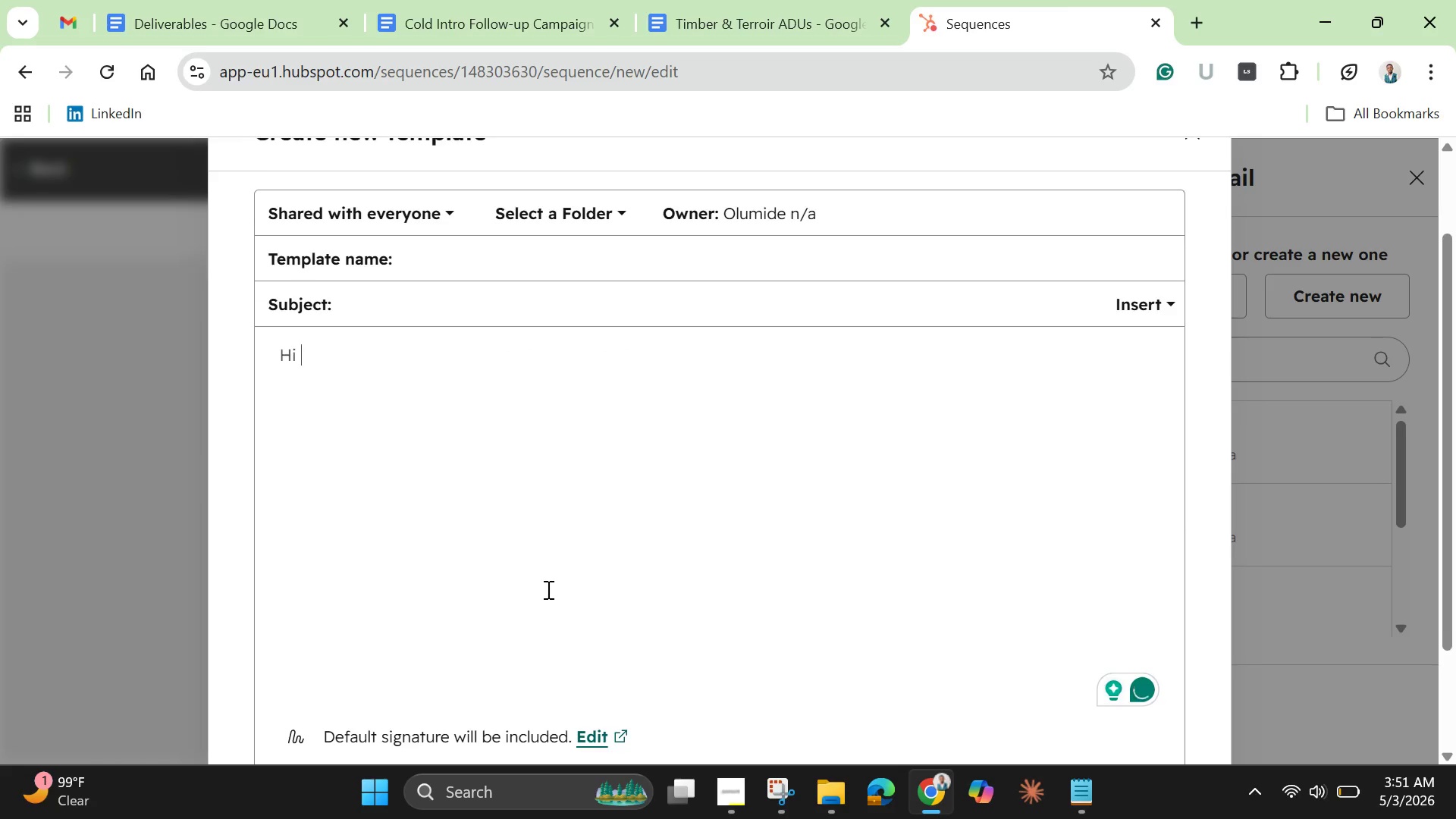 
scroll: coordinate [547, 589], scroll_direction: up, amount: 2.0
 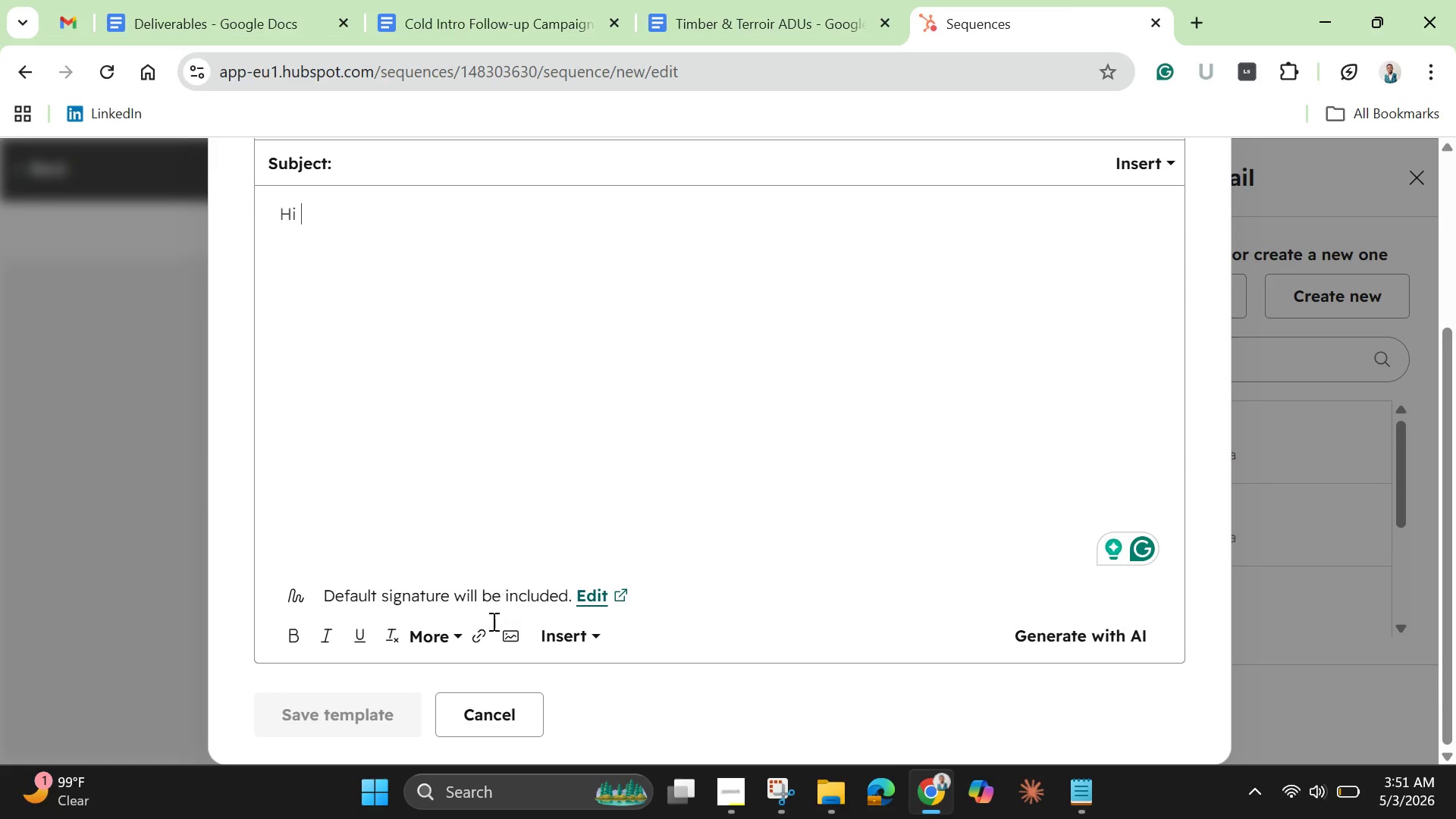 
left_click([593, 635])
 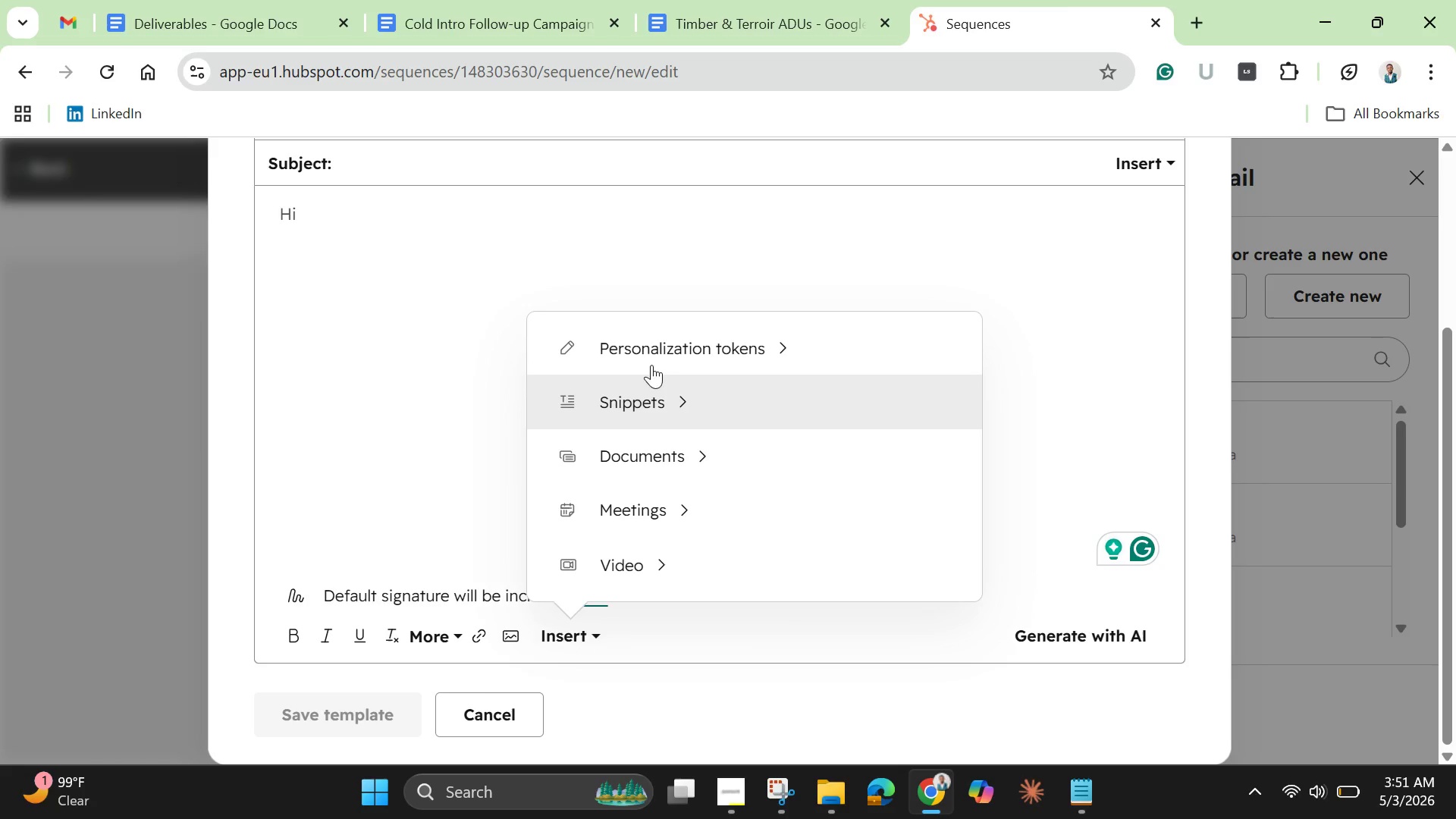 
left_click([667, 342])
 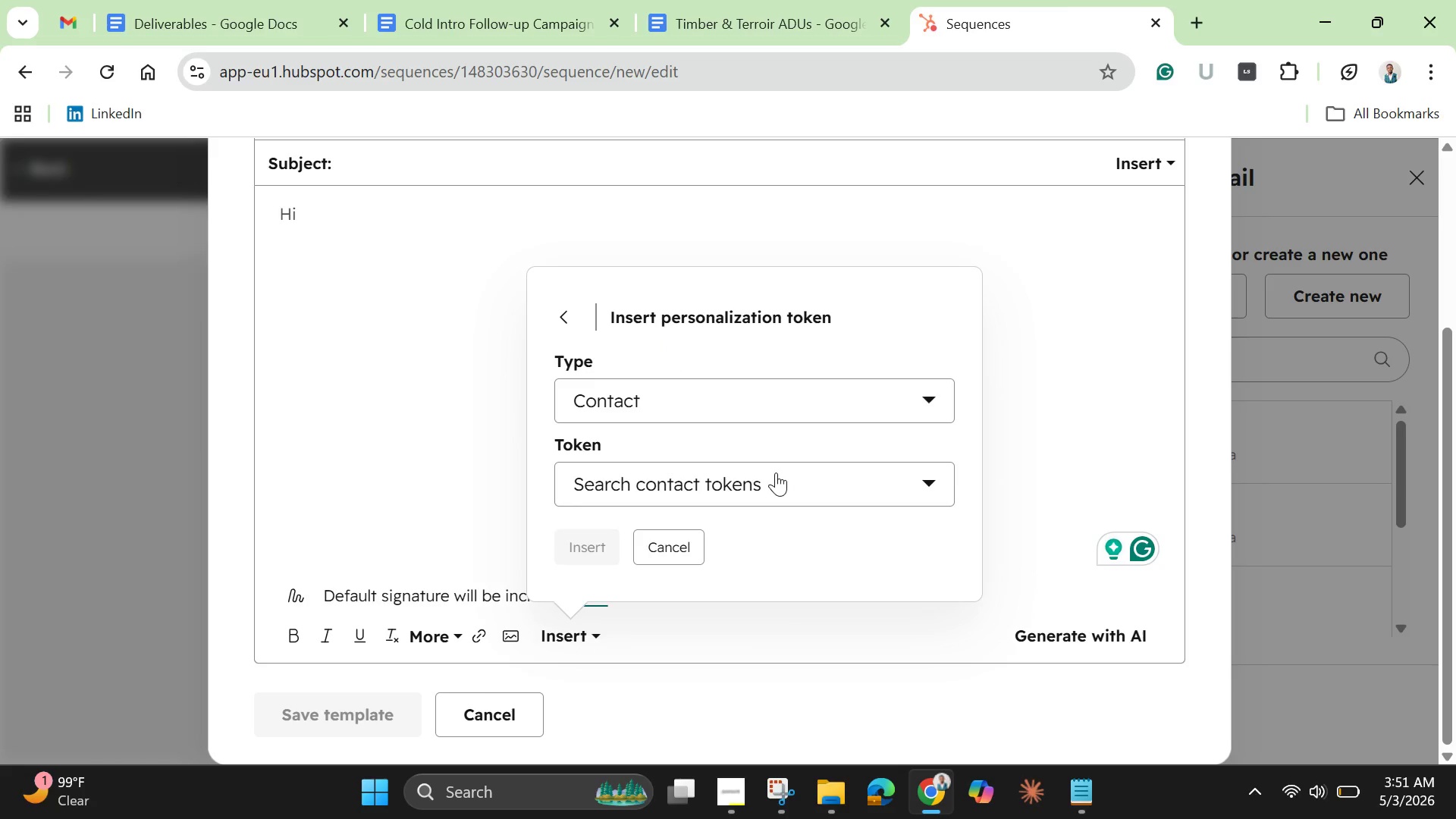 
left_click([776, 472])
 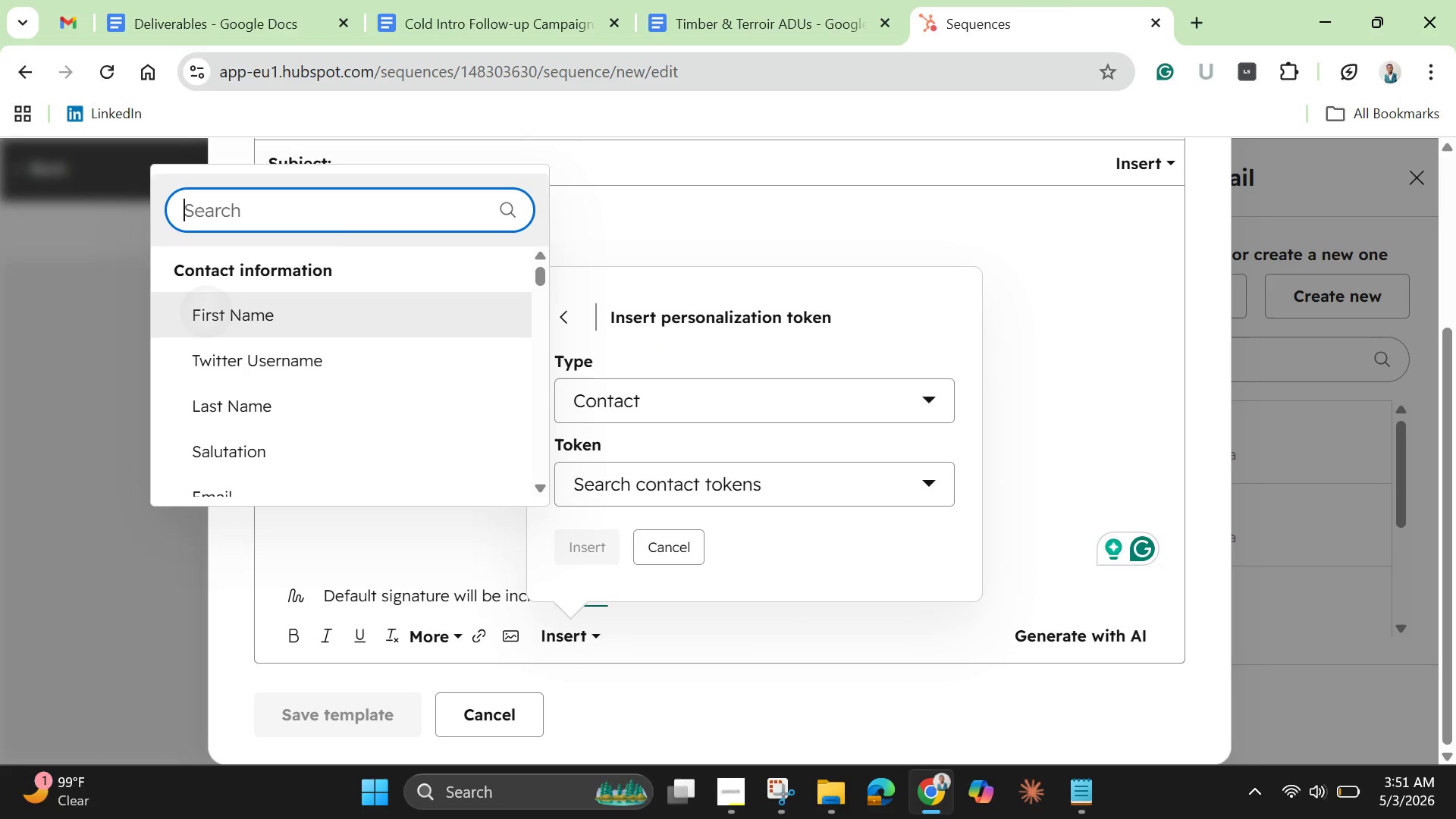 
wait(9.28)
 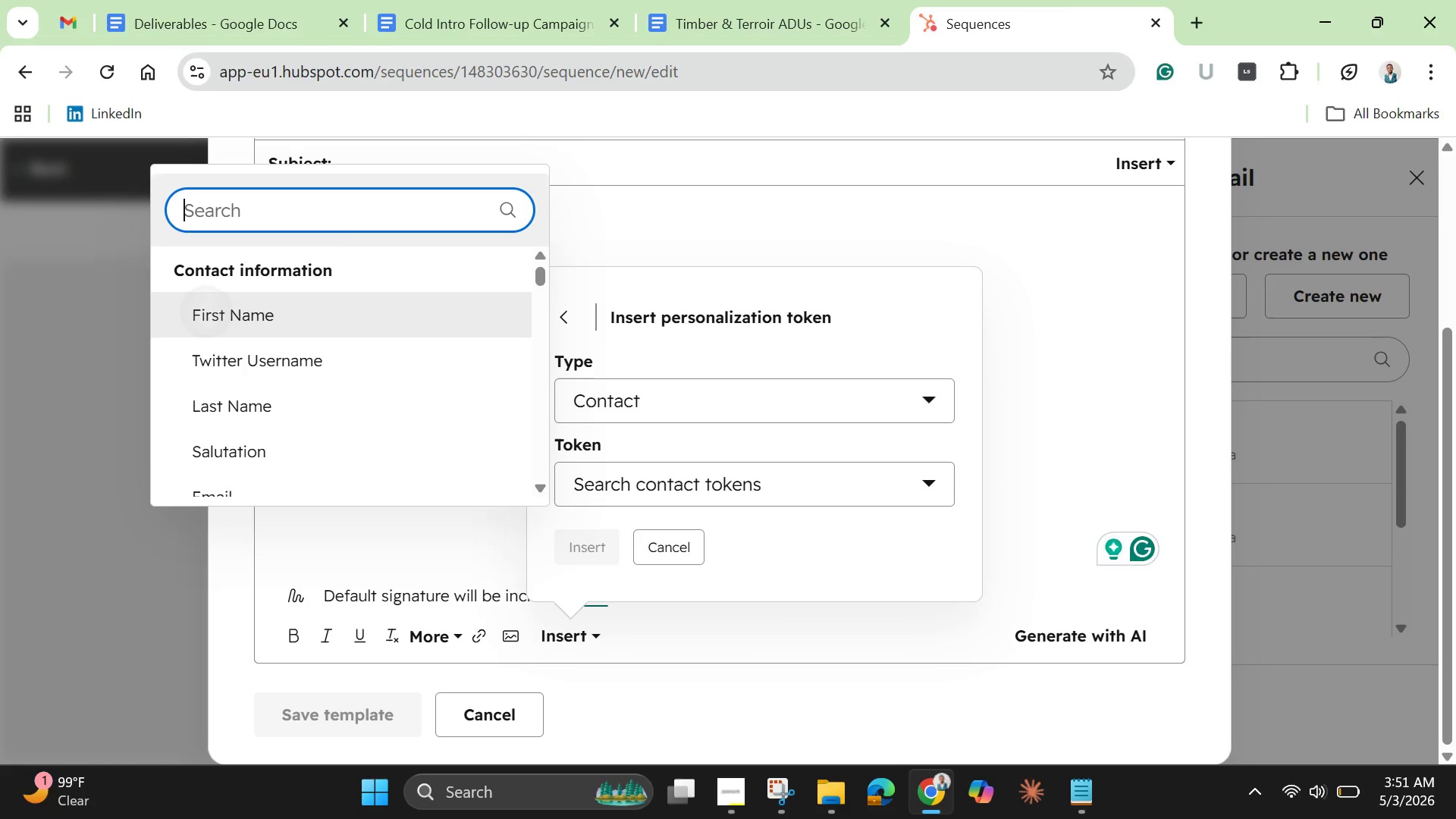 
type(thr)
key(Backspace)
type(ere)
 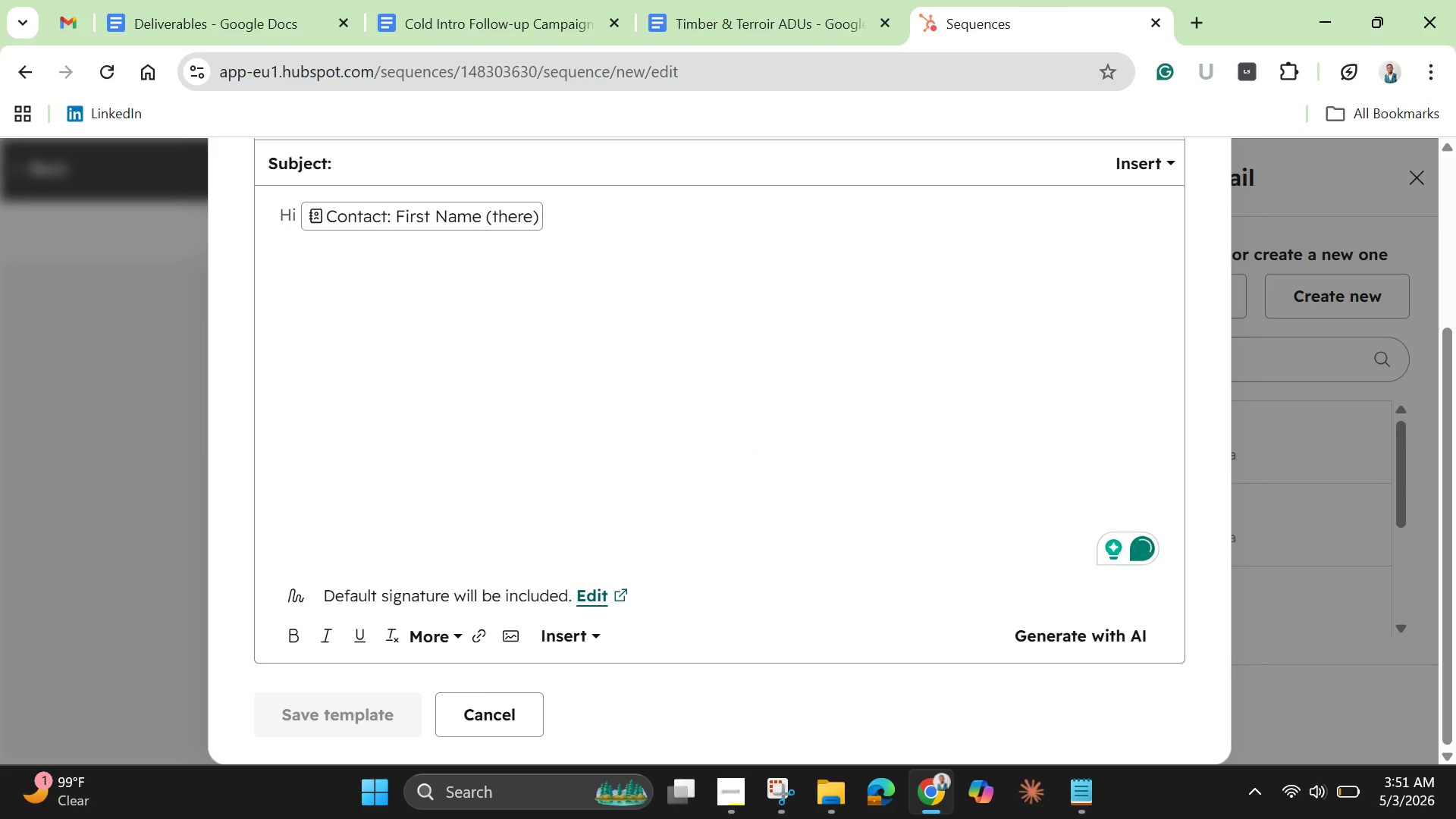 
wait(8.83)
 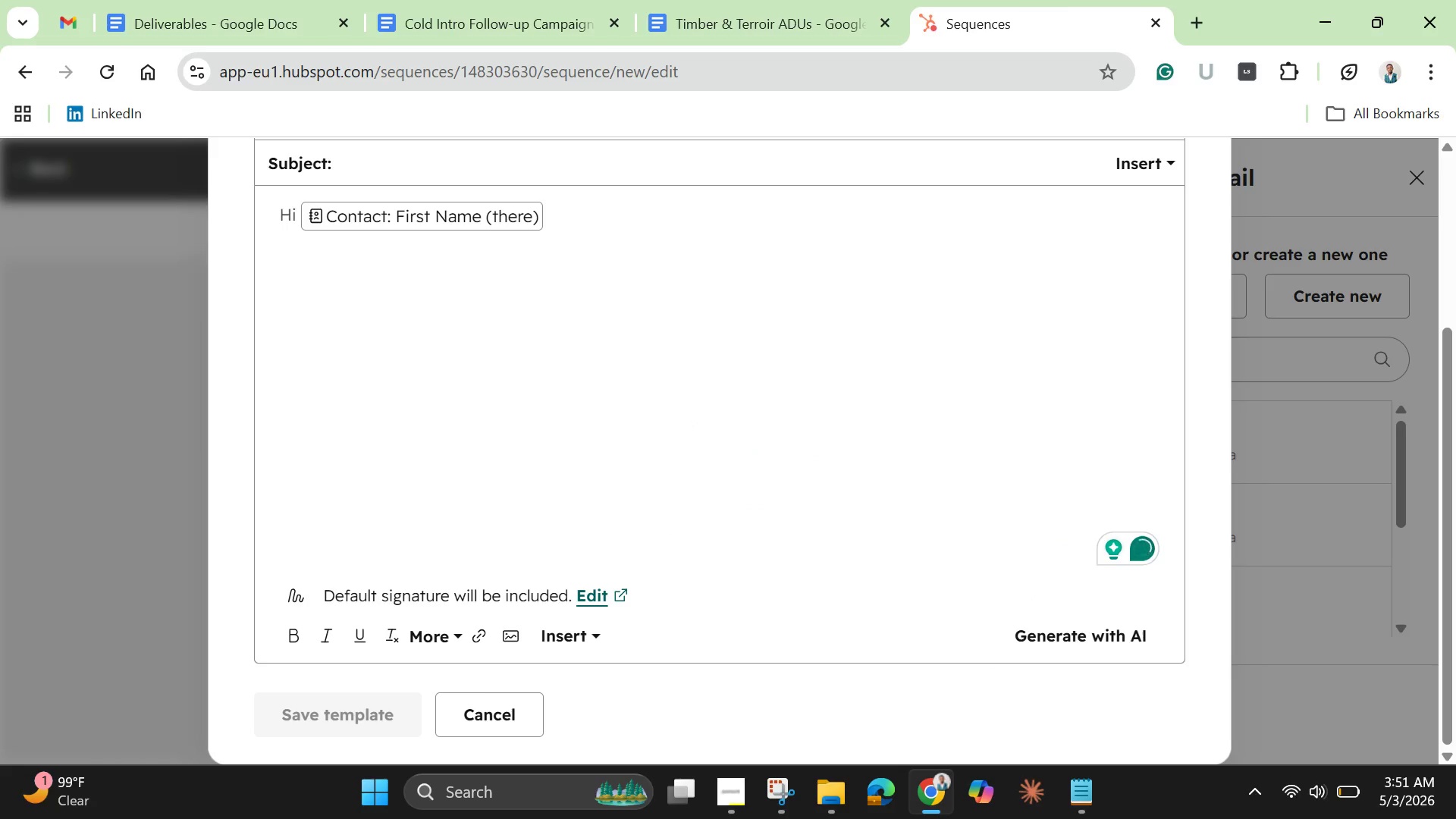 
key(Comma)
 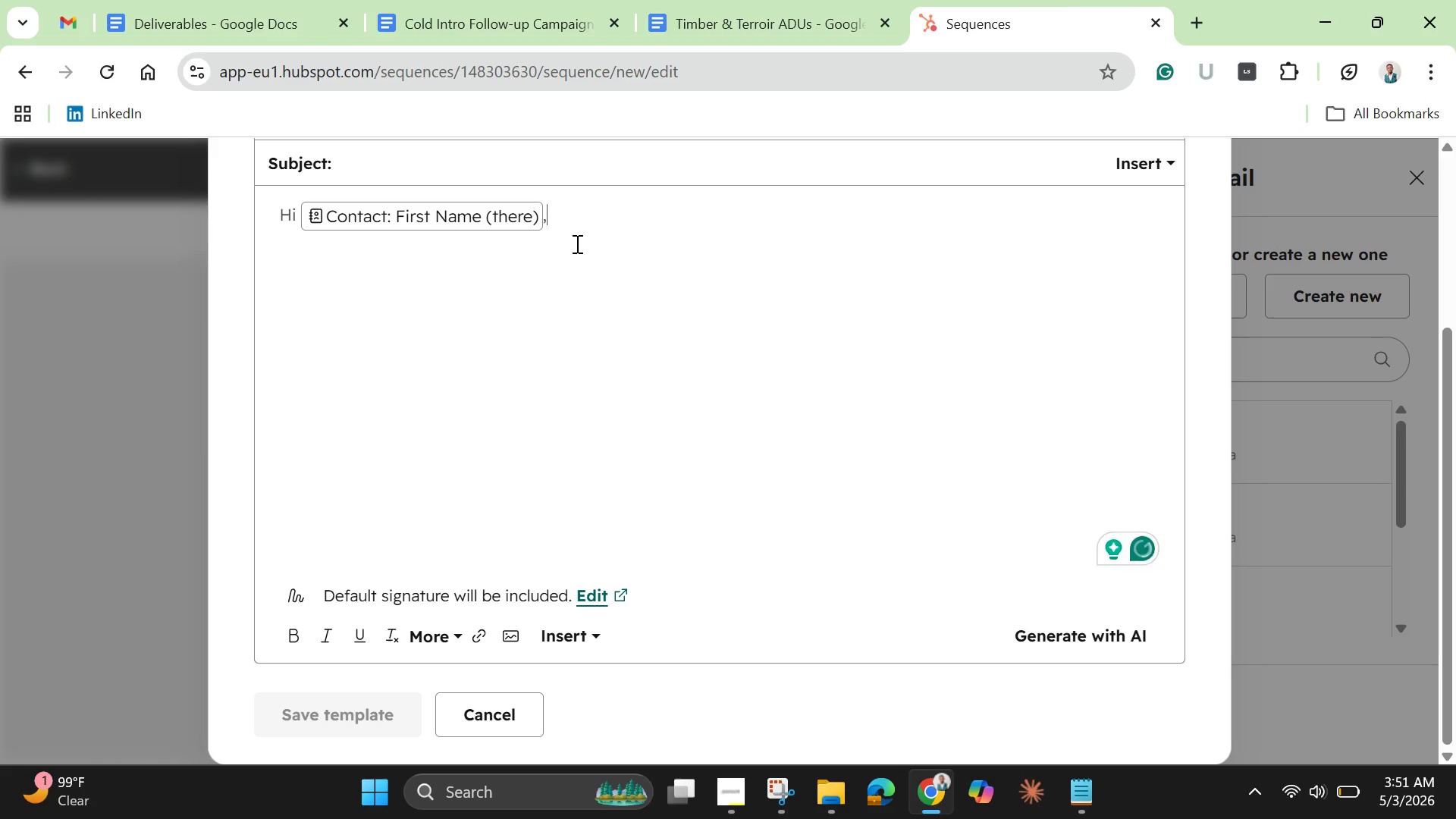 
key(Enter)
 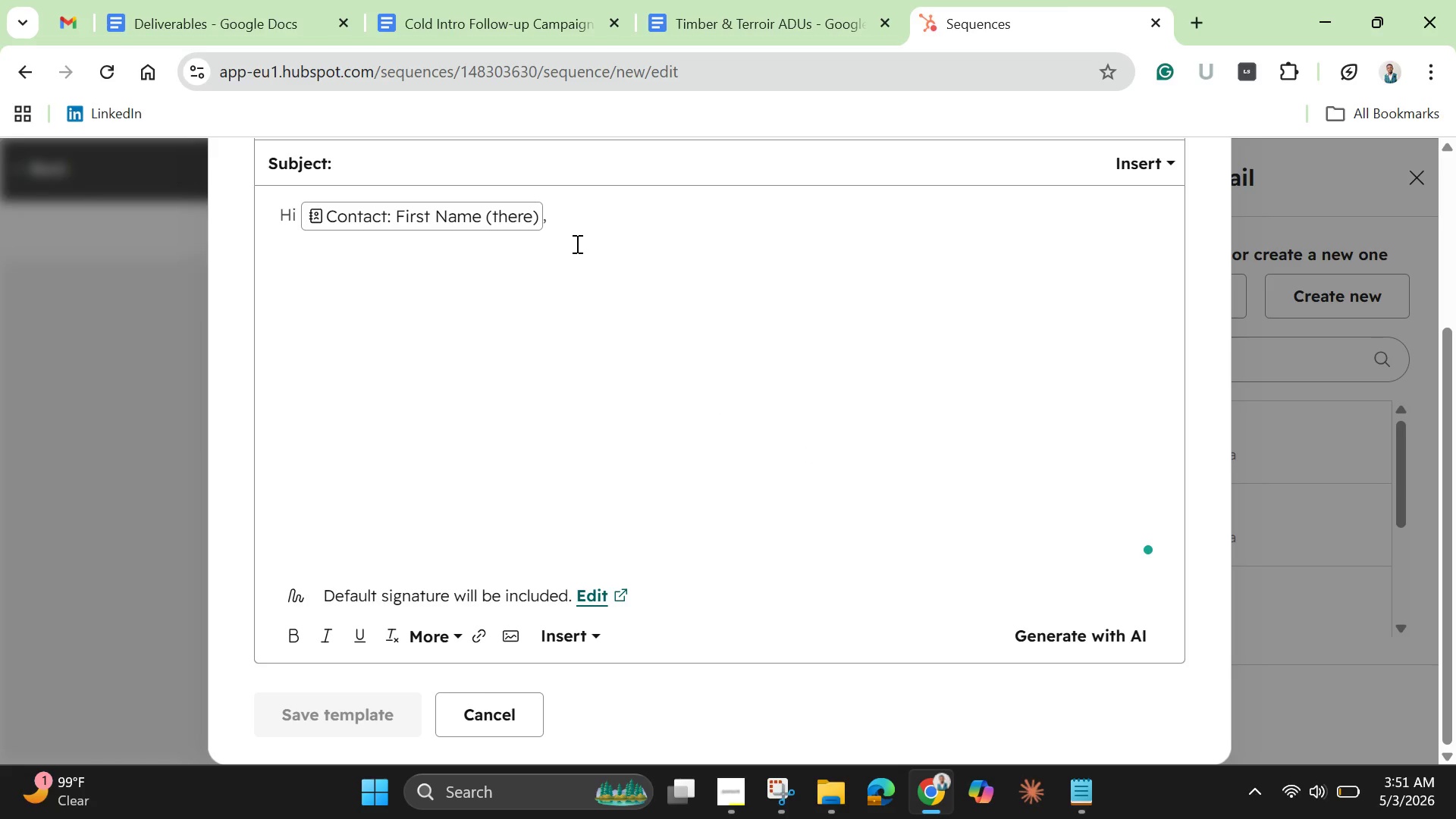 
key(Enter)
 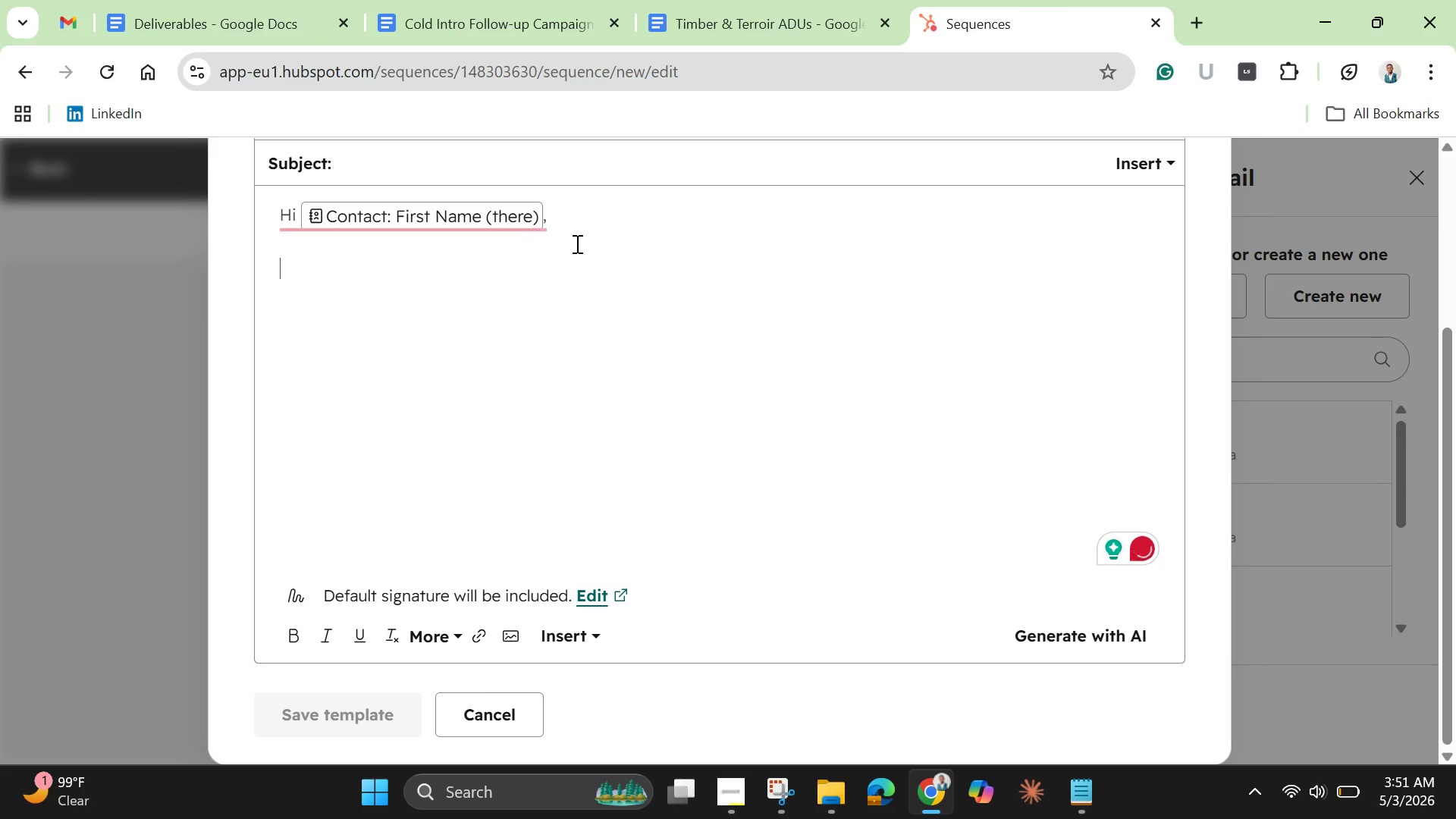 
type(If now )
key(Backspace)
type('s not the right th )
key(Backspace)
type(e riht )
key(Backspace)
key(Backspace)
key(Backspace)
type(ght time, no problem.)
 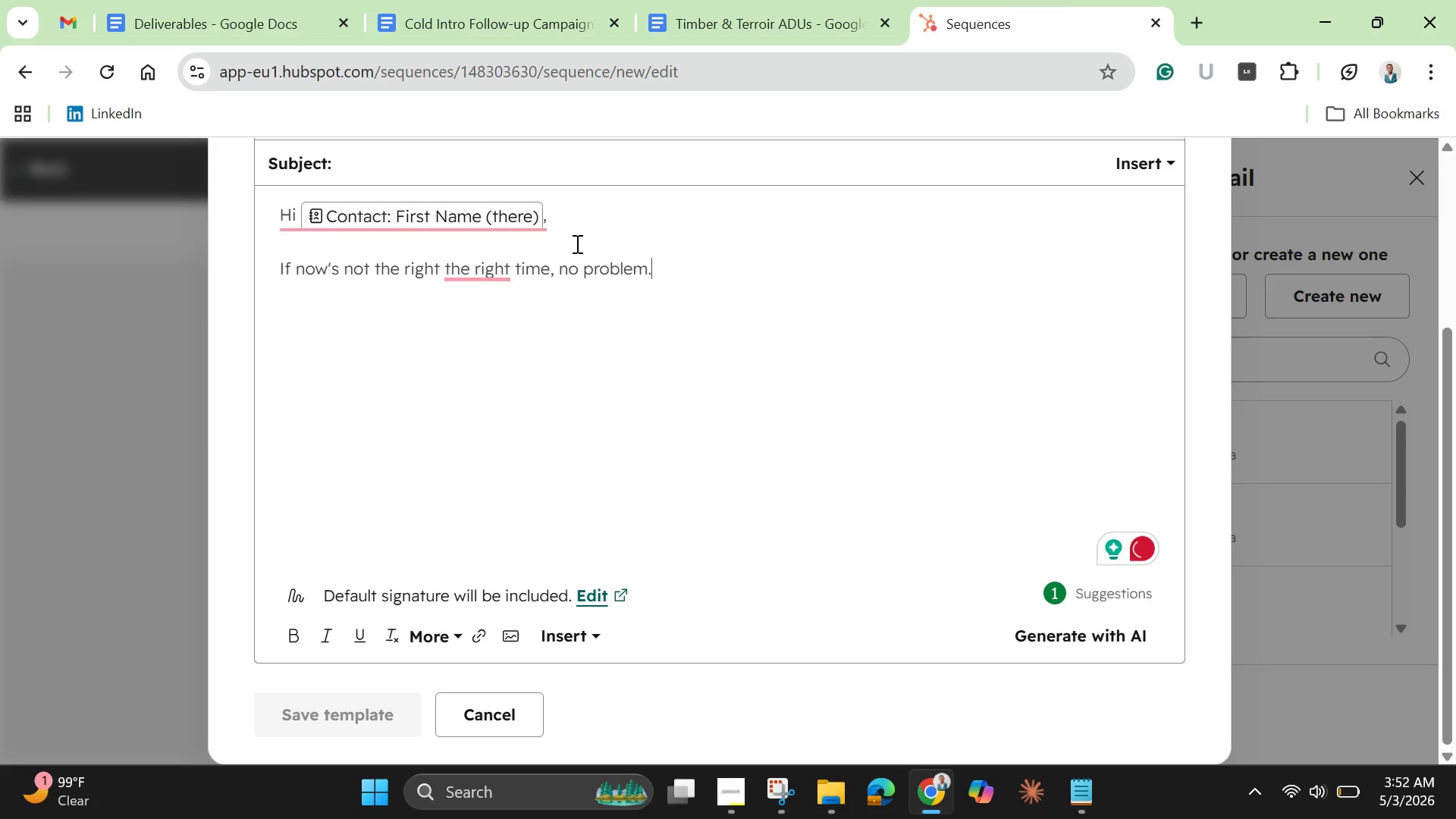 
left_click([475, 268])
 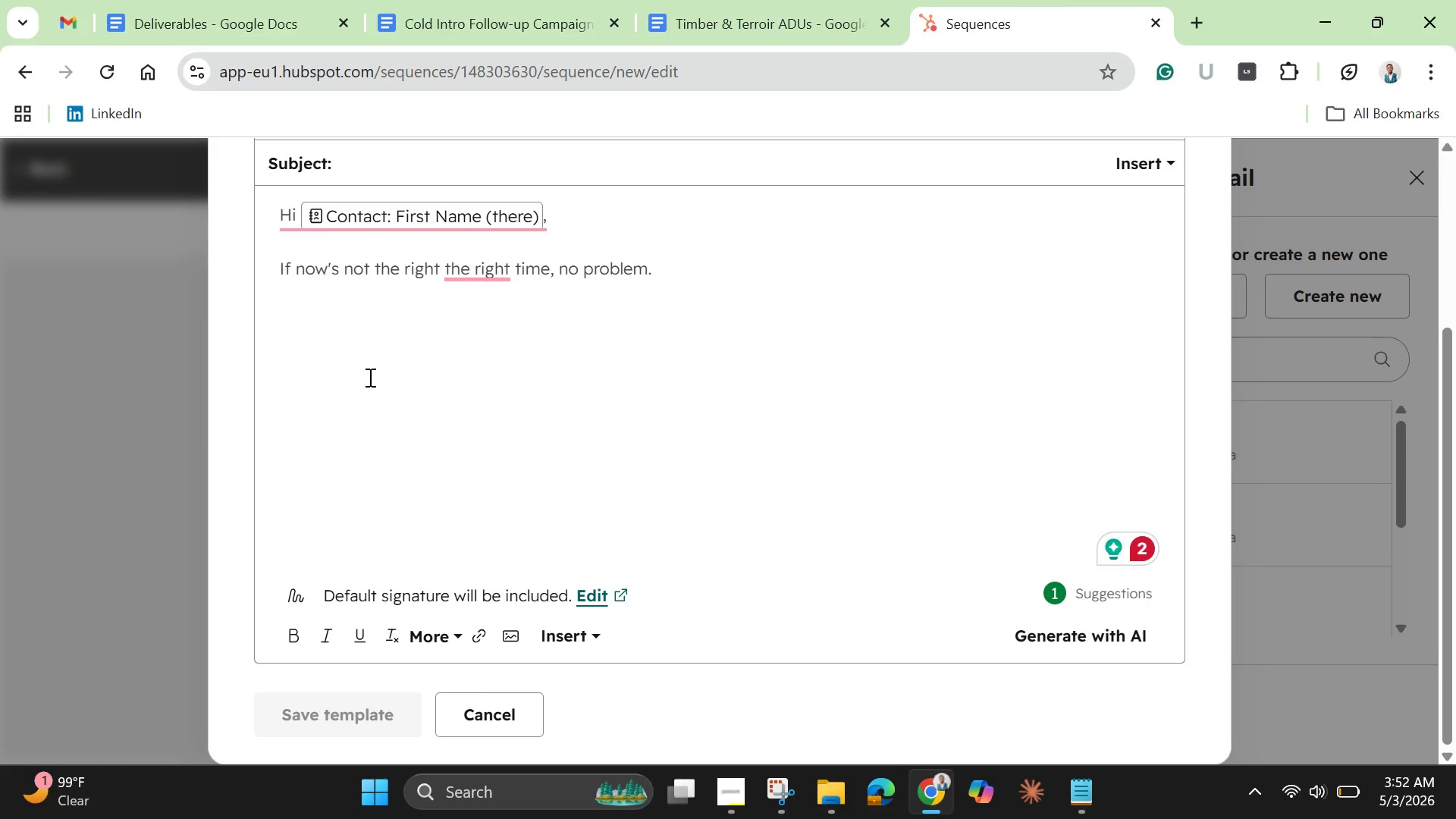 
left_click([487, 267])
 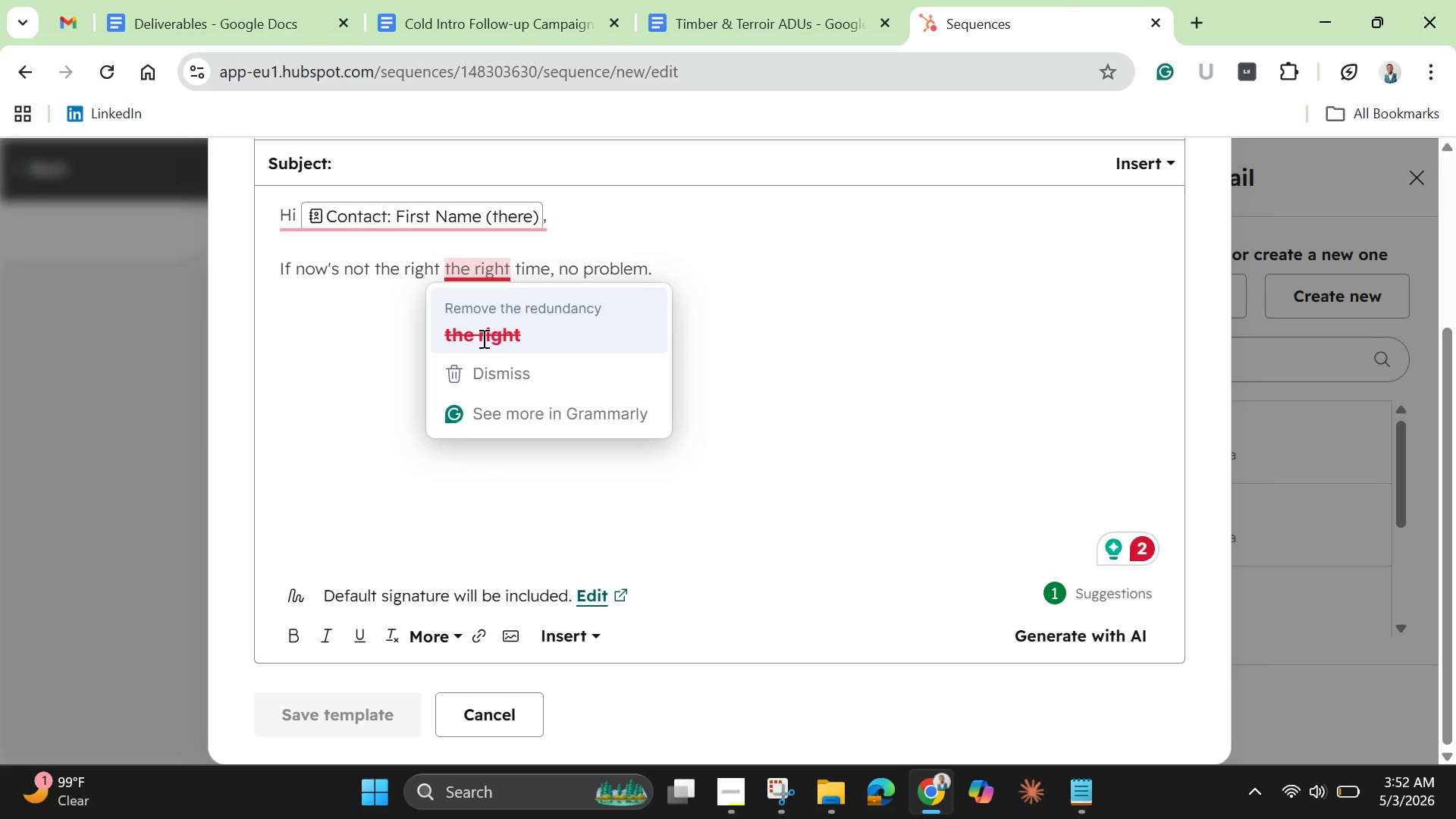 
left_click([482, 338])
 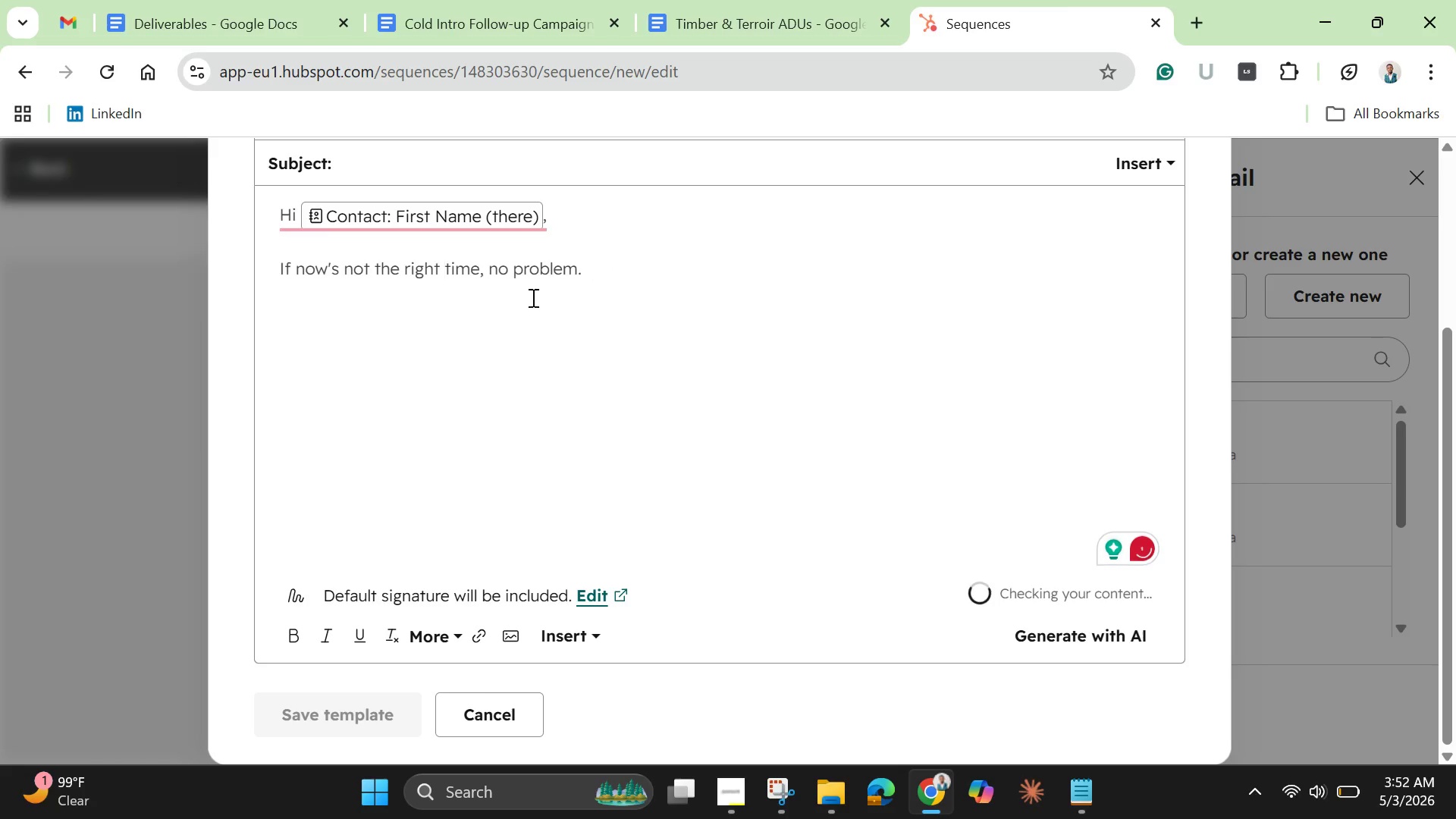 
left_click([610, 277])
 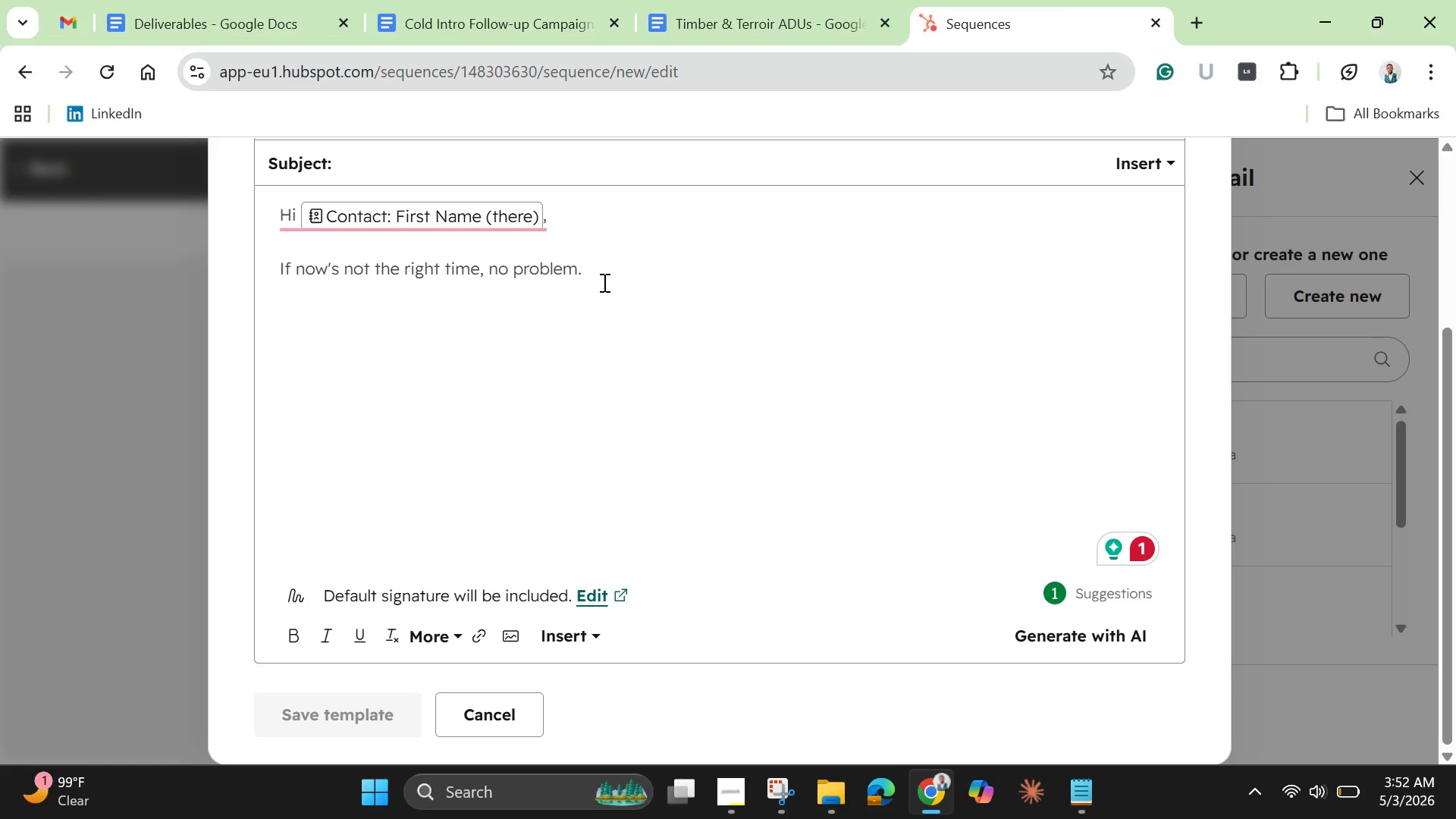 
wait(8.17)
 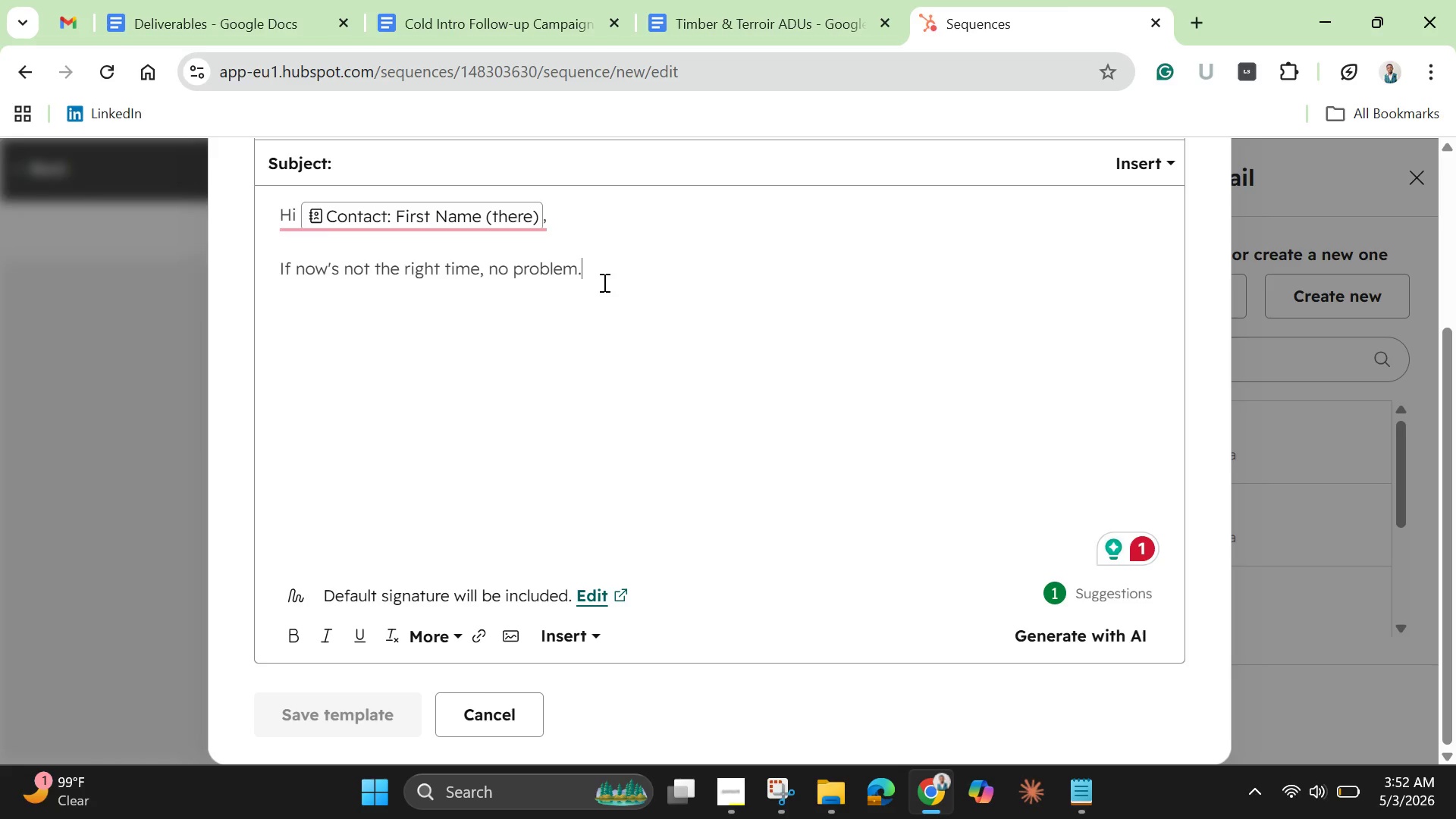 
type(Bu)
key(Backspace)
key(Backspace)
key(Backspace)
type(. But )
 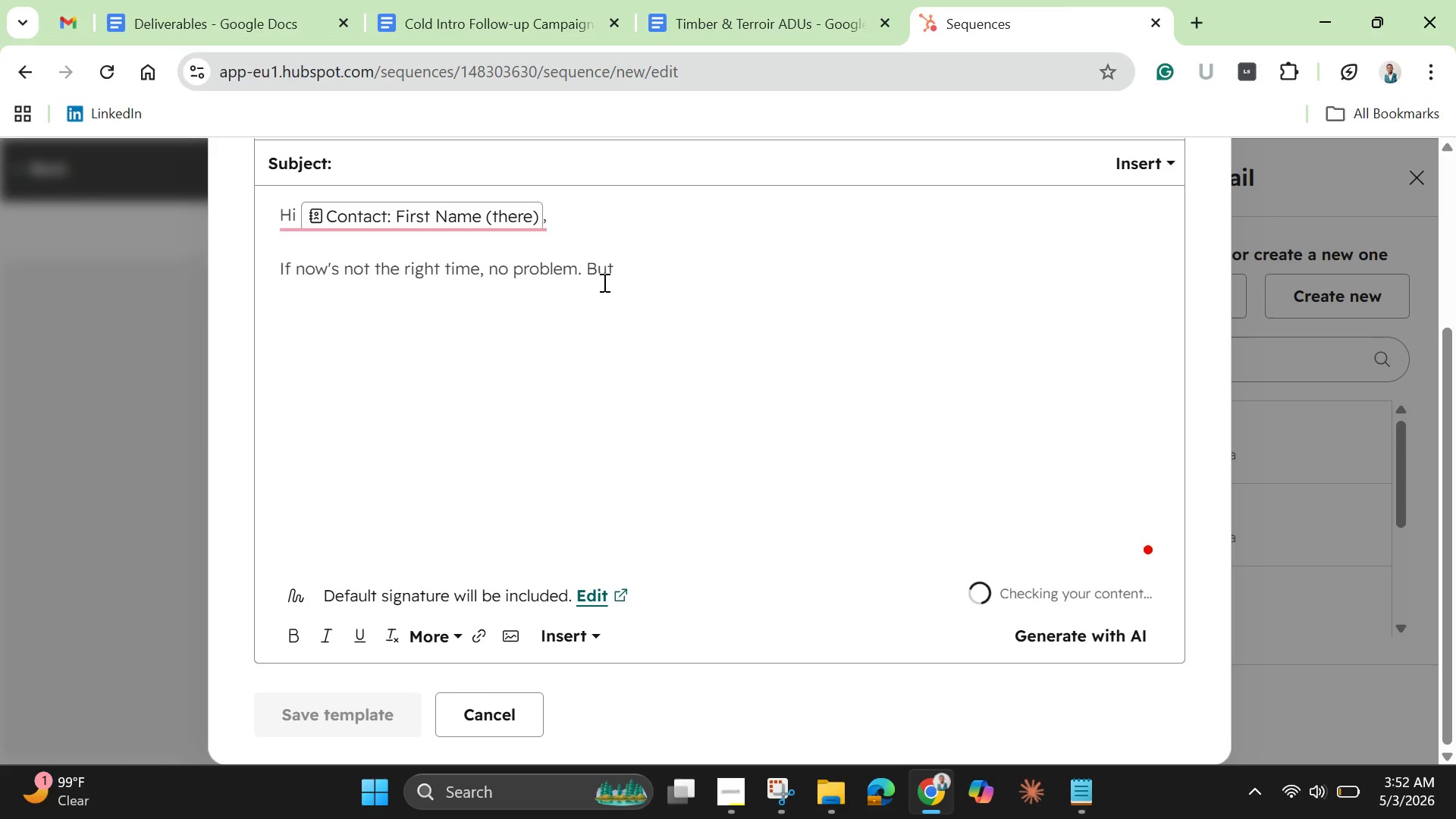 
wait(15.92)
 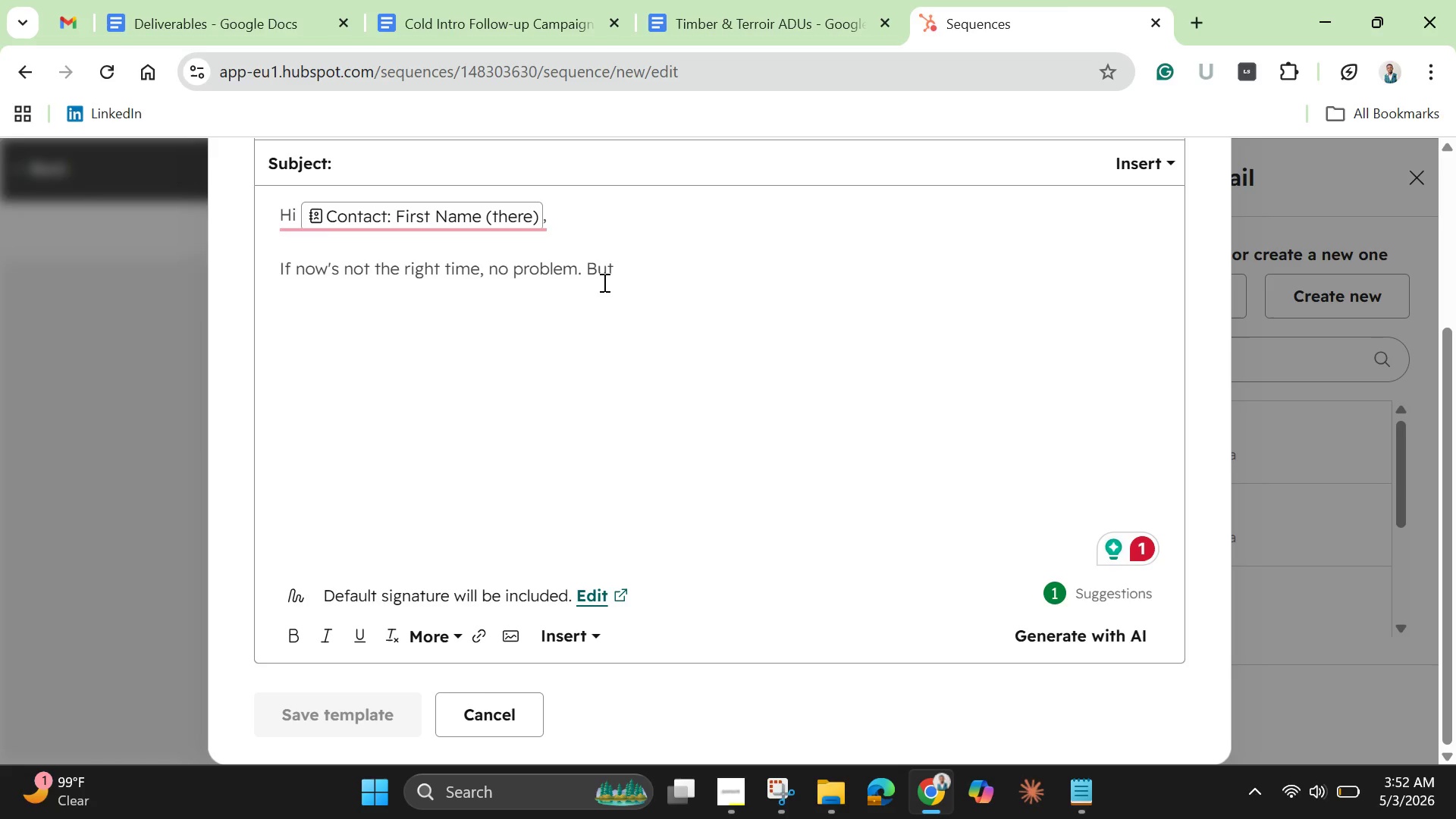 
type(if )
 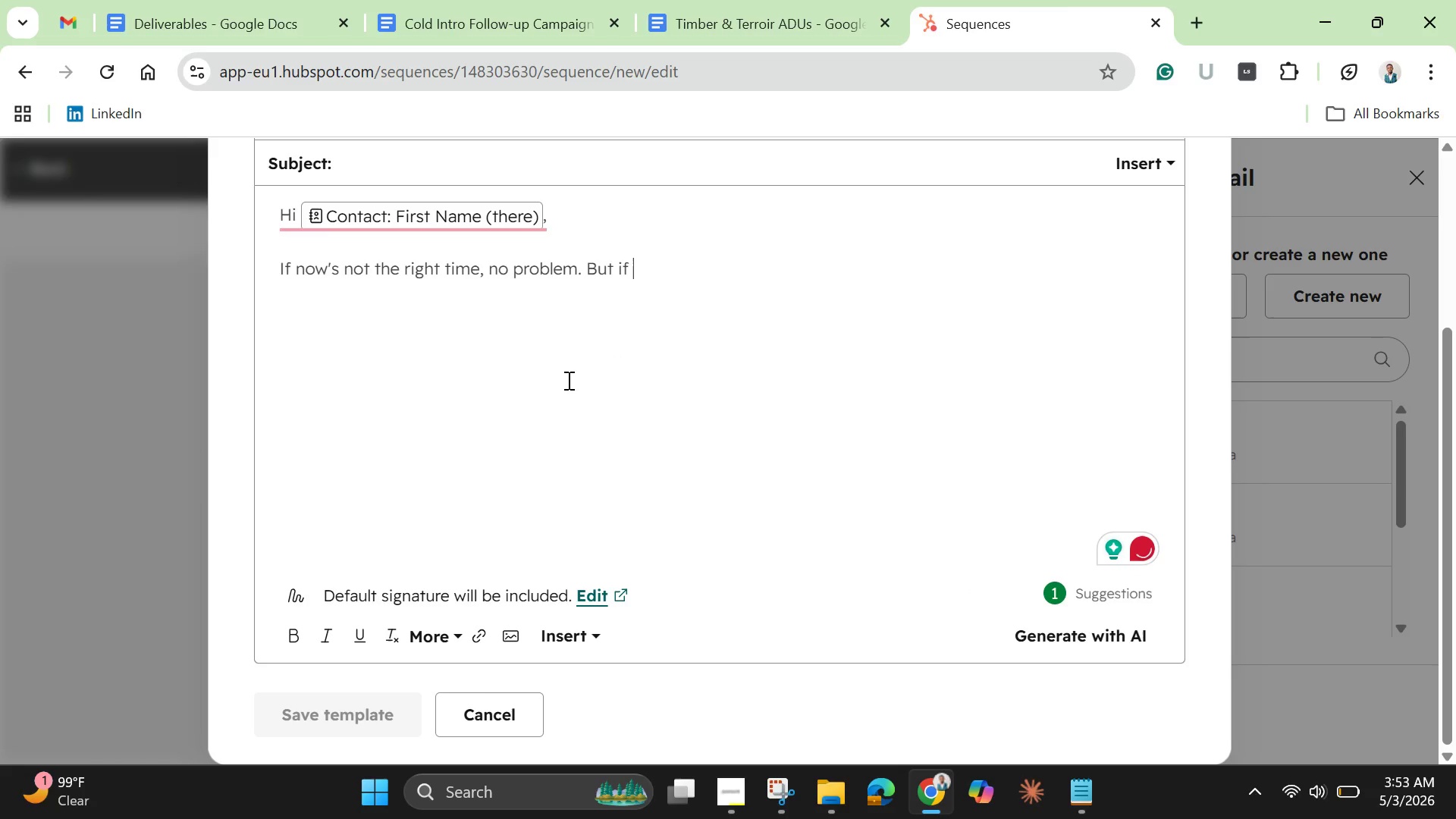 
left_click([584, 634])
 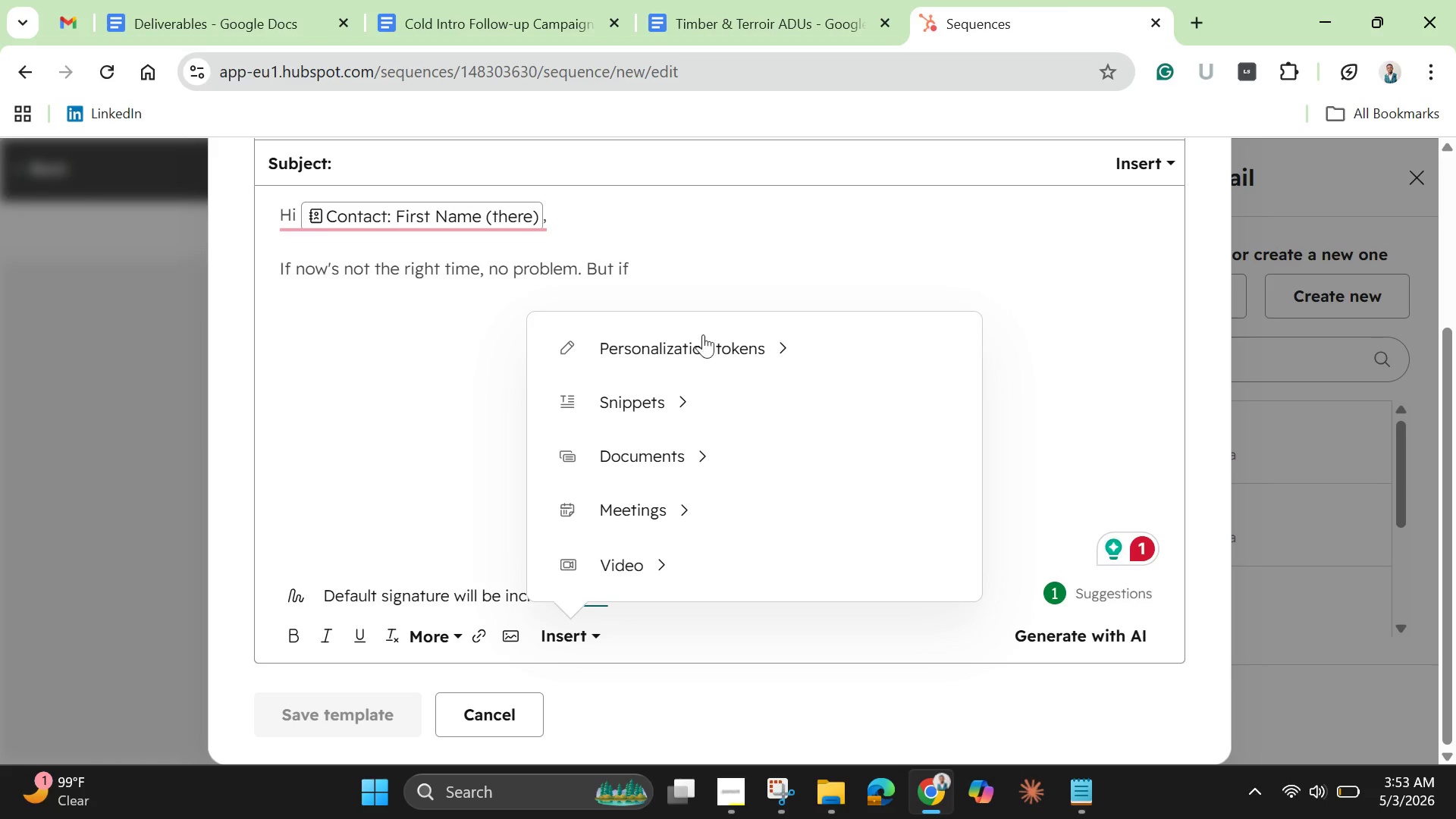 
left_click([705, 347])
 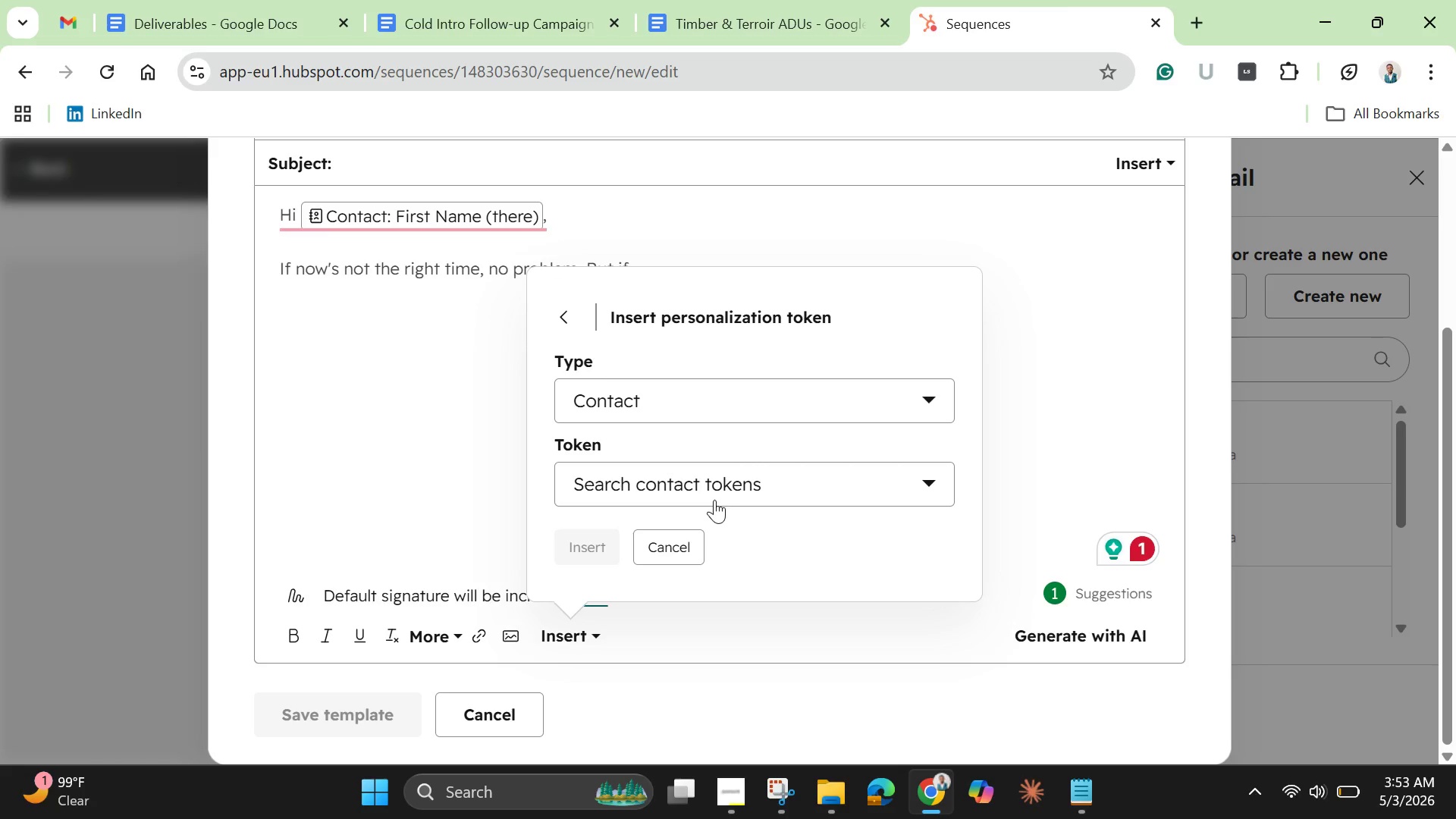 
left_click([714, 497])
 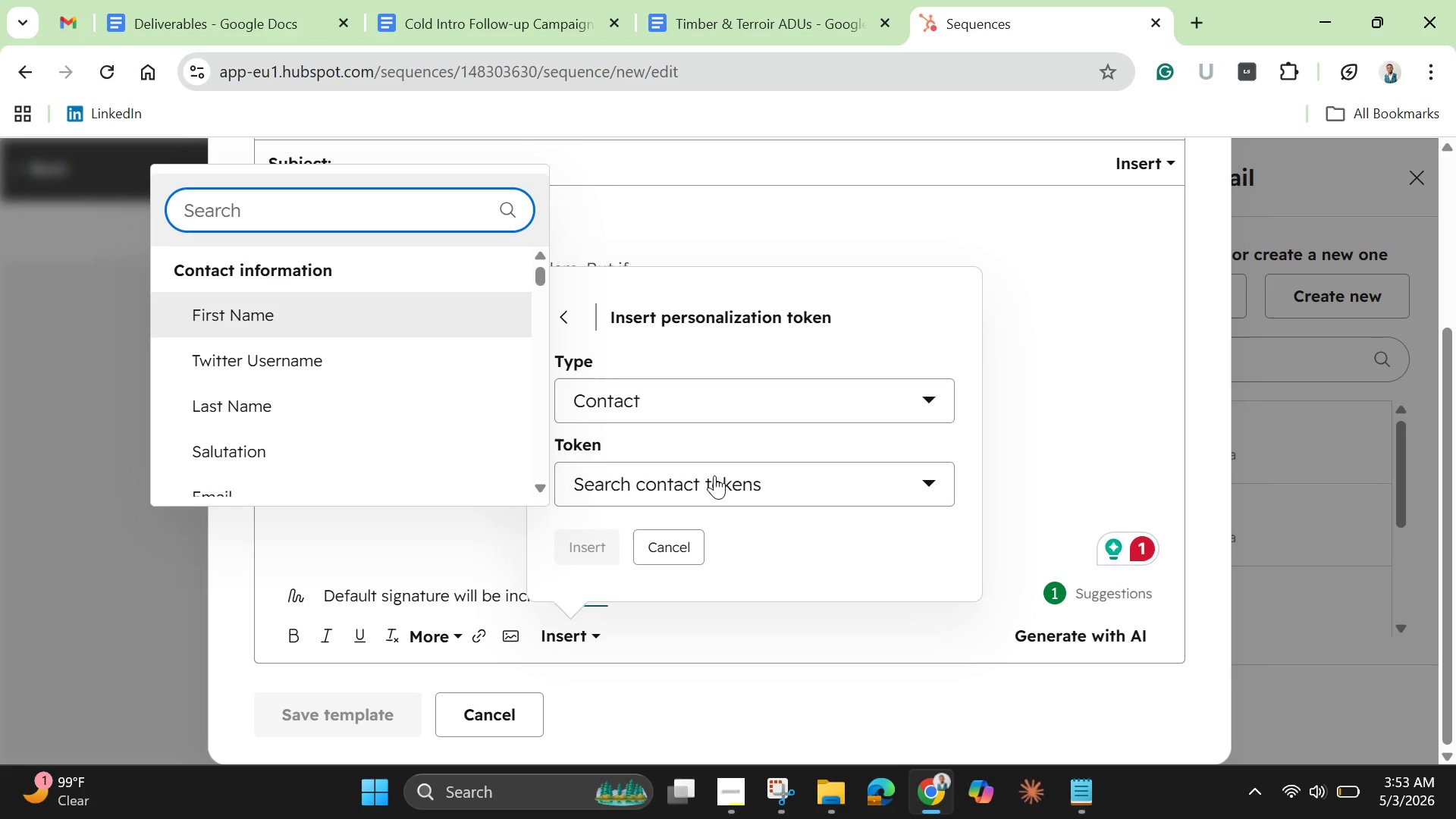 
type(con)
key(Backspace)
key(Backspace)
key(Backspace)
key(Backspace)
type(prim)
 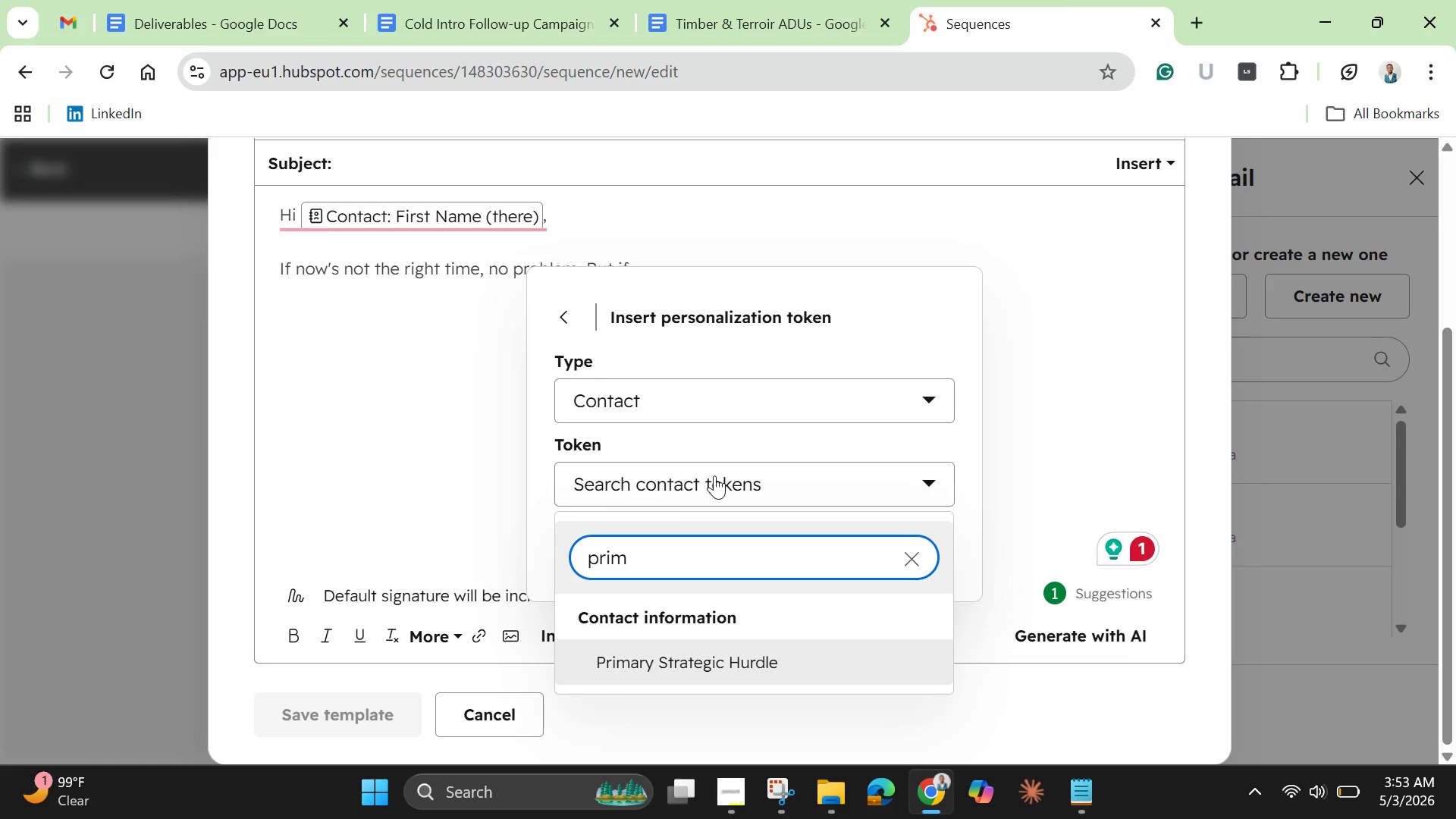 
left_click([714, 656])
 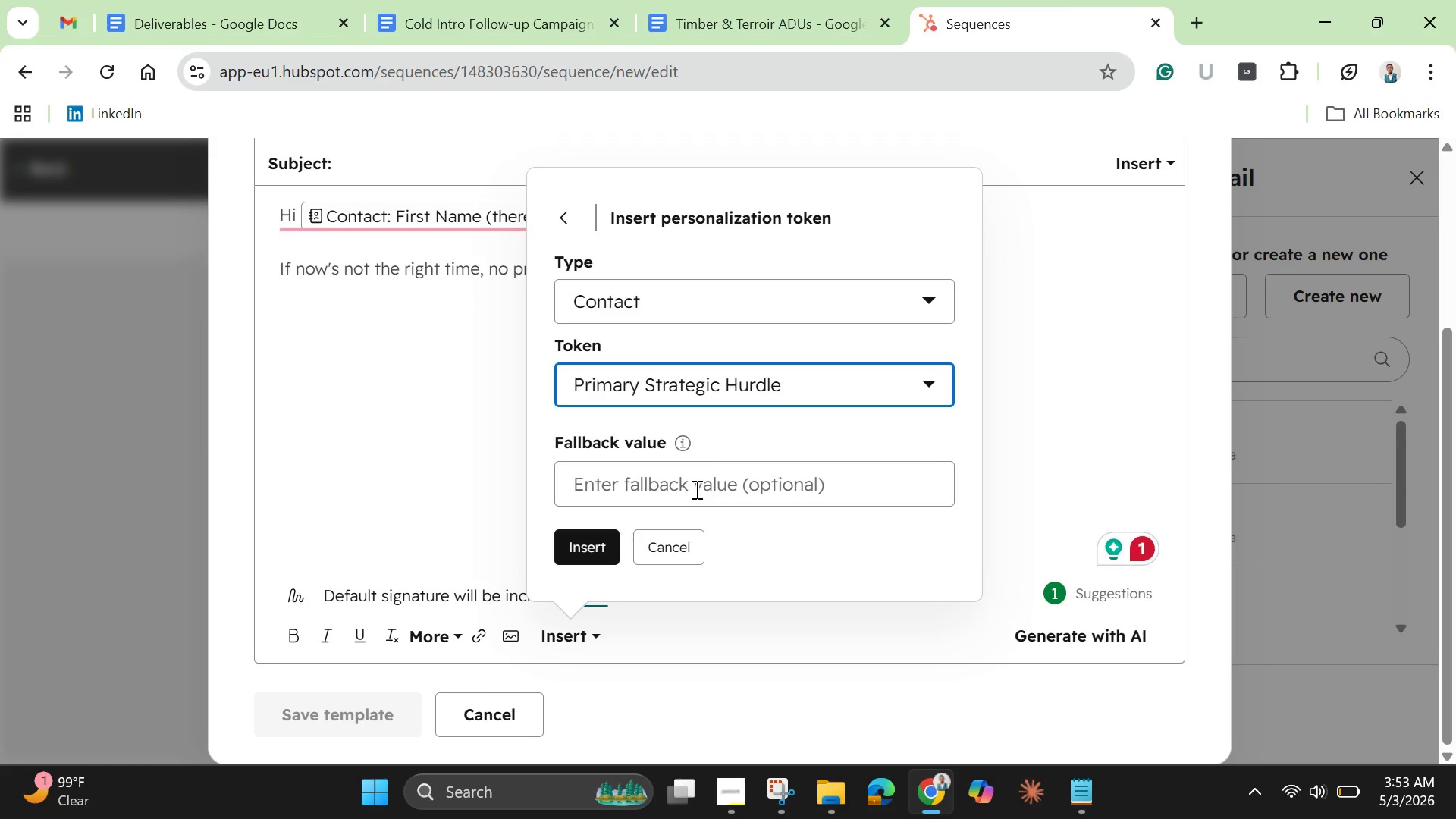 
left_click([695, 482])
 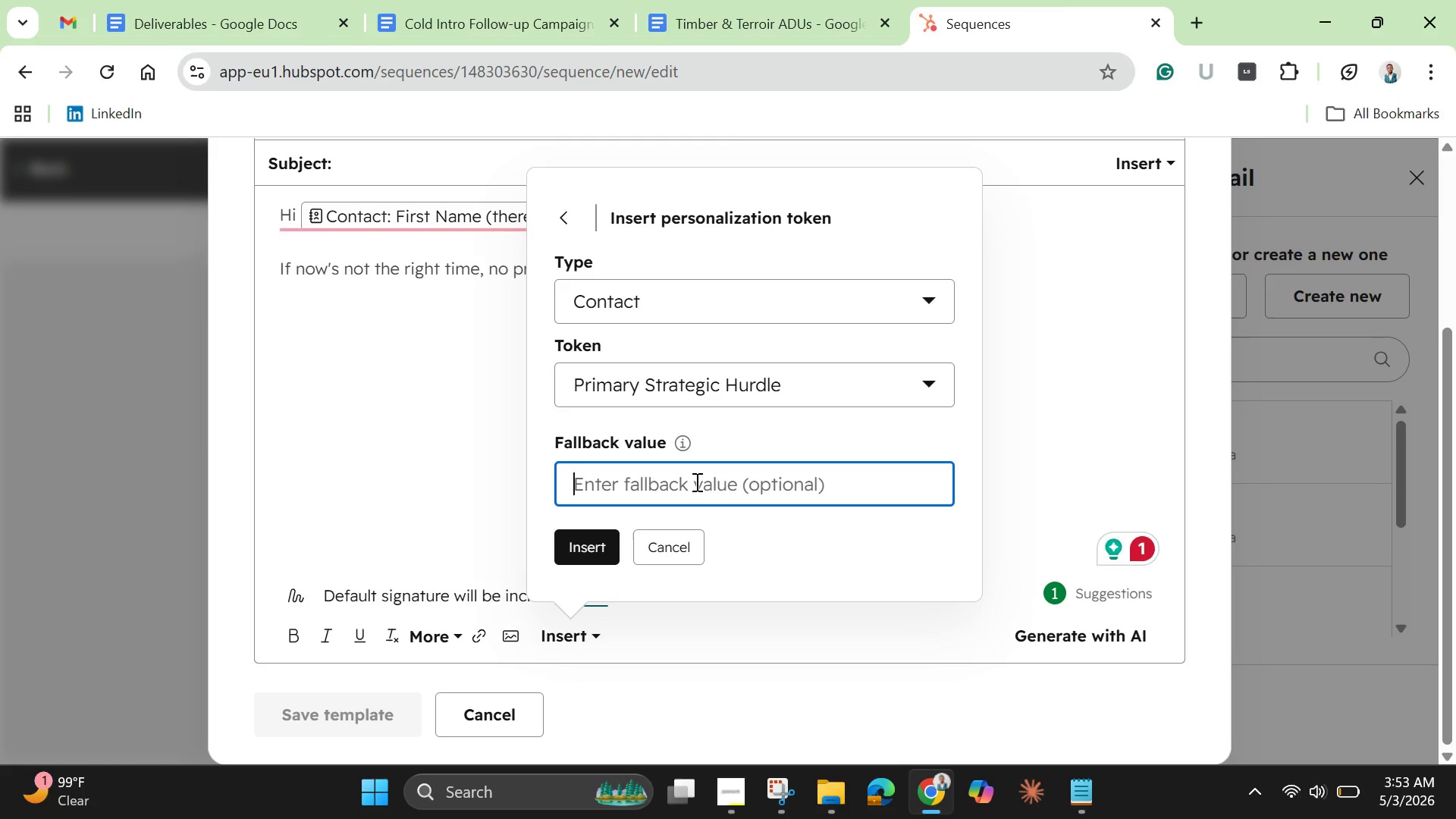 
wait(21.09)
 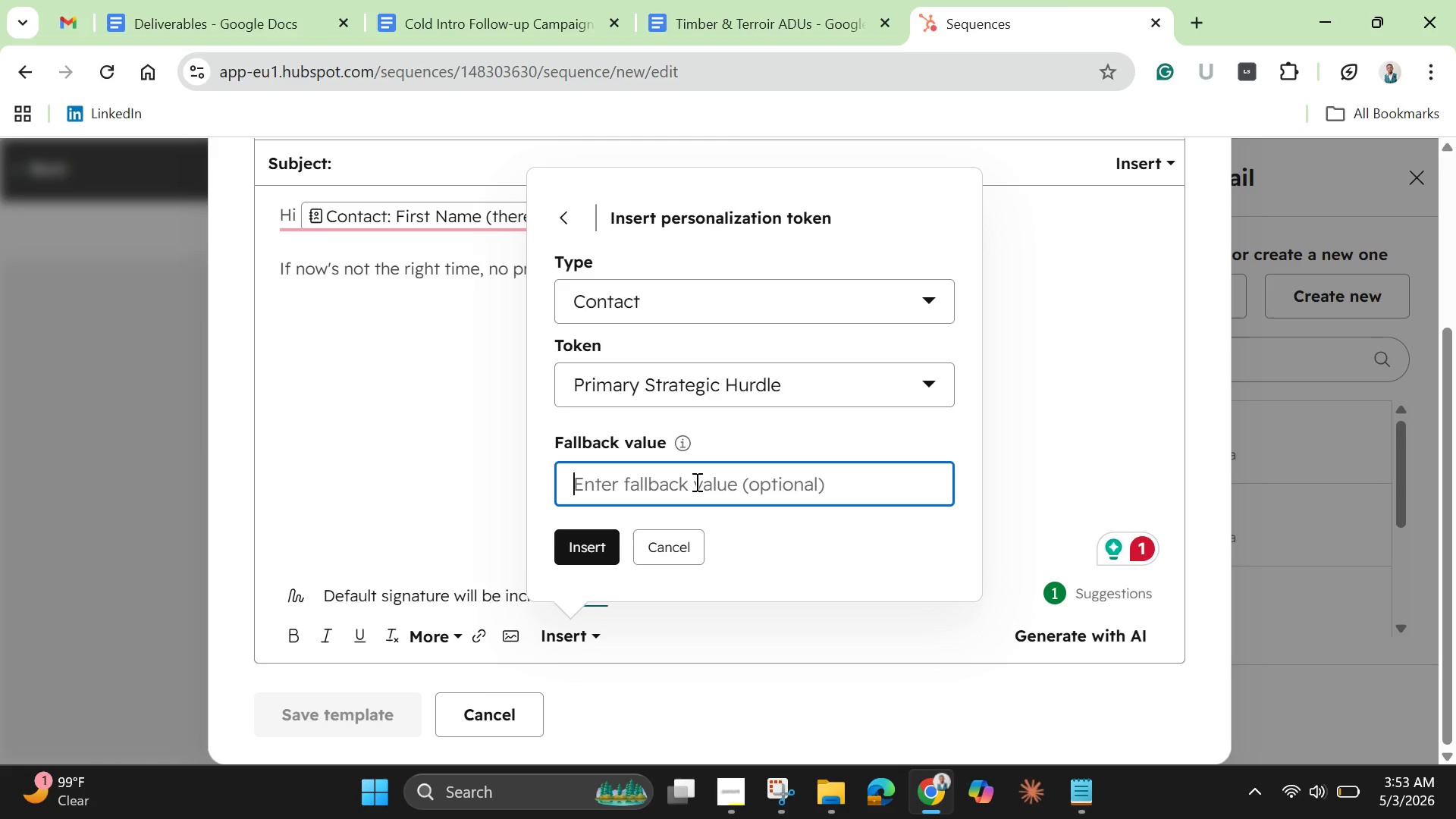 
hold_key(key=Y, duration=0.31)
 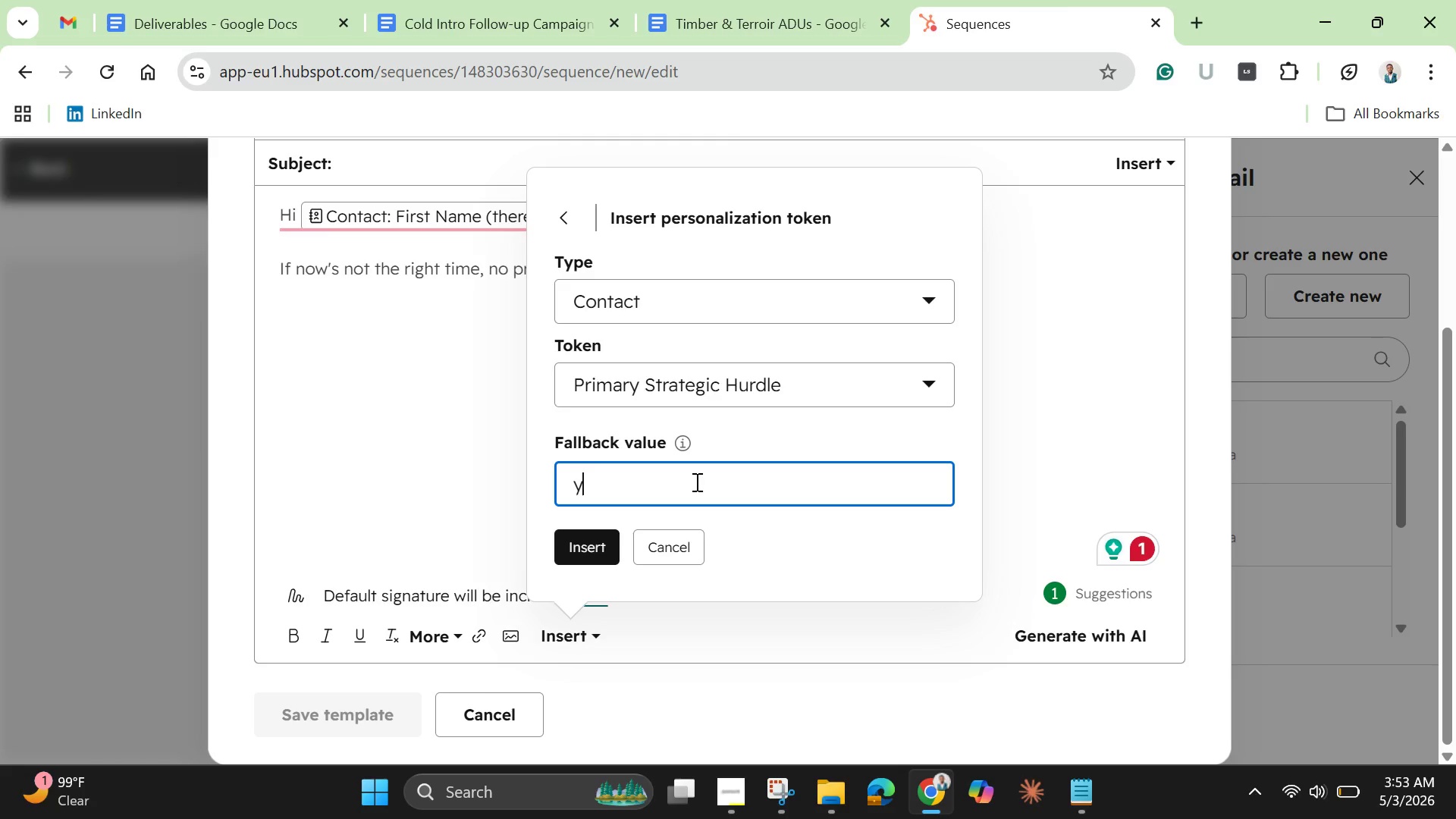 
type(our current priorites)
 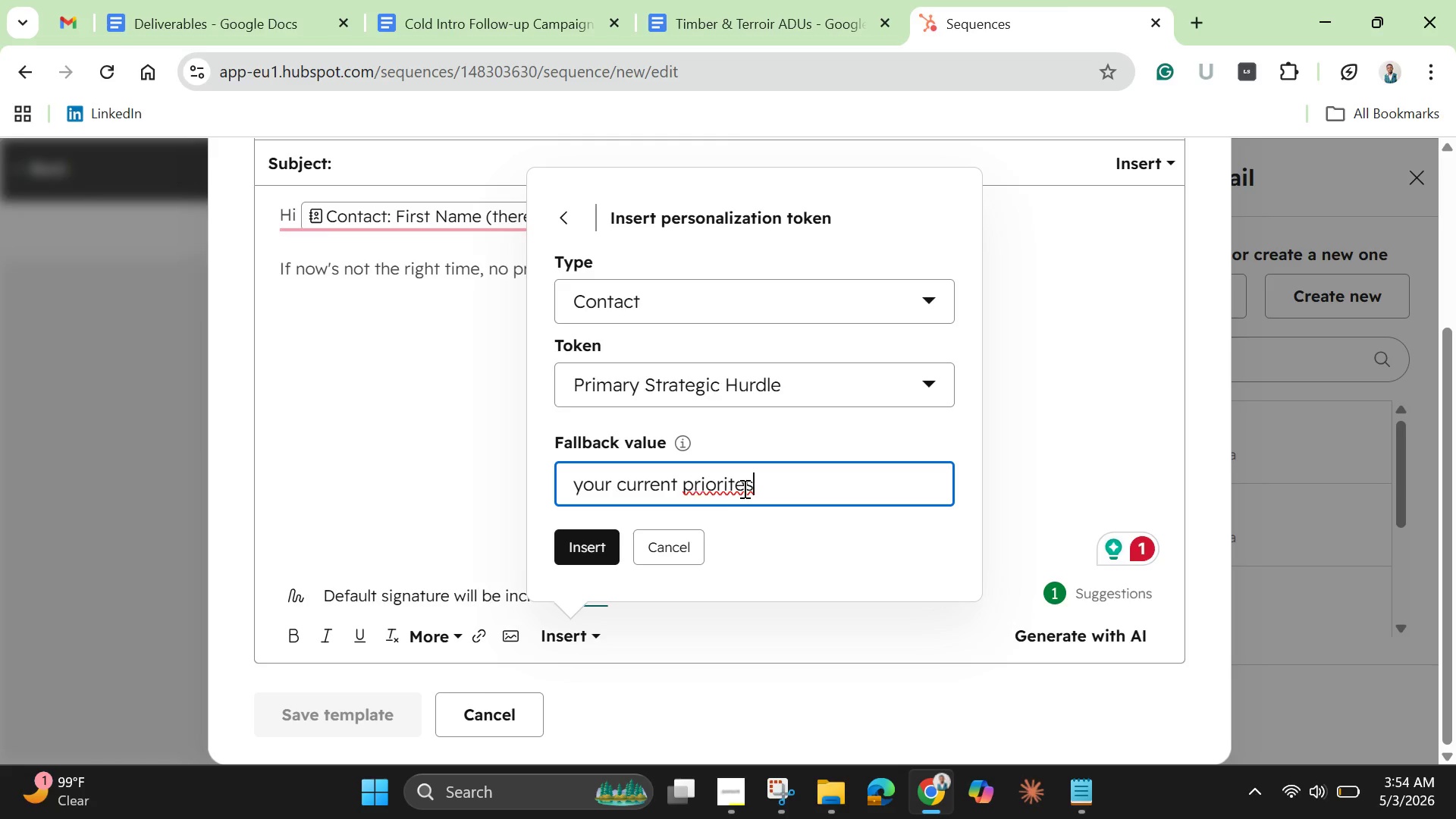 
left_click([745, 488])
 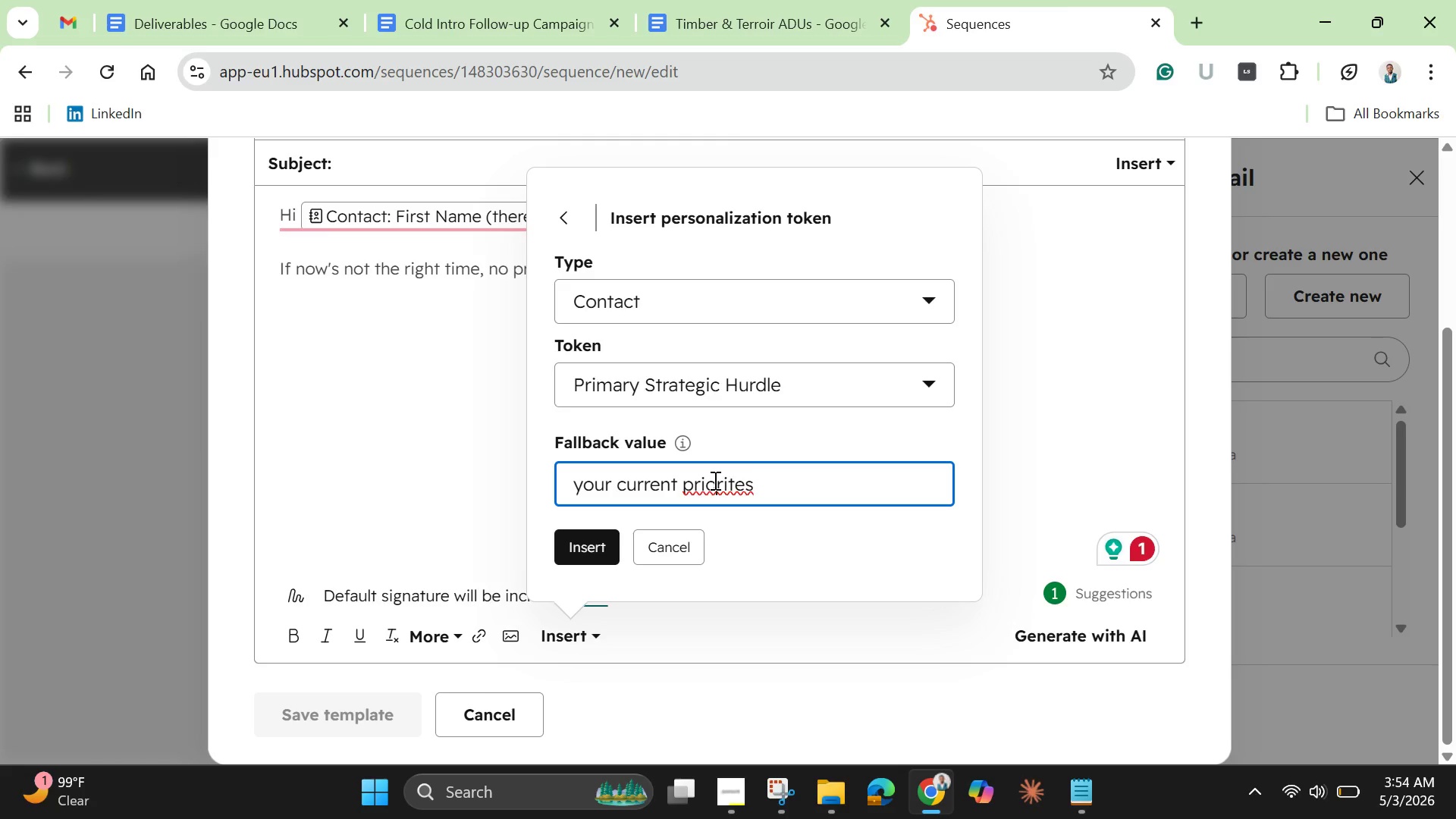 
right_click([714, 480])
 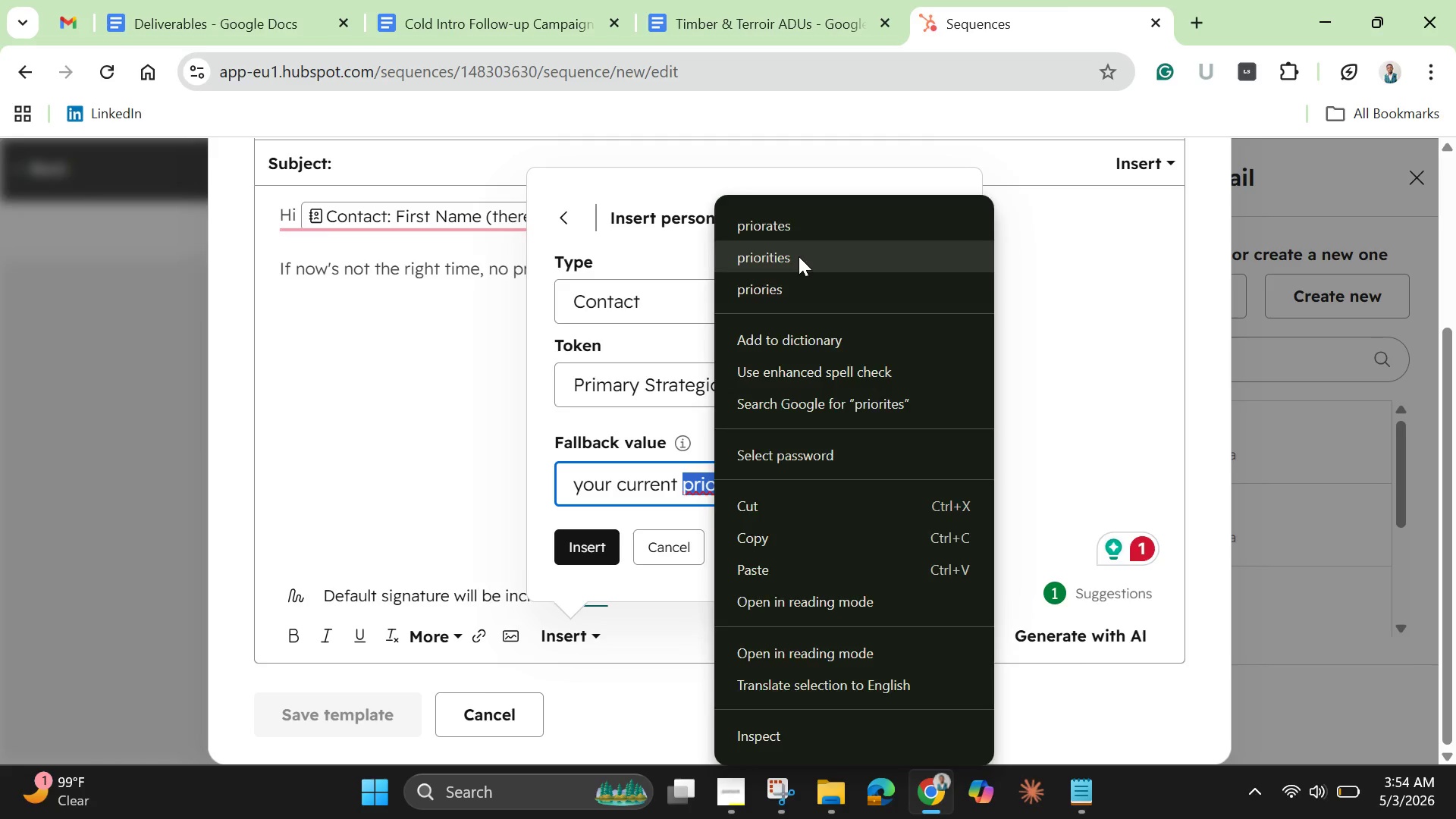 
wait(5.38)
 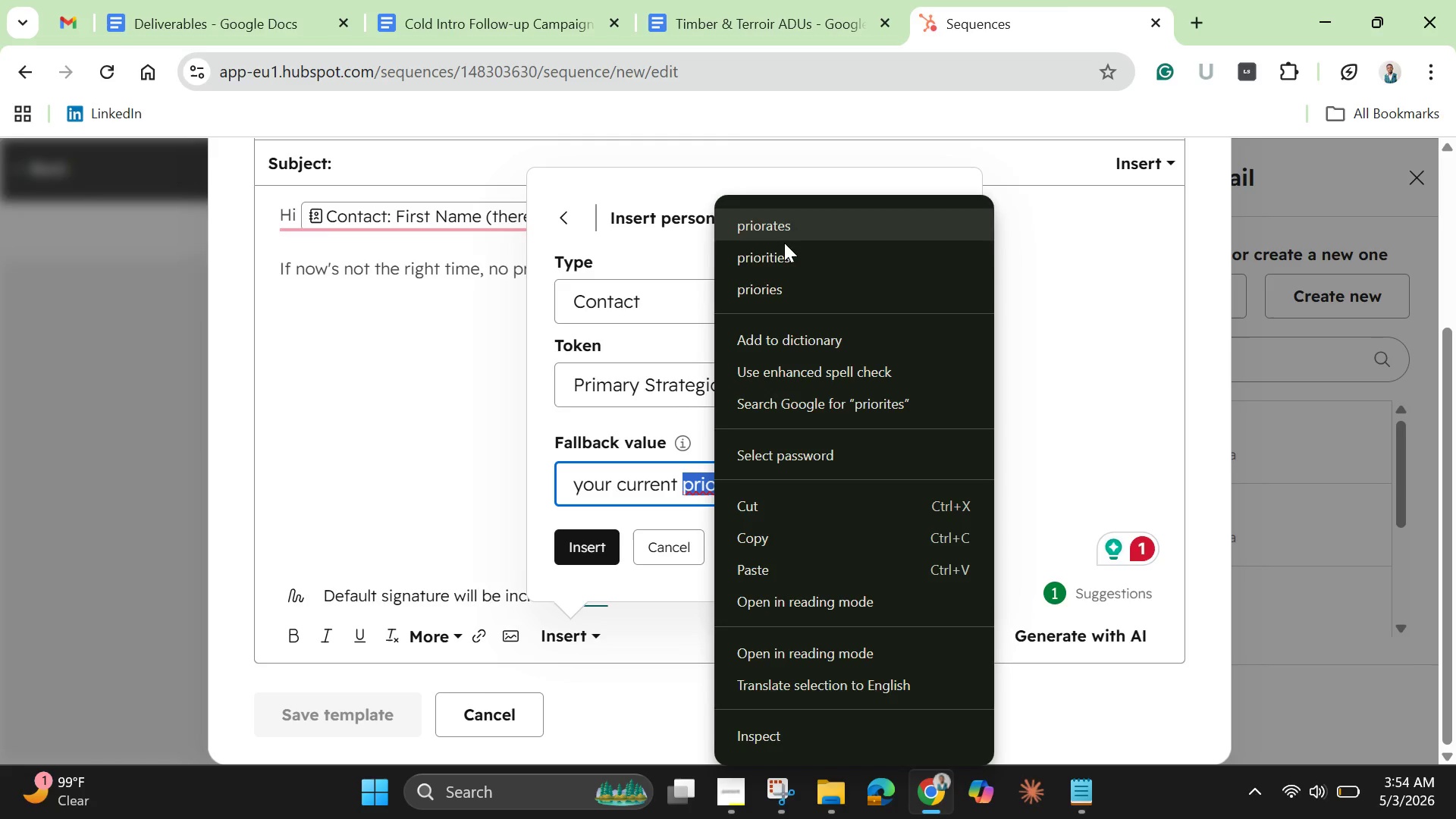 
left_click([607, 538])
 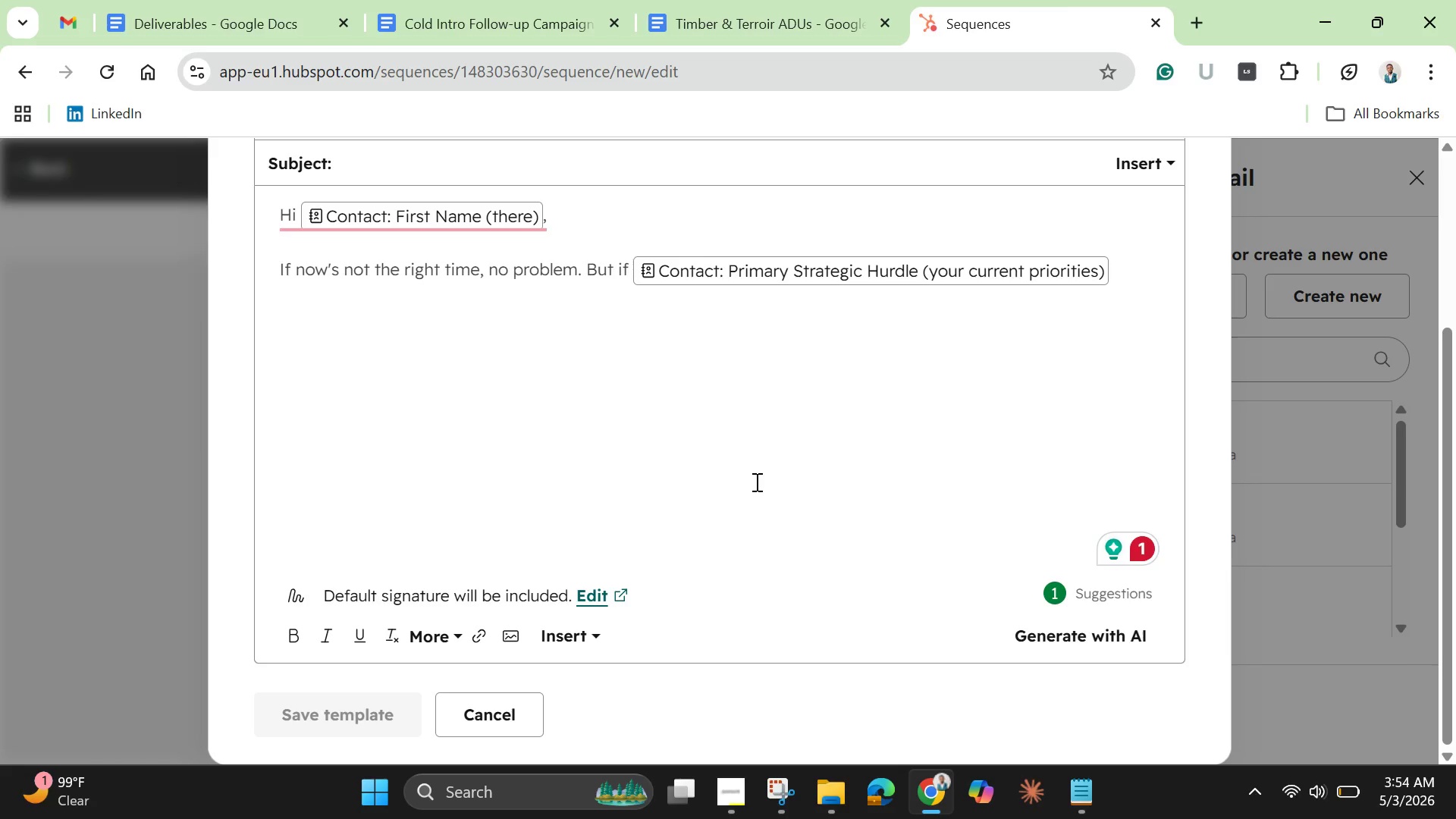 
wait(16.52)
 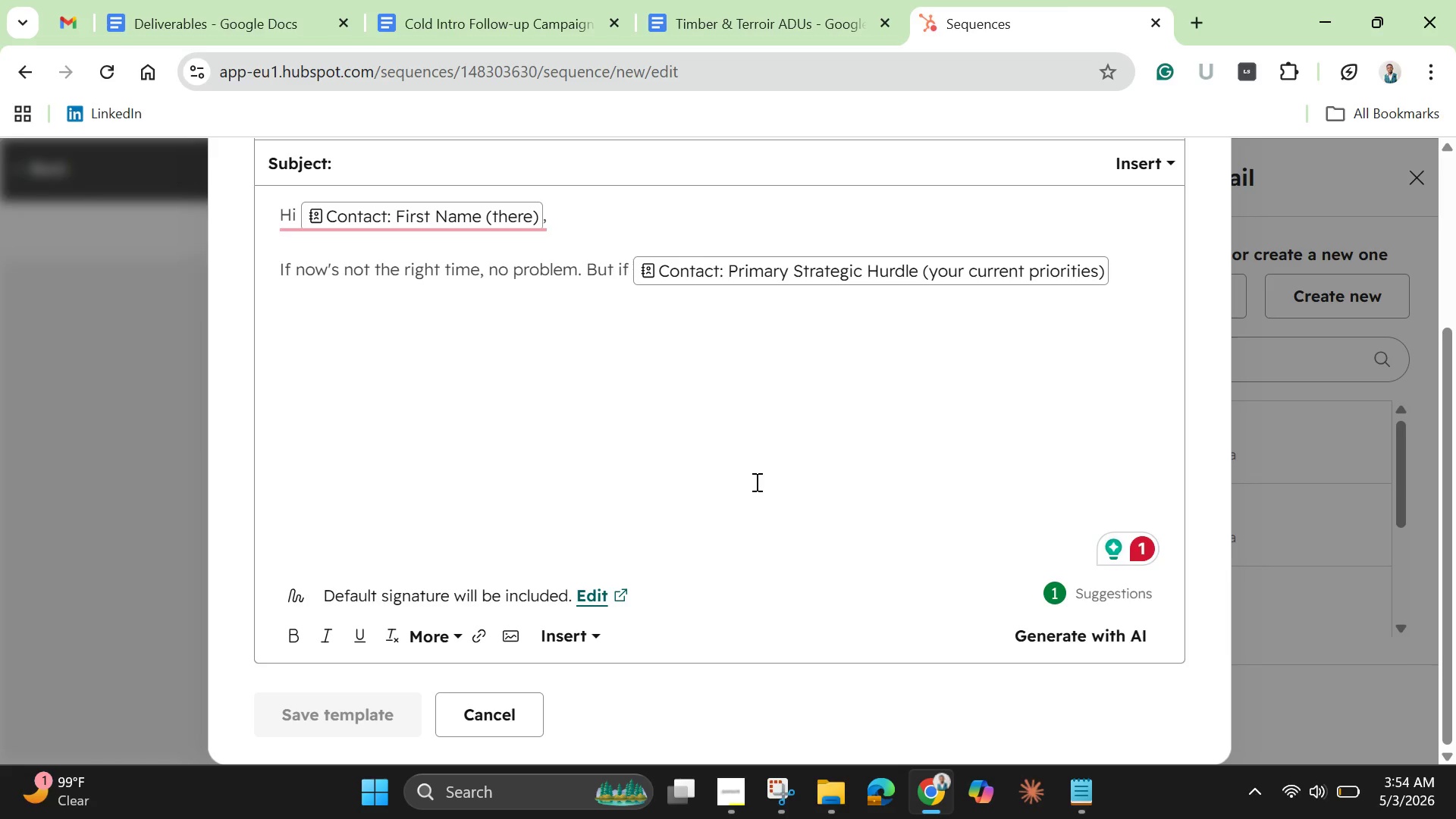 
type( is a)
key(Backspace)
type(still a priority)
 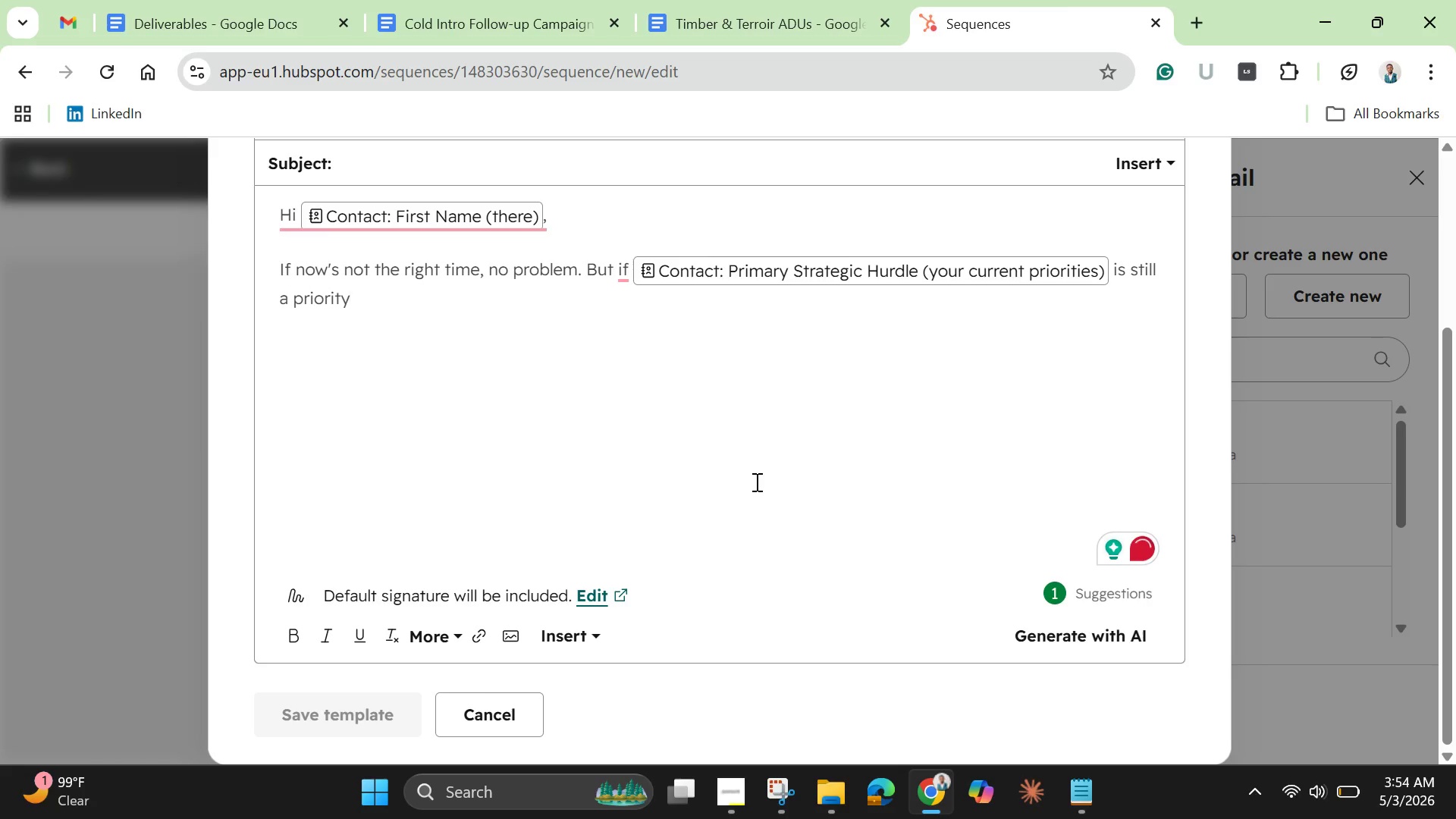 
type(, I'm happy to help.)
 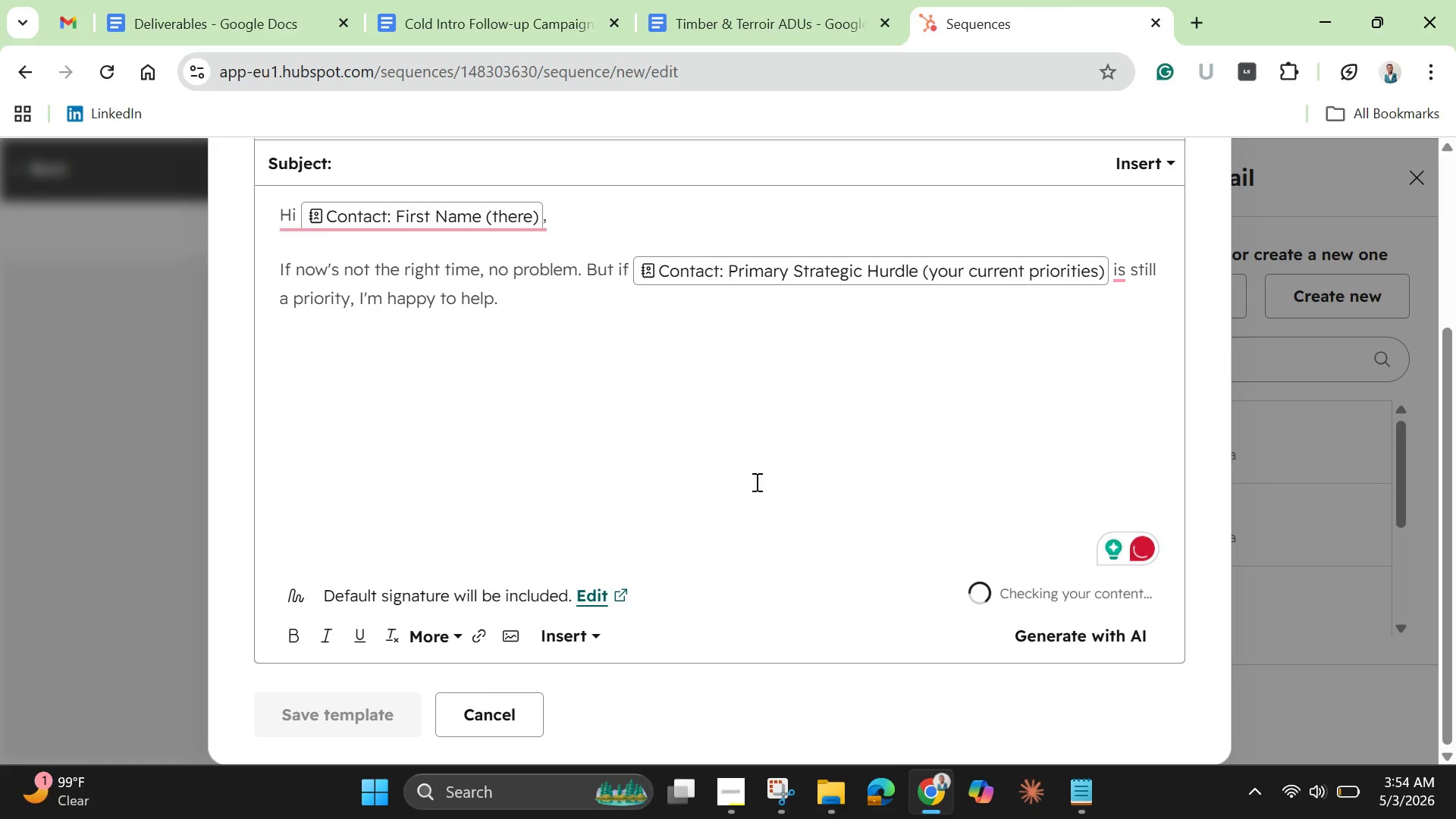 
key(Enter)
 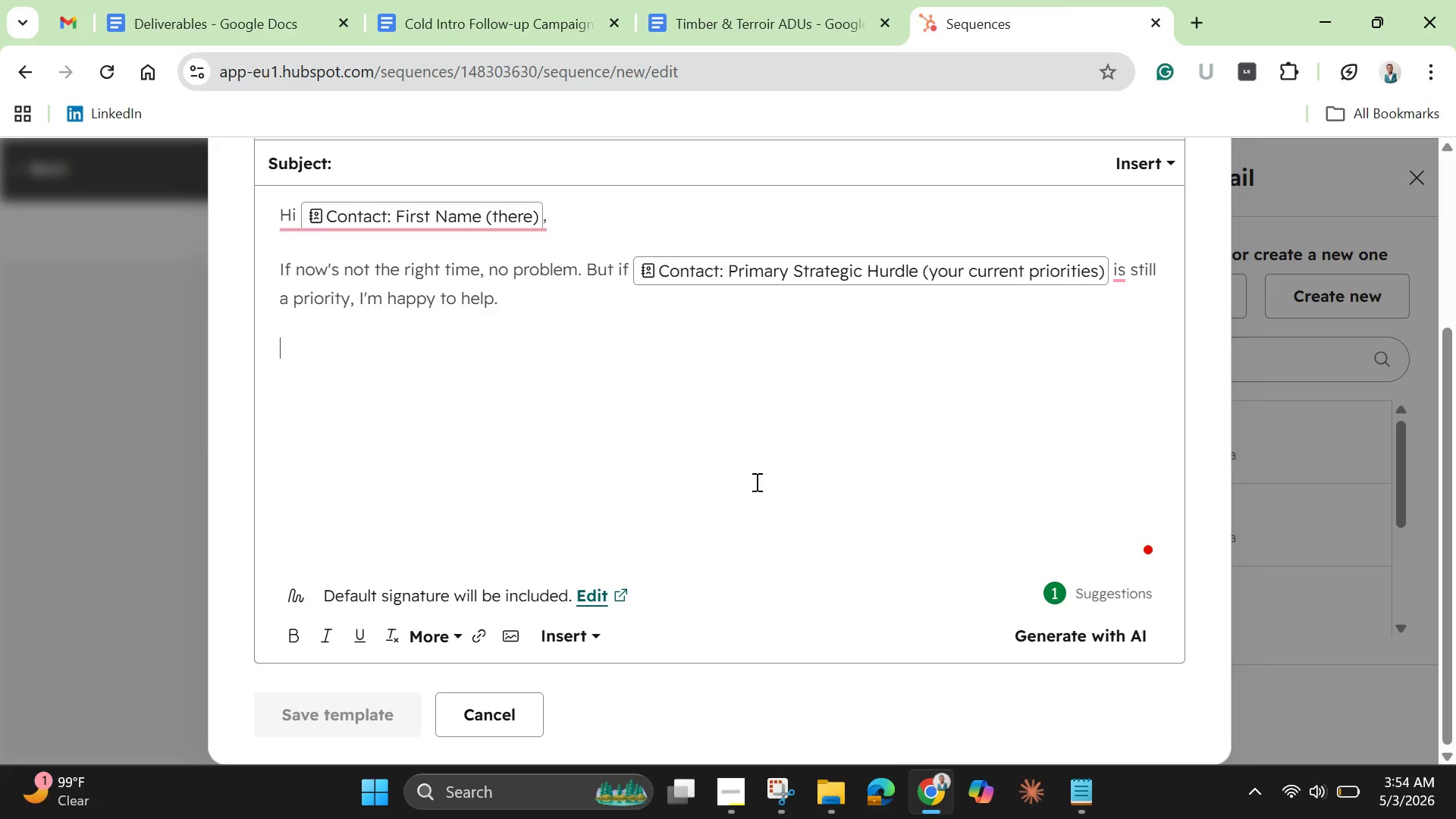 
key(Enter)
 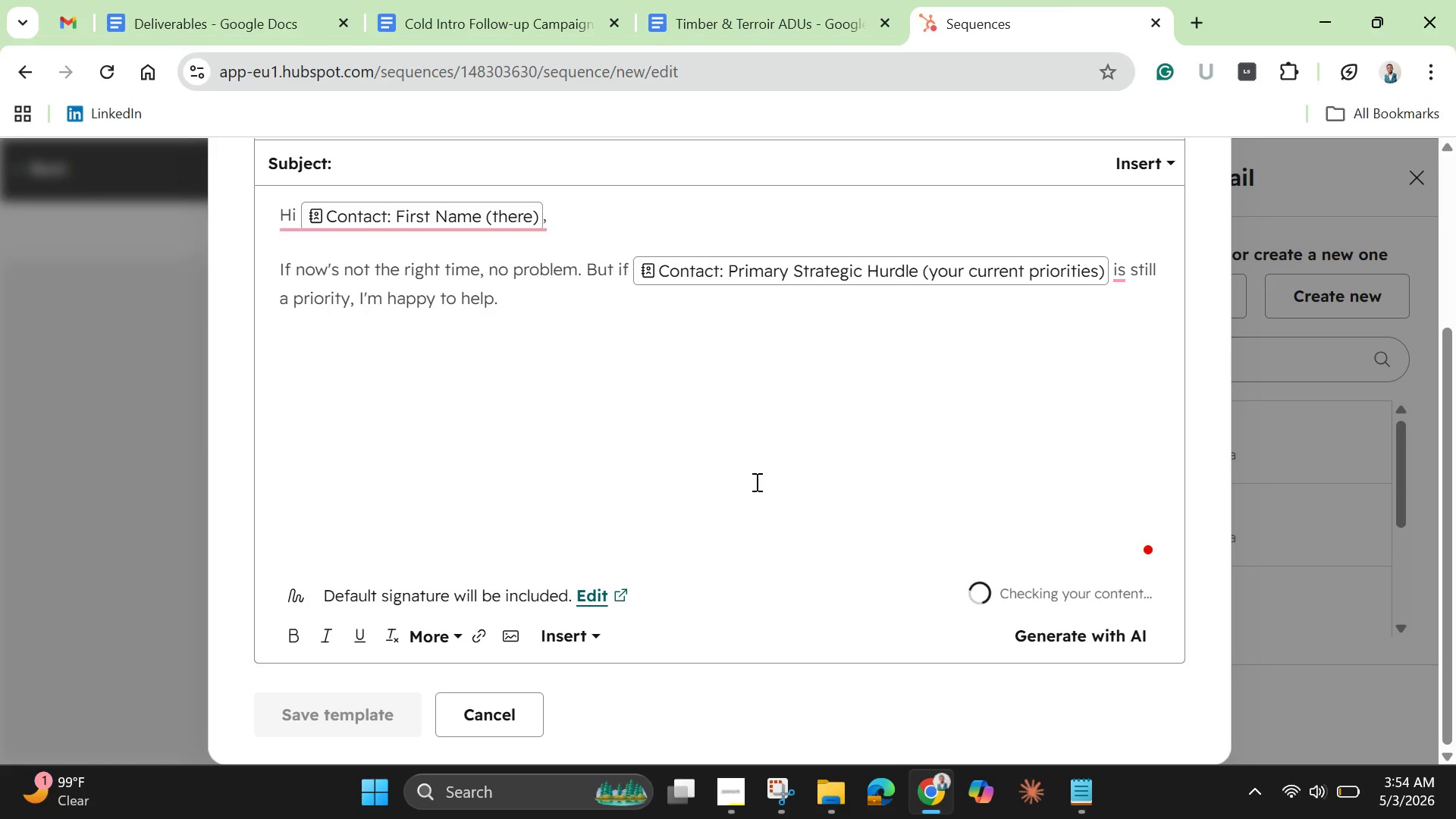 
type(Let me l)
key(Backspace)
type(know. )
 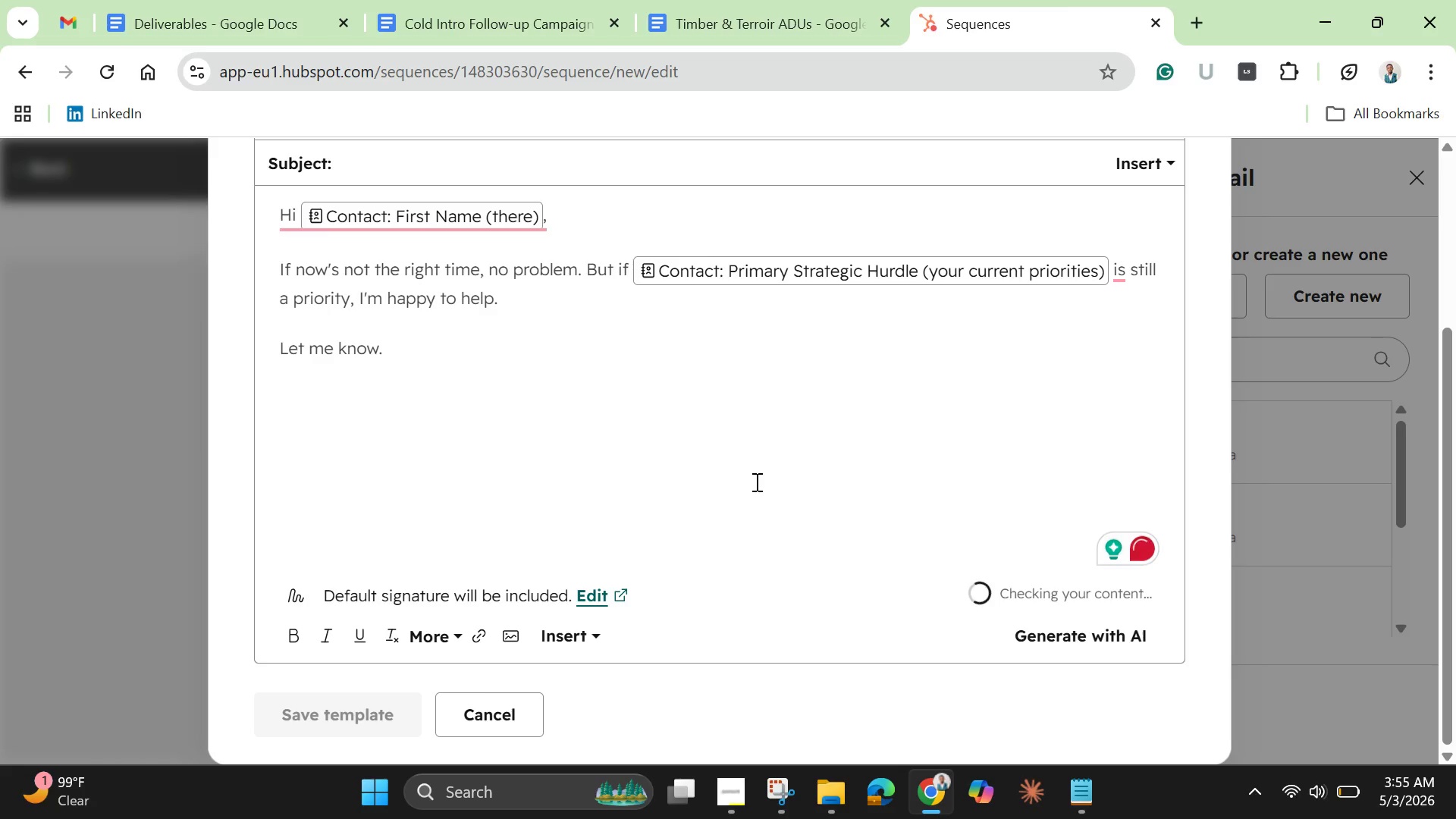 
key(Enter)
 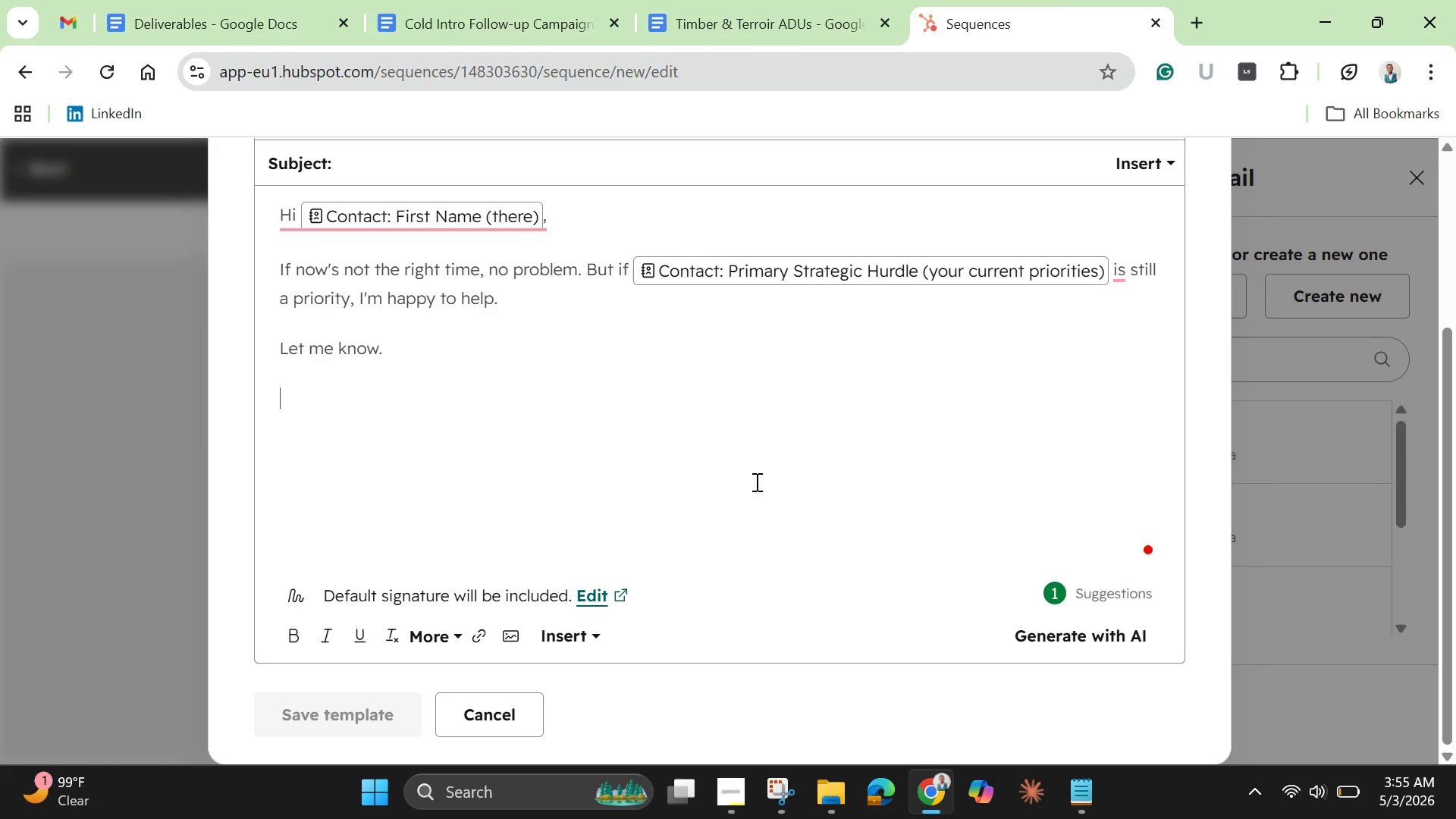 
key(Enter)
 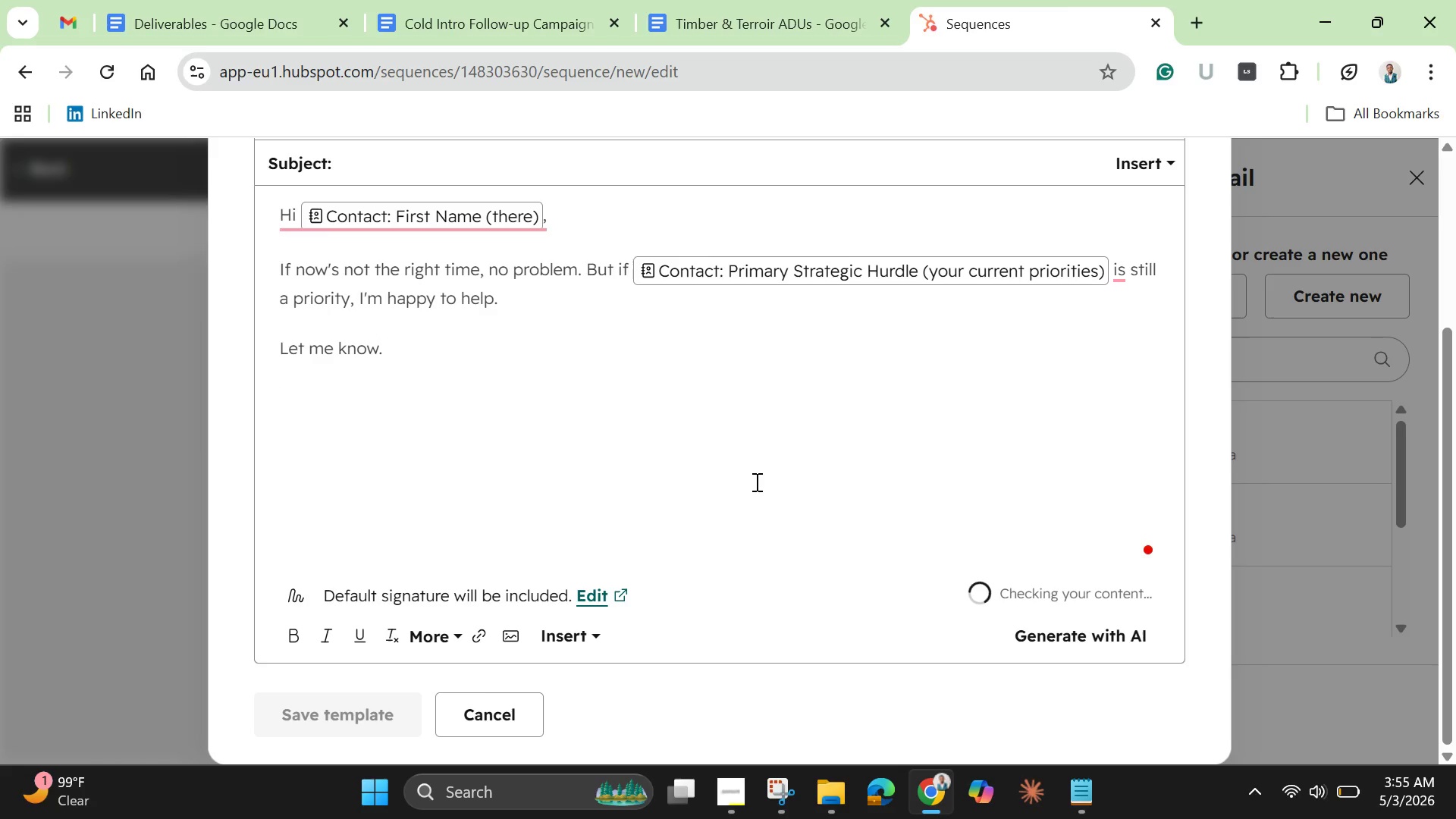 
type(David)
 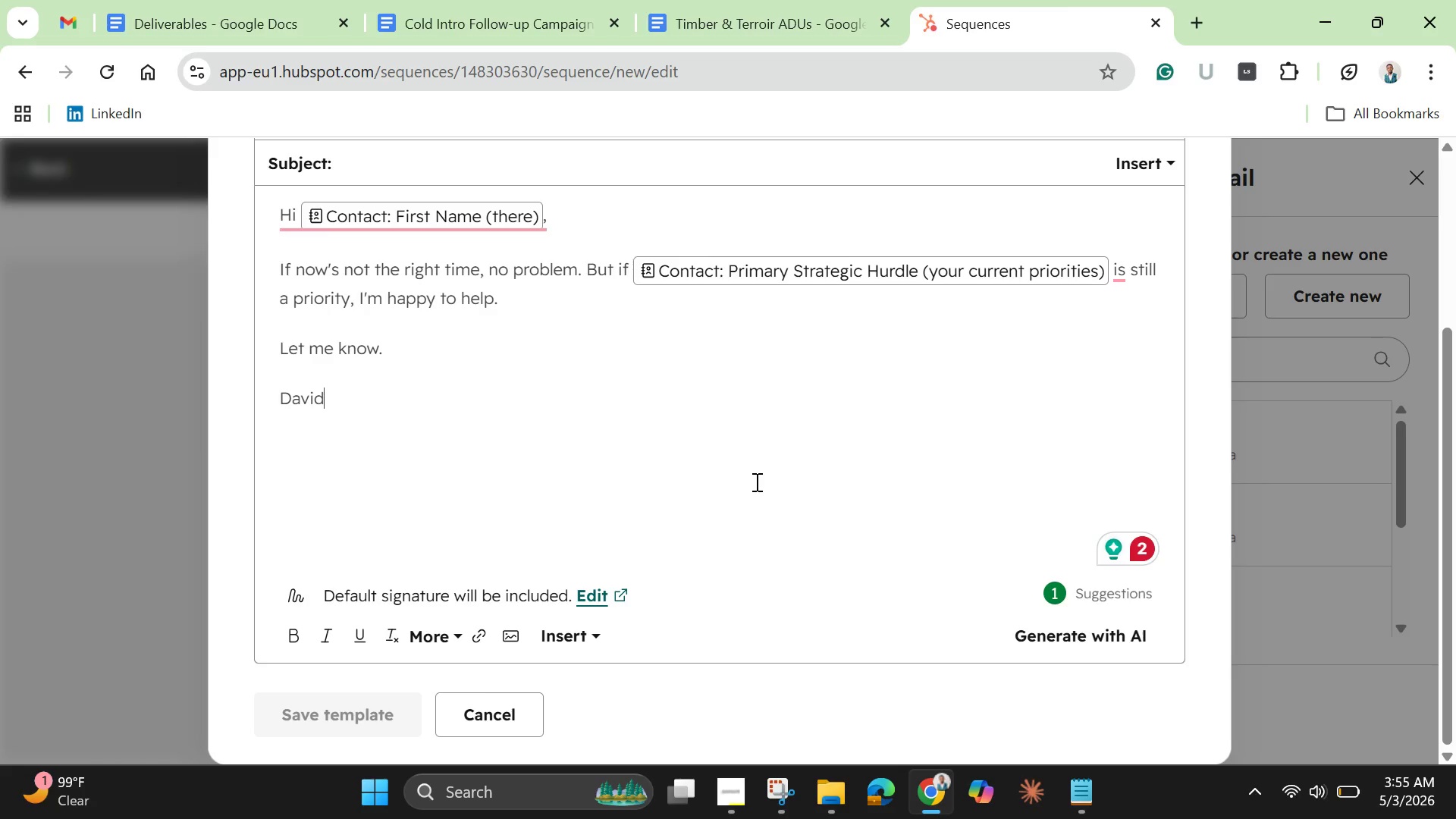 
wait(19.69)
 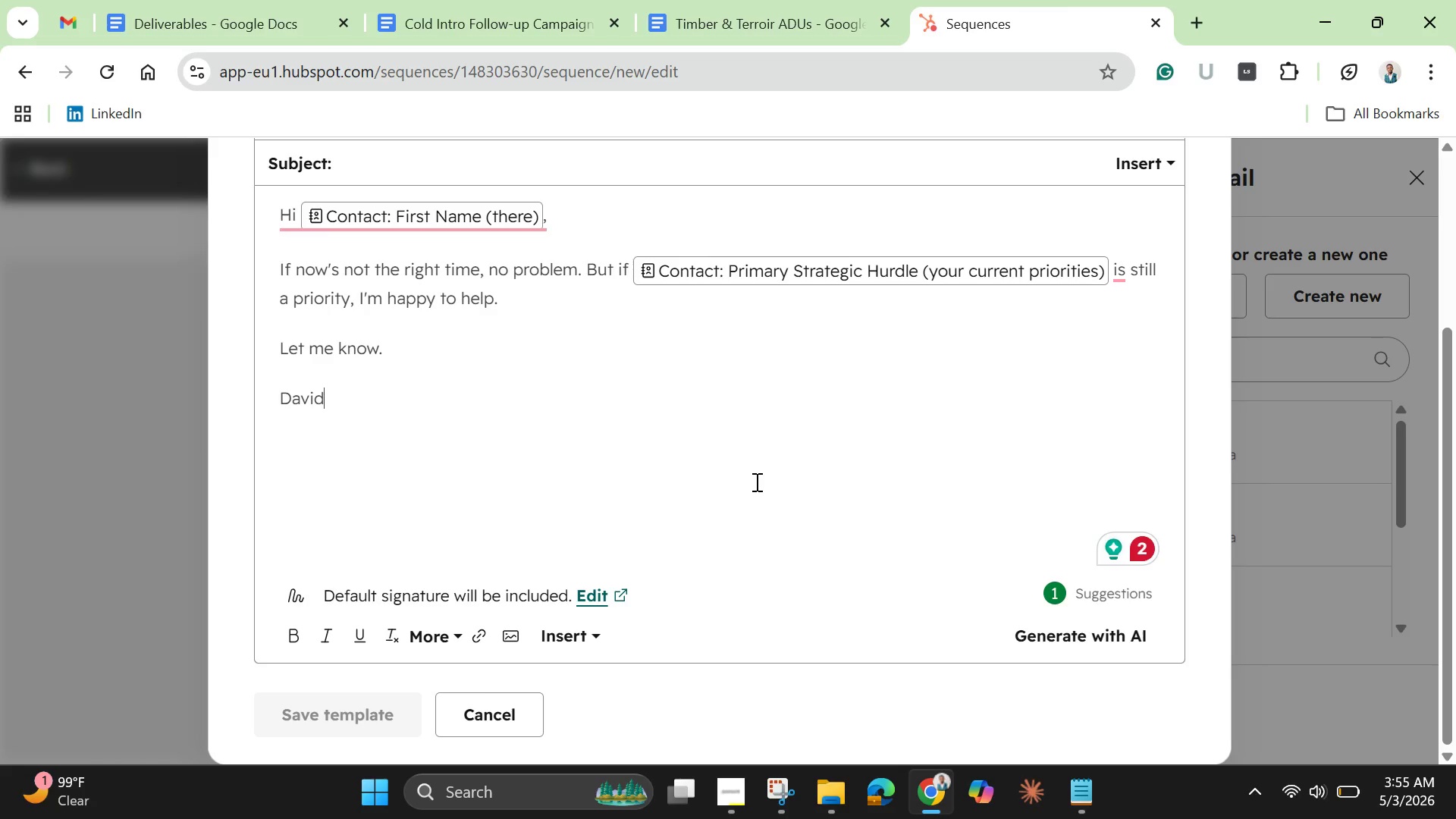 
scroll: coordinate [755, 482], scroll_direction: down, amount: 4.0
 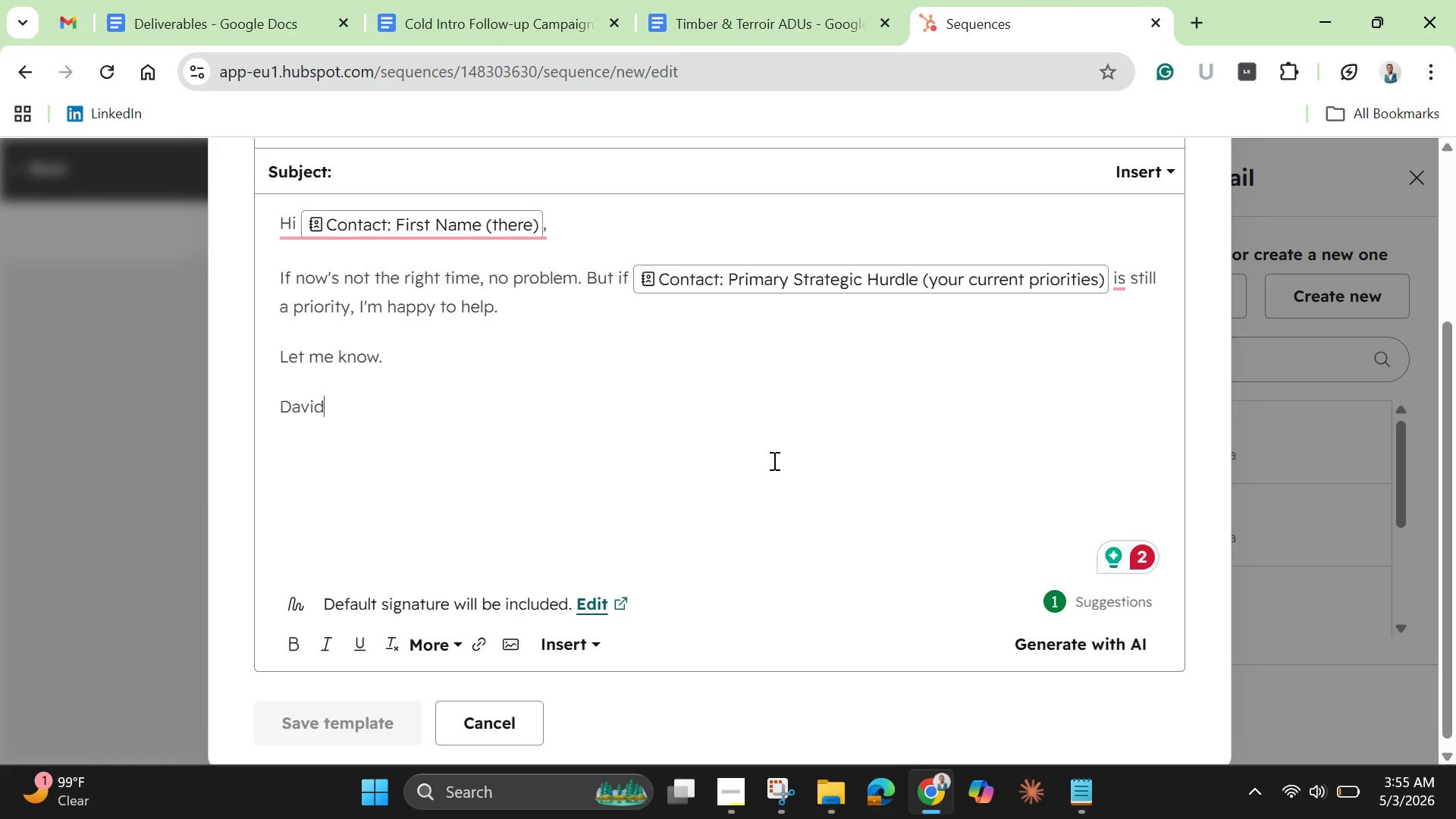 
scroll: coordinate [773, 460], scroll_direction: up, amount: 4.0
 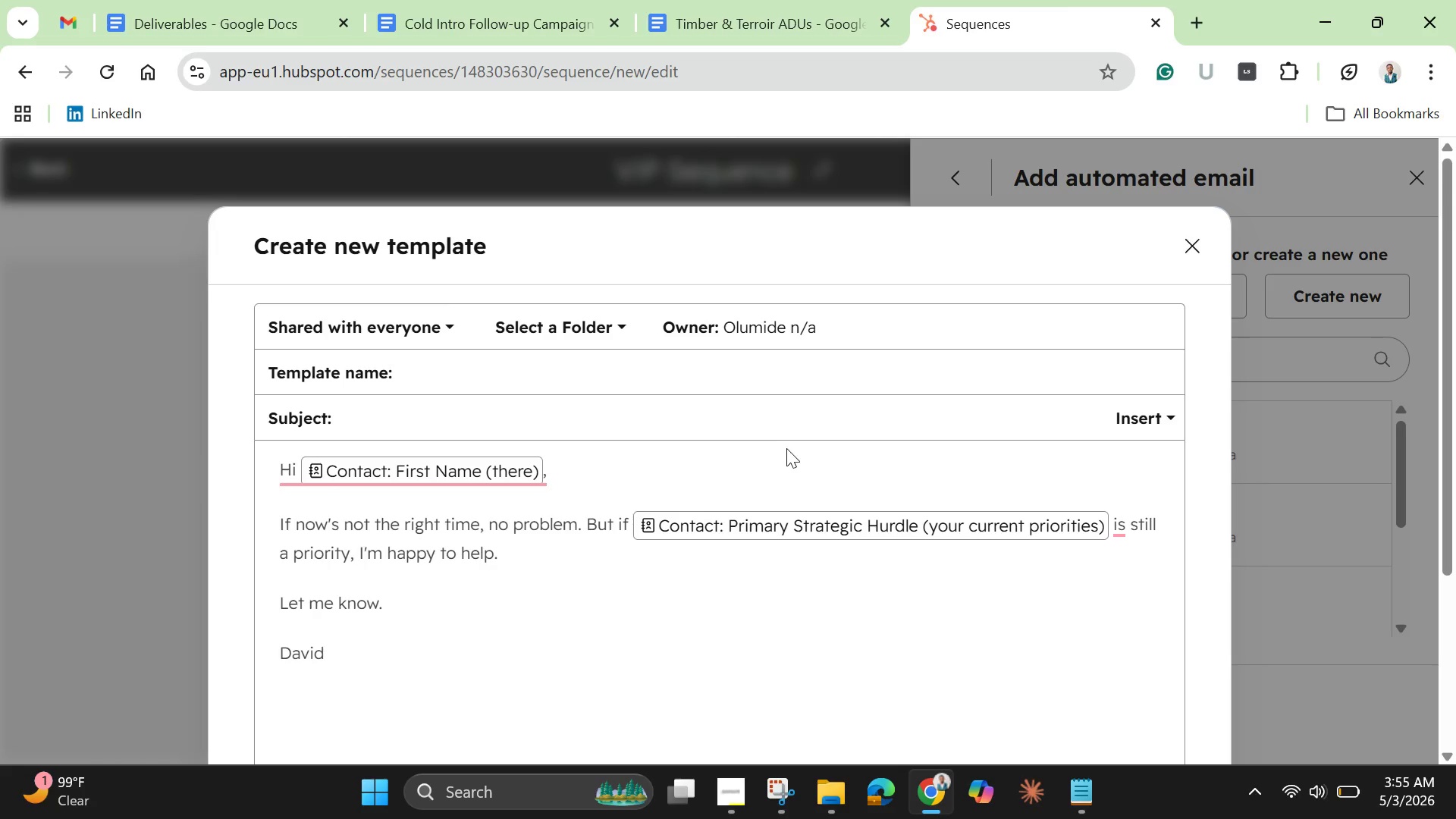 
wait(15.02)
 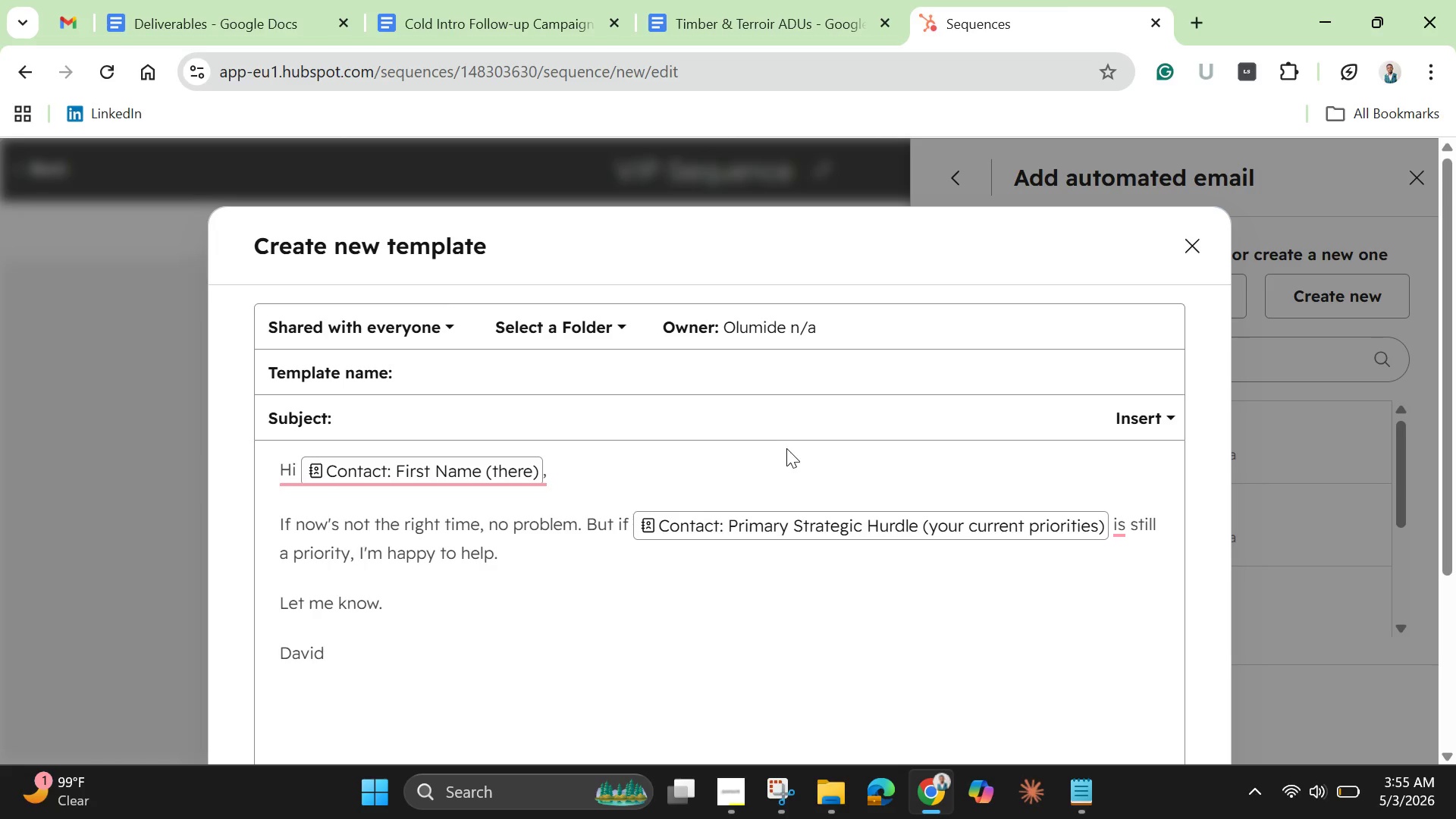 
left_click([721, 802])